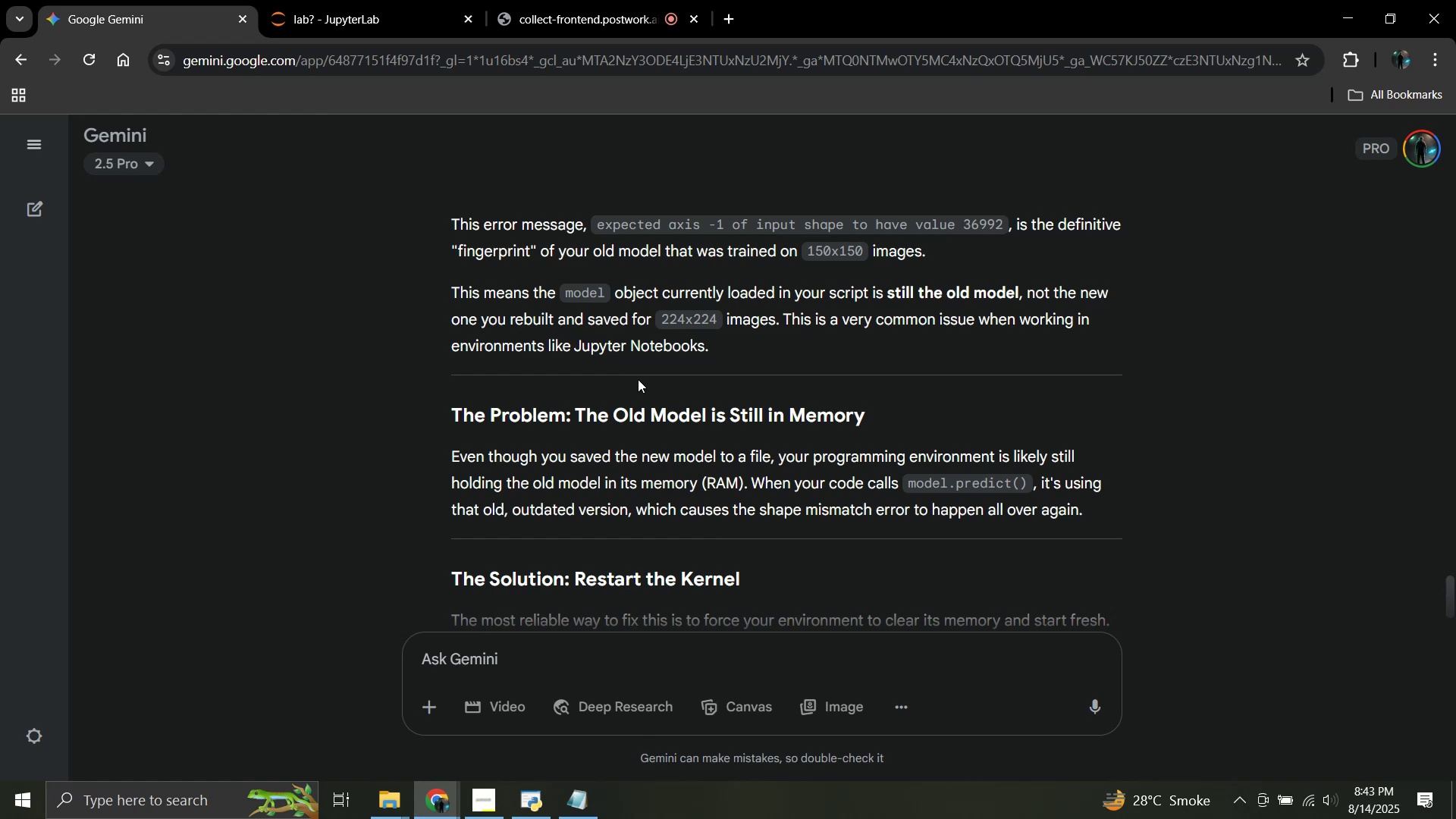 
wait(10.69)
 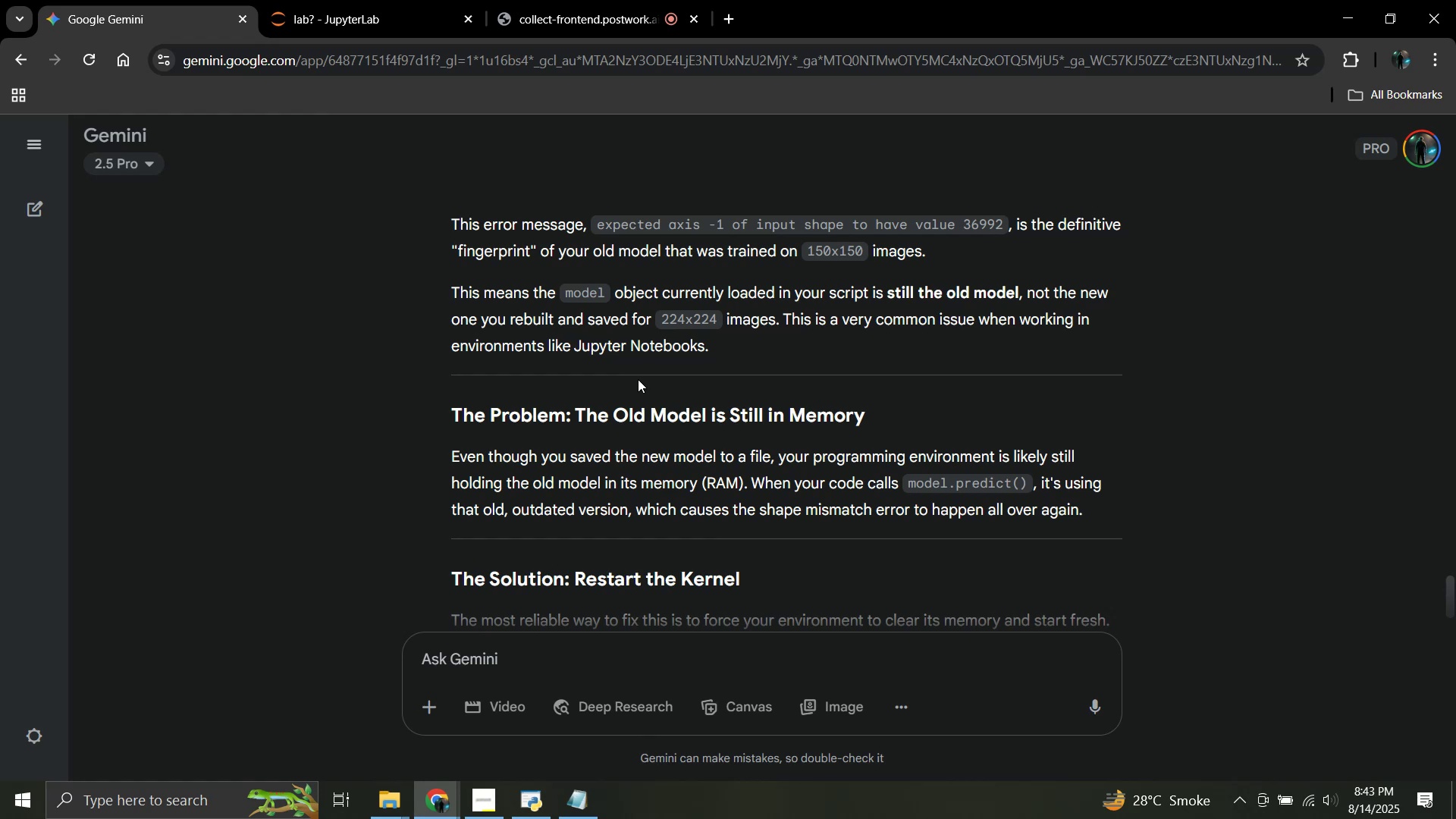 
scroll: coordinate [638, 379], scroll_direction: down, amount: 1.0
 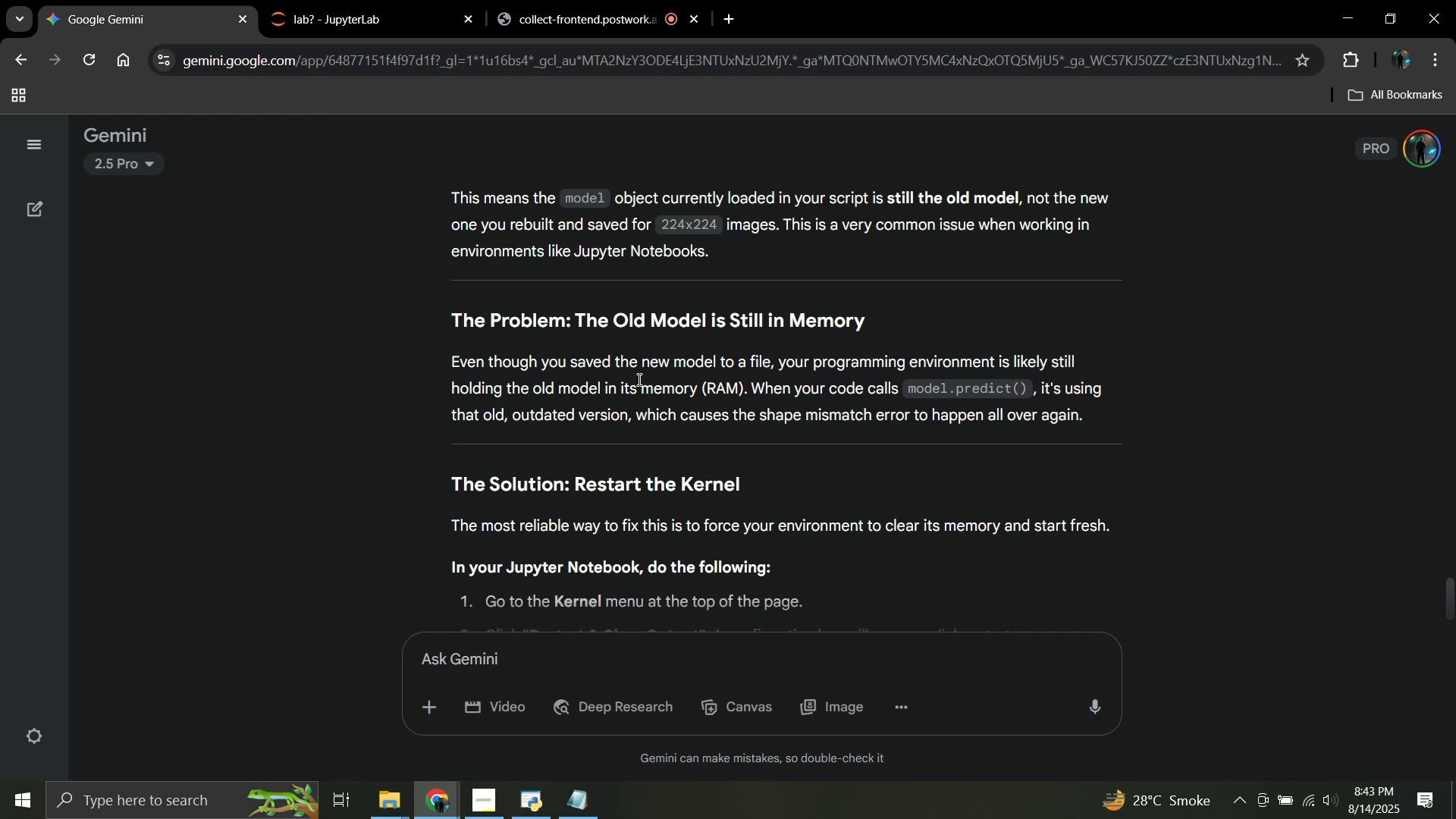 
wait(11.83)
 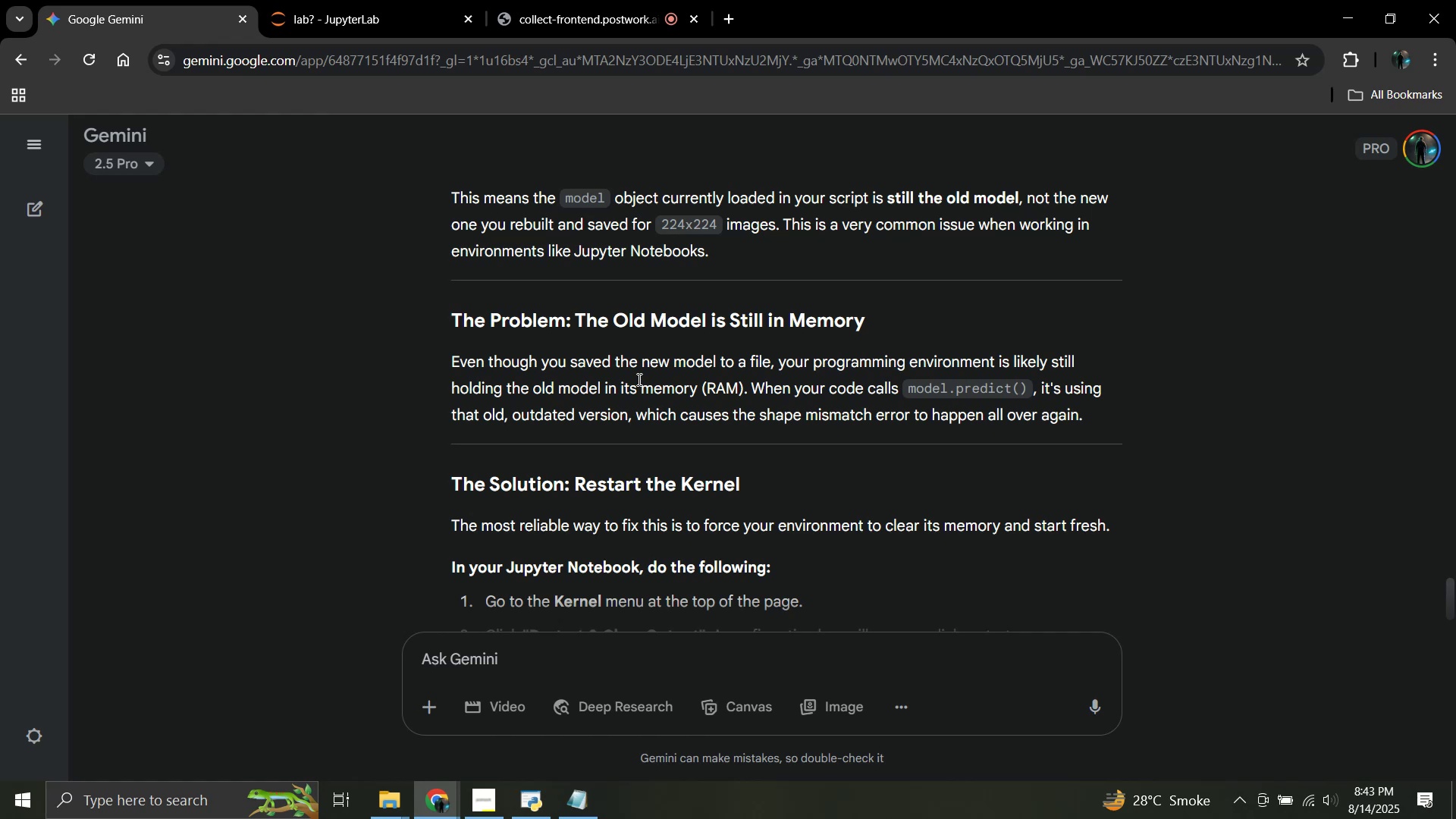 
scroll: coordinate [912, 399], scroll_direction: down, amount: 1.0
 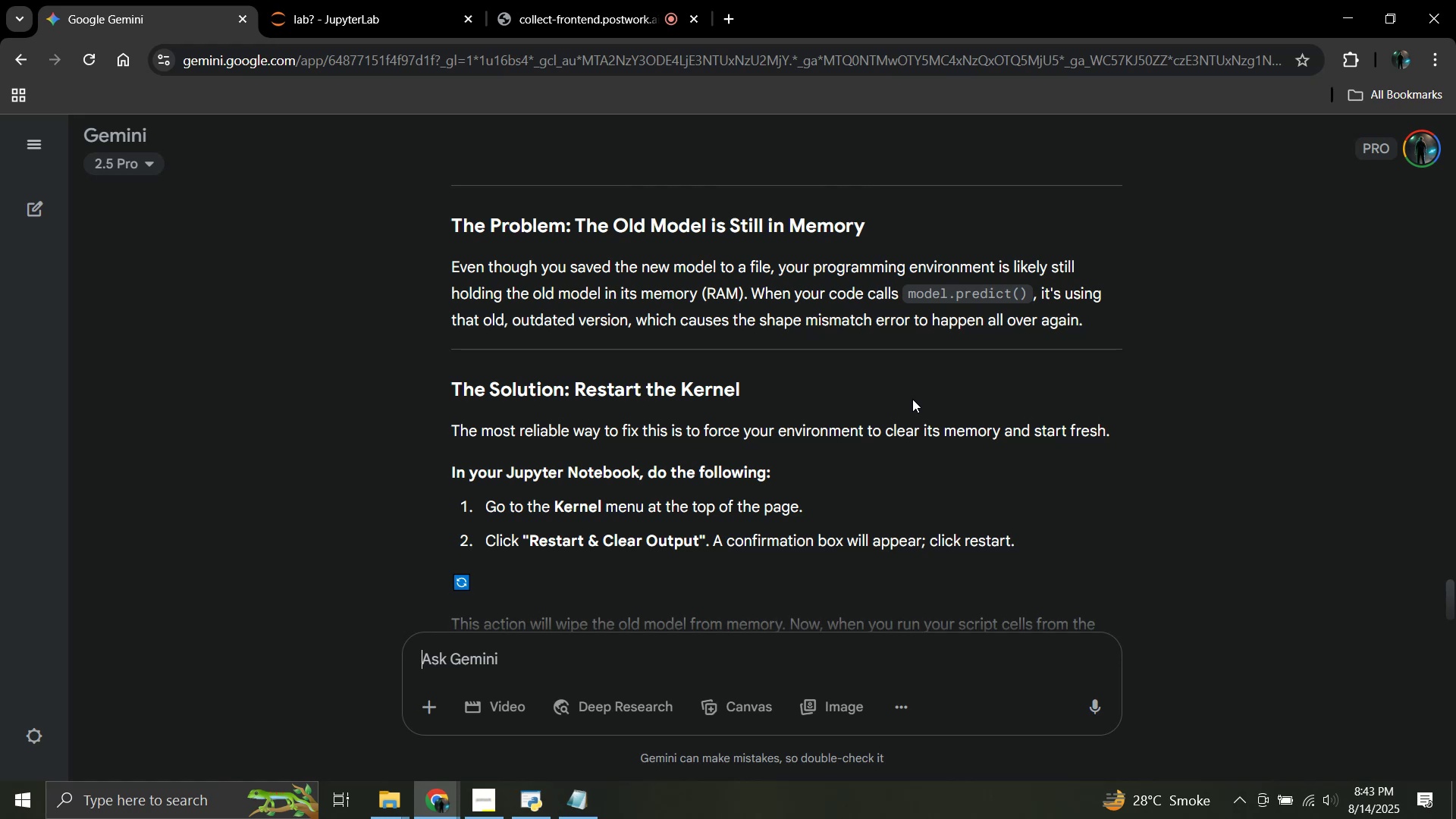 
left_click([303, 0])
 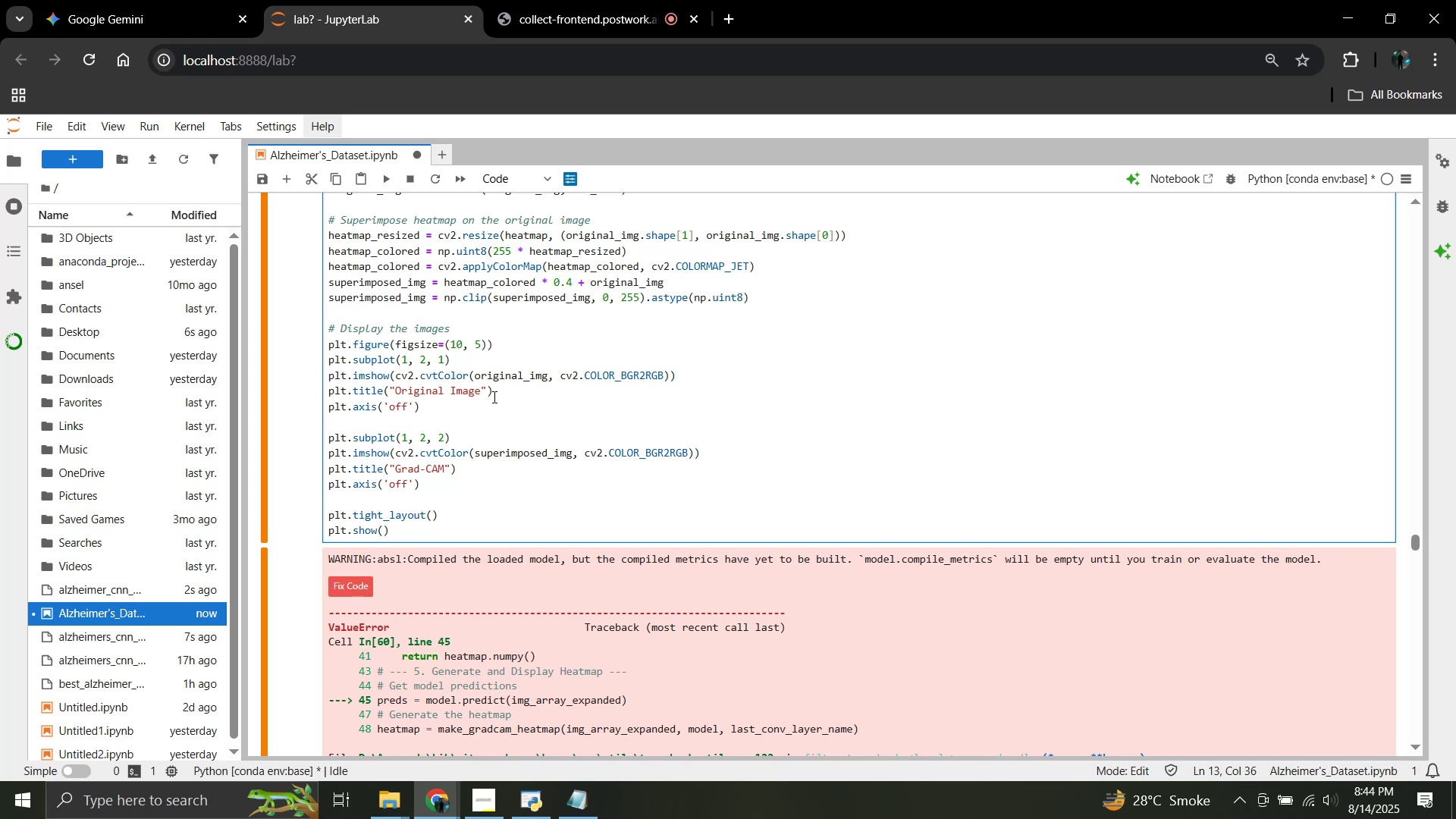 
wait(58.99)
 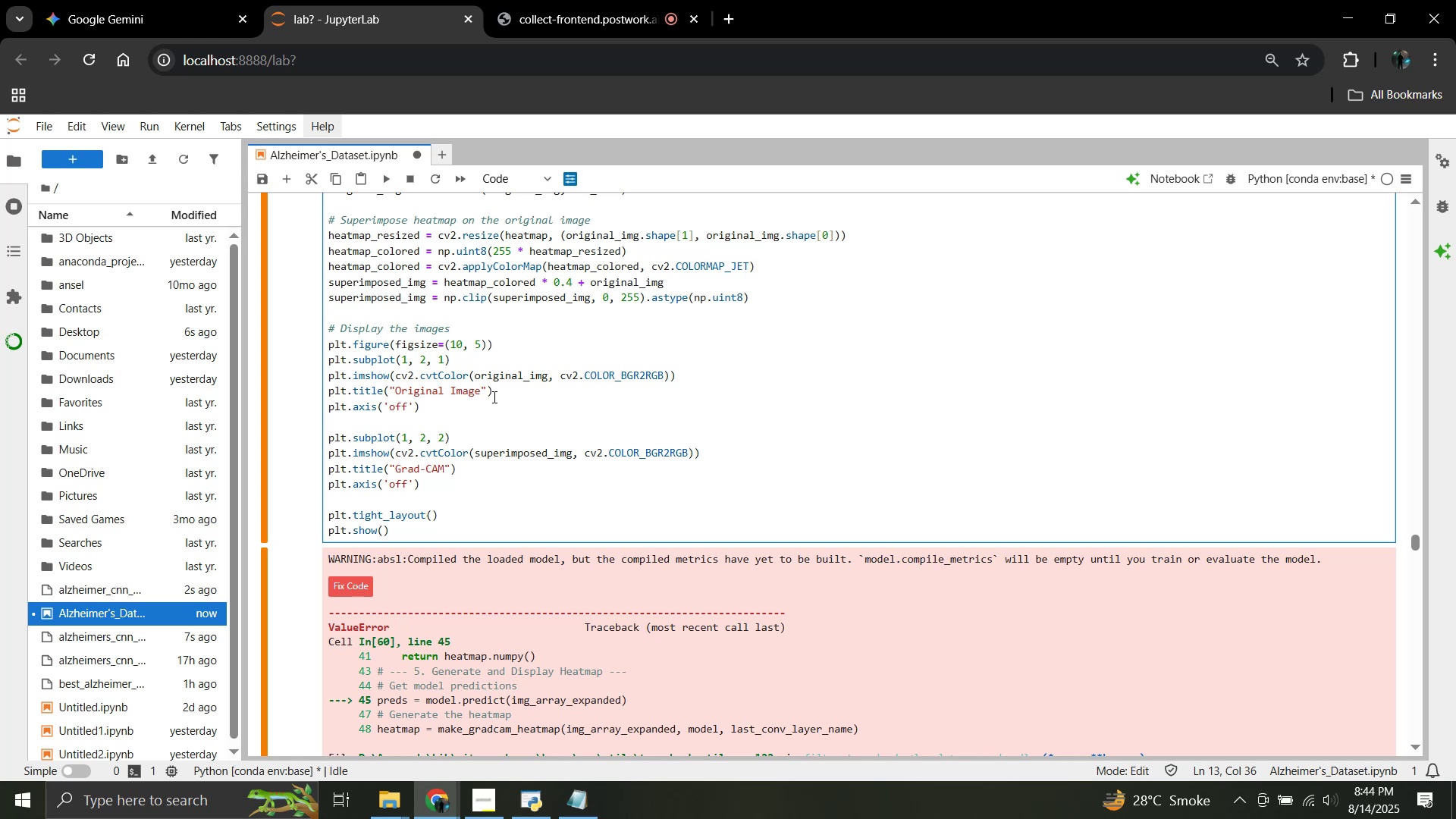 
left_click([433, 527])
 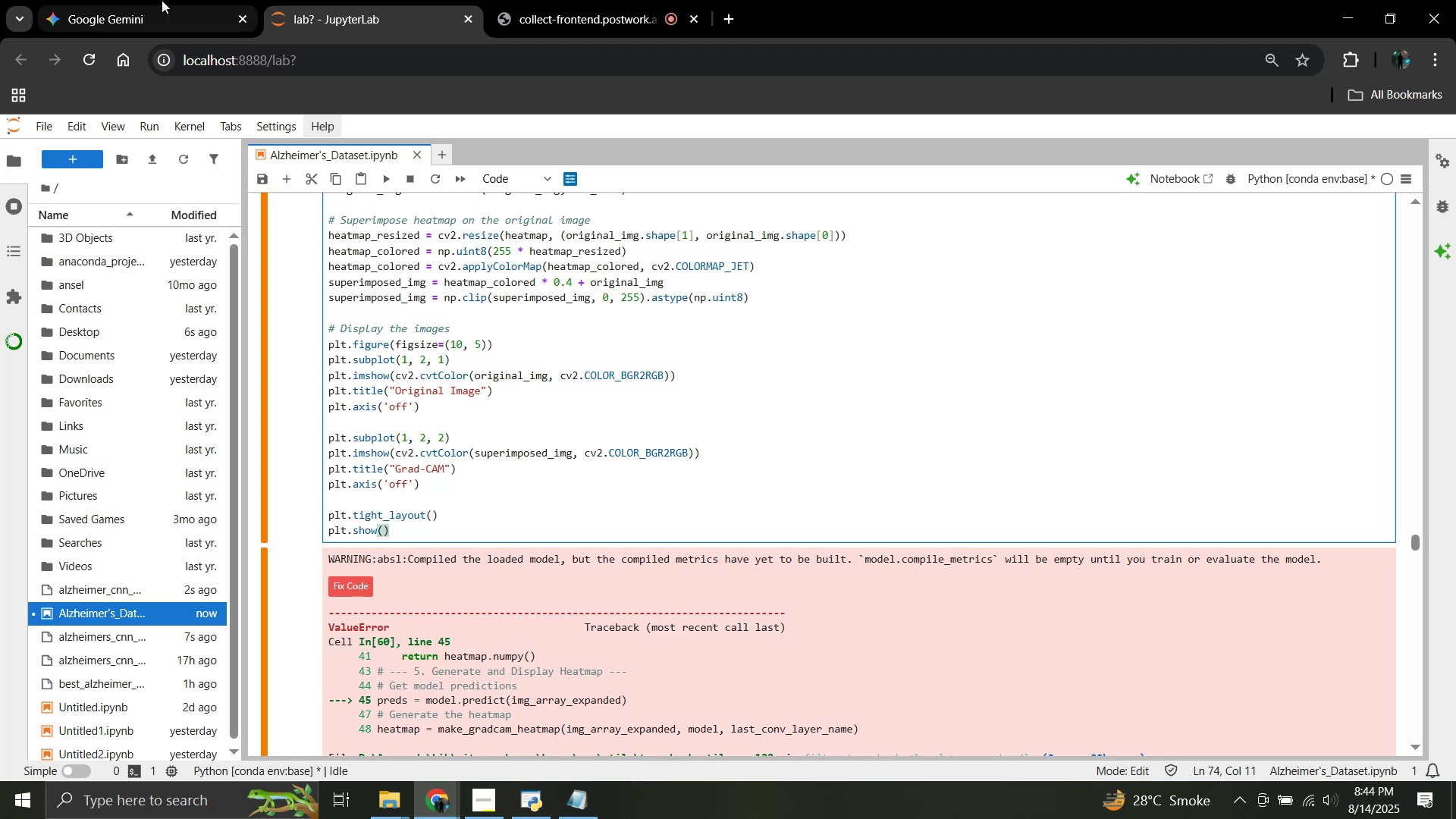 
left_click([162, 0])
 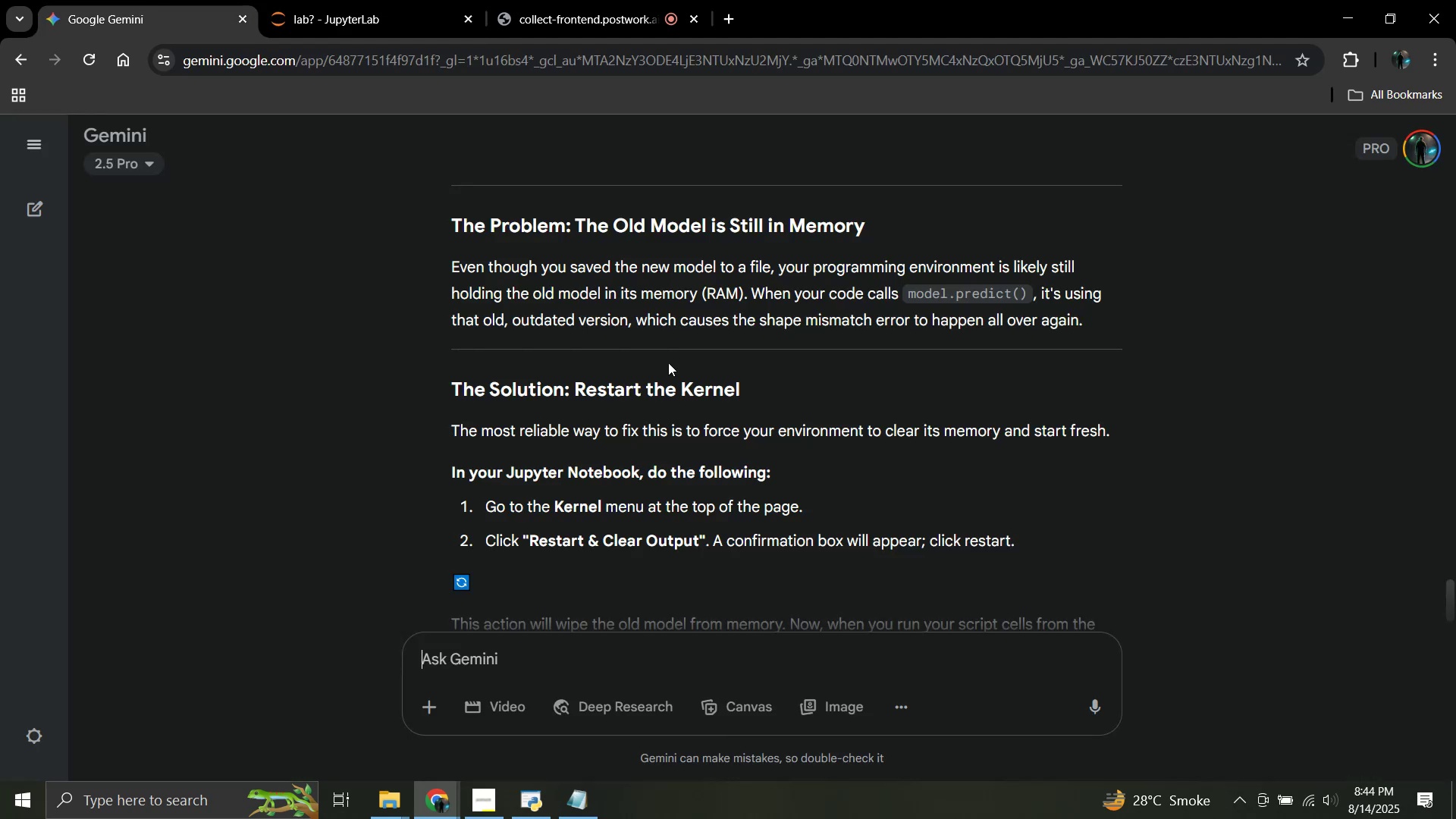 
scroll: coordinate [668, 362], scroll_direction: down, amount: 1.0
 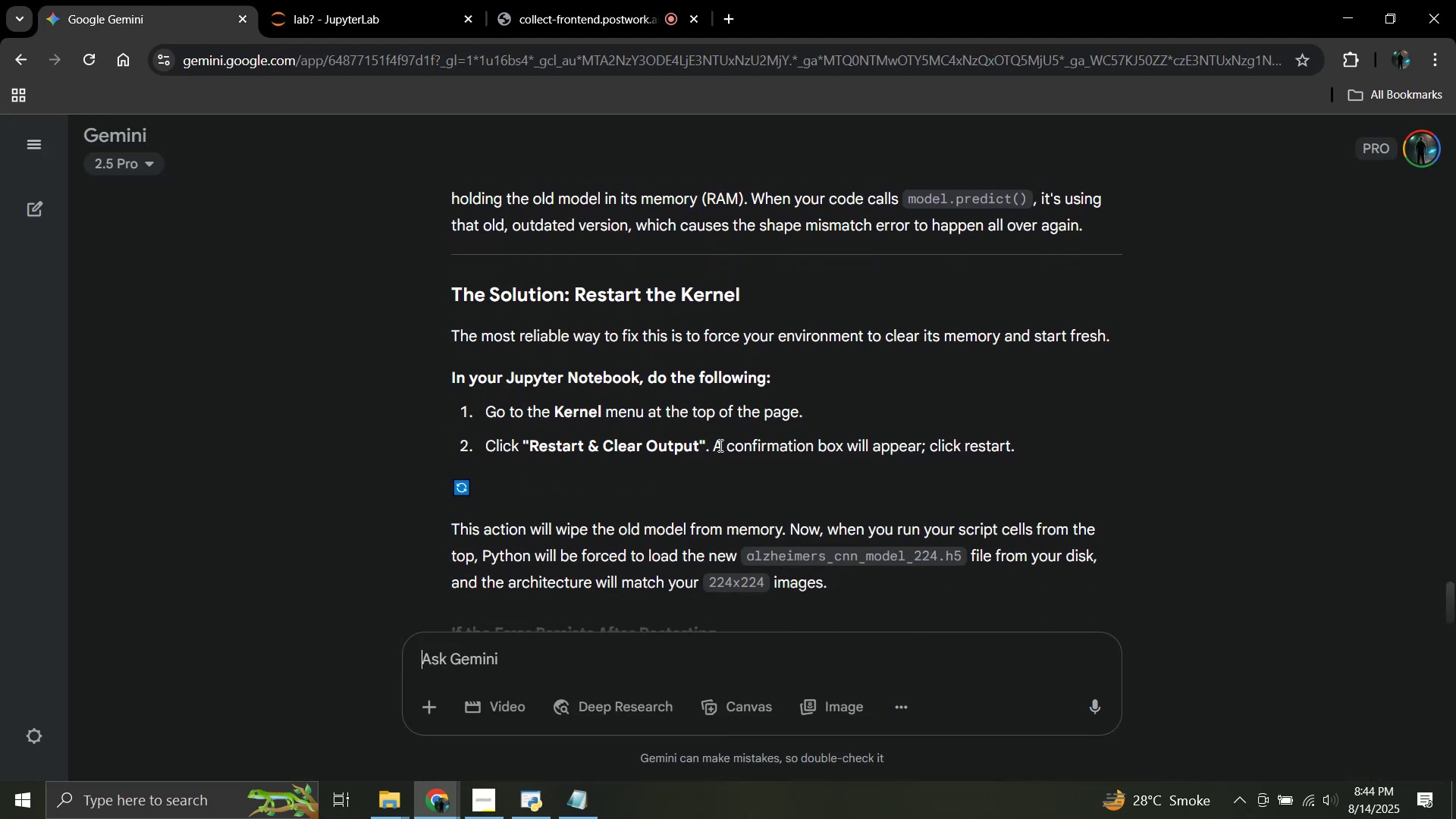 
wait(11.78)
 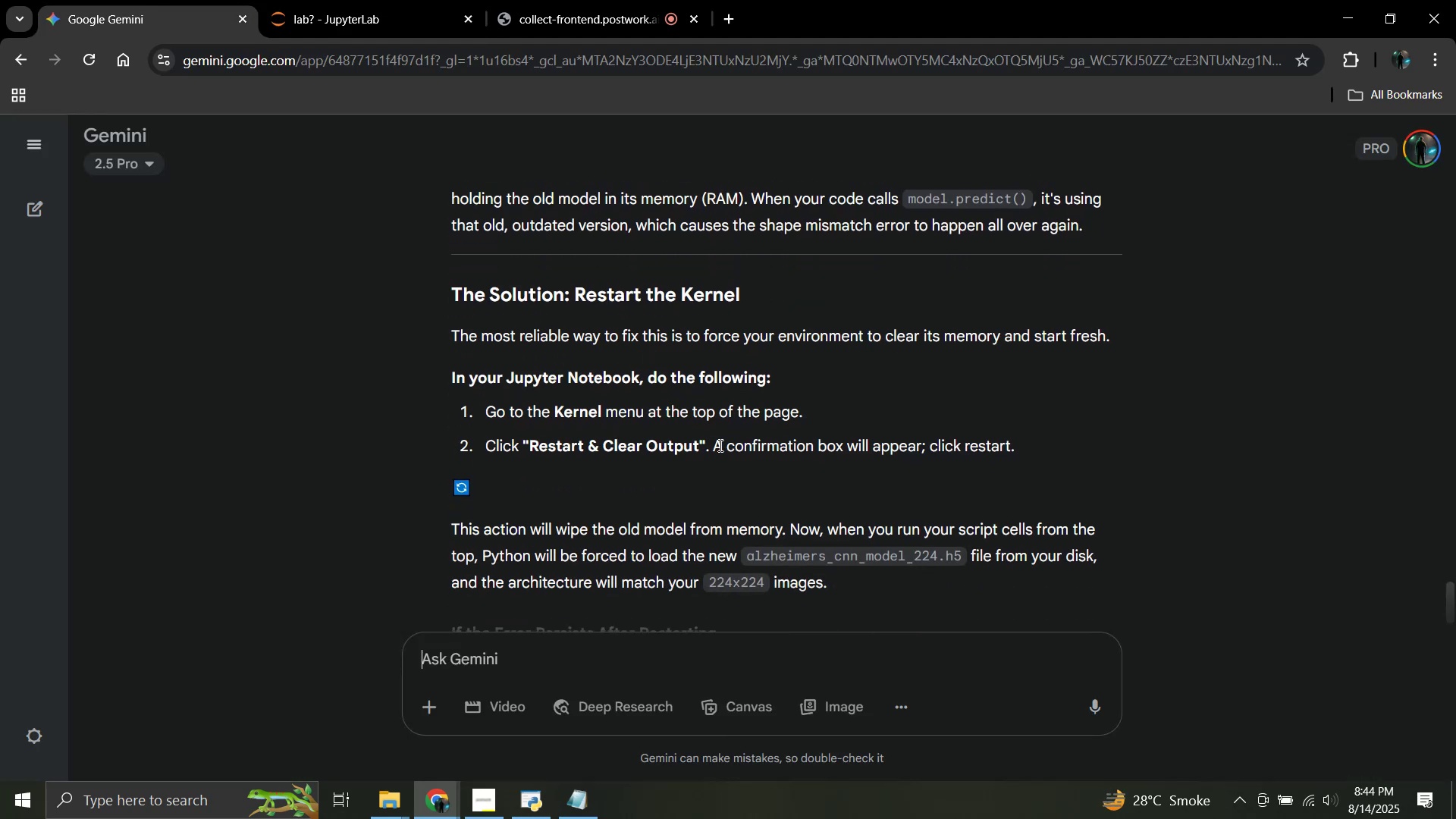 
scroll: coordinate [625, 488], scroll_direction: down, amount: 2.0
 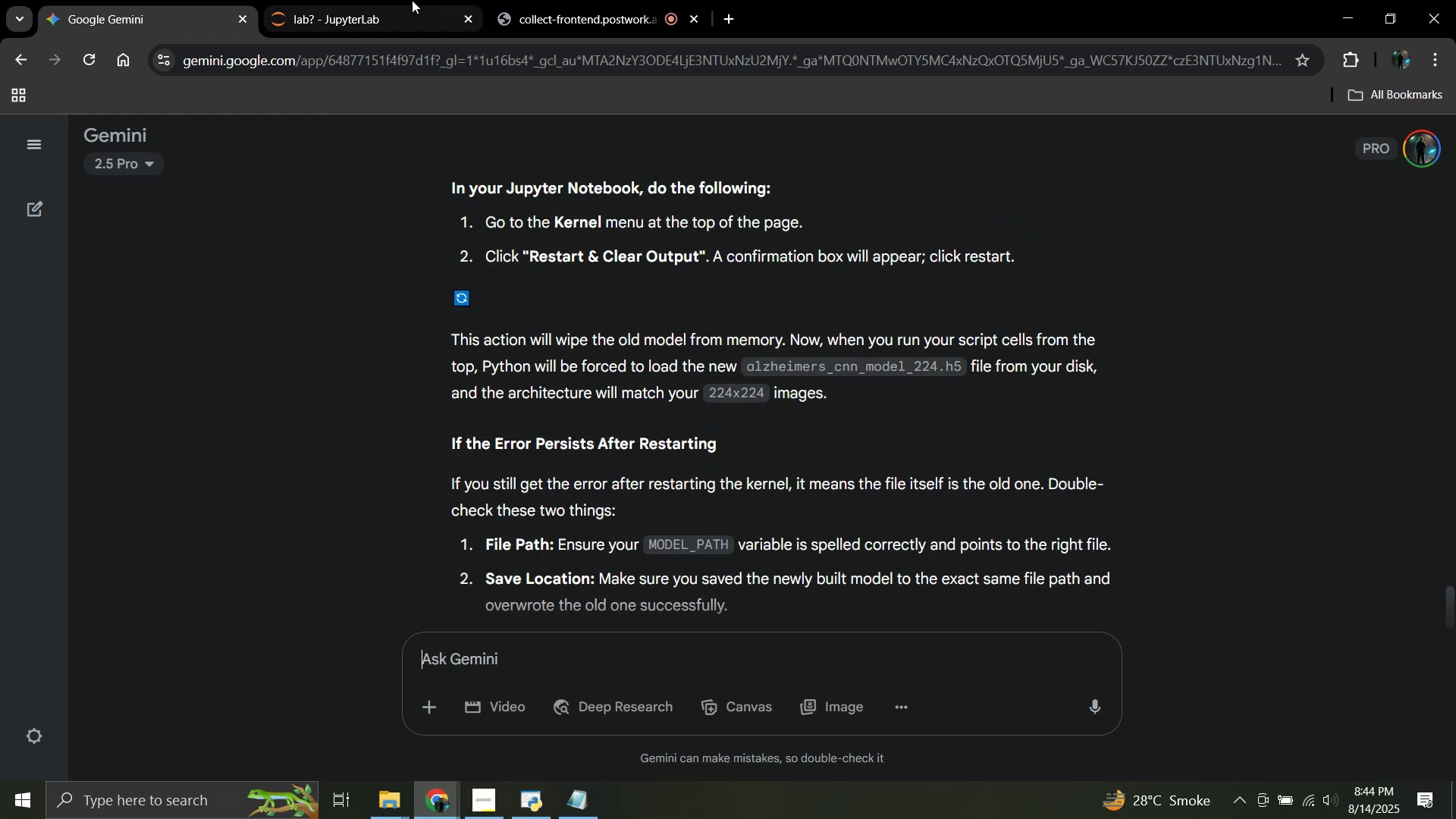 
left_click([357, 0])
 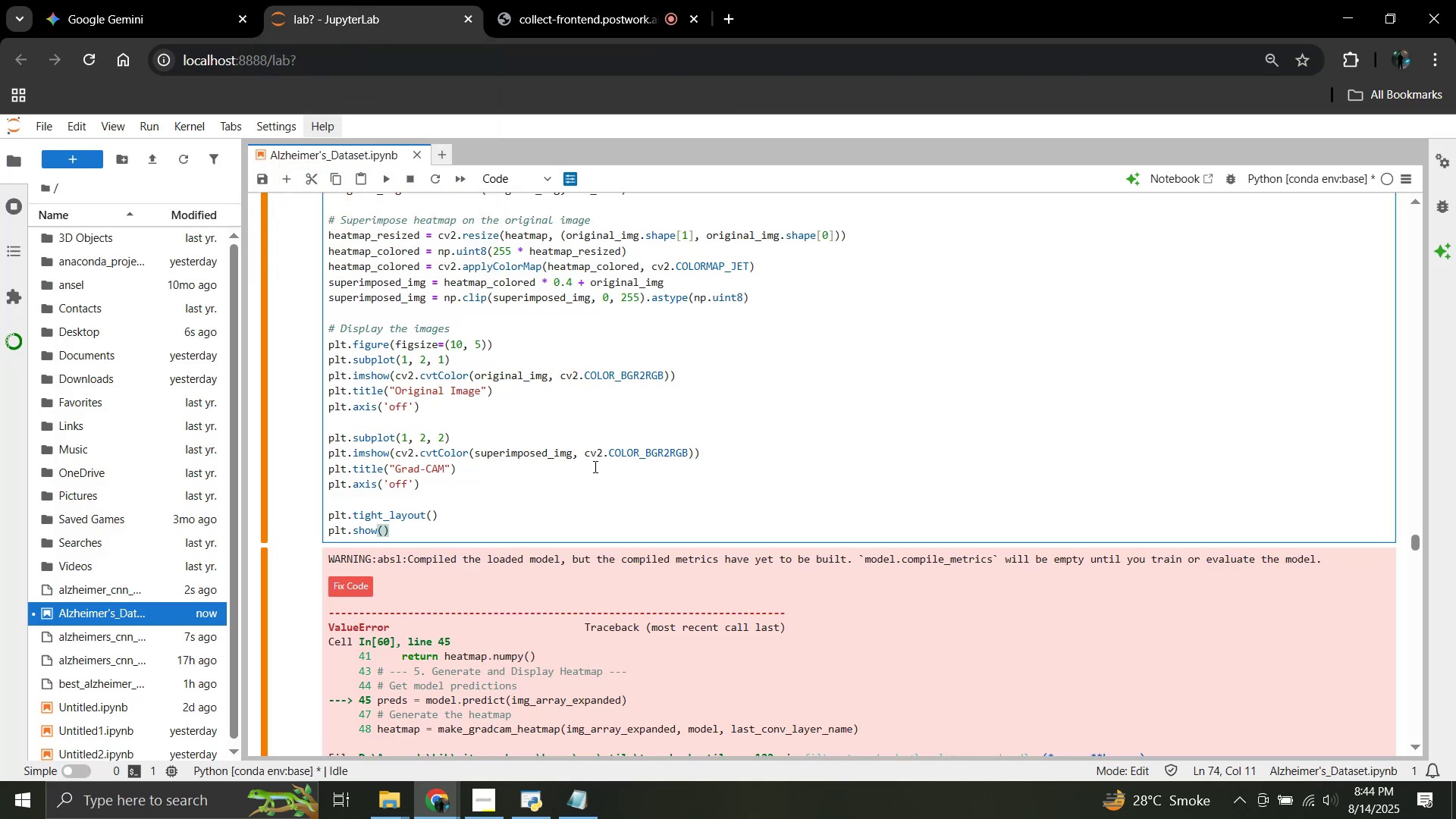 
scroll: coordinate [594, 466], scroll_direction: up, amount: 4.0
 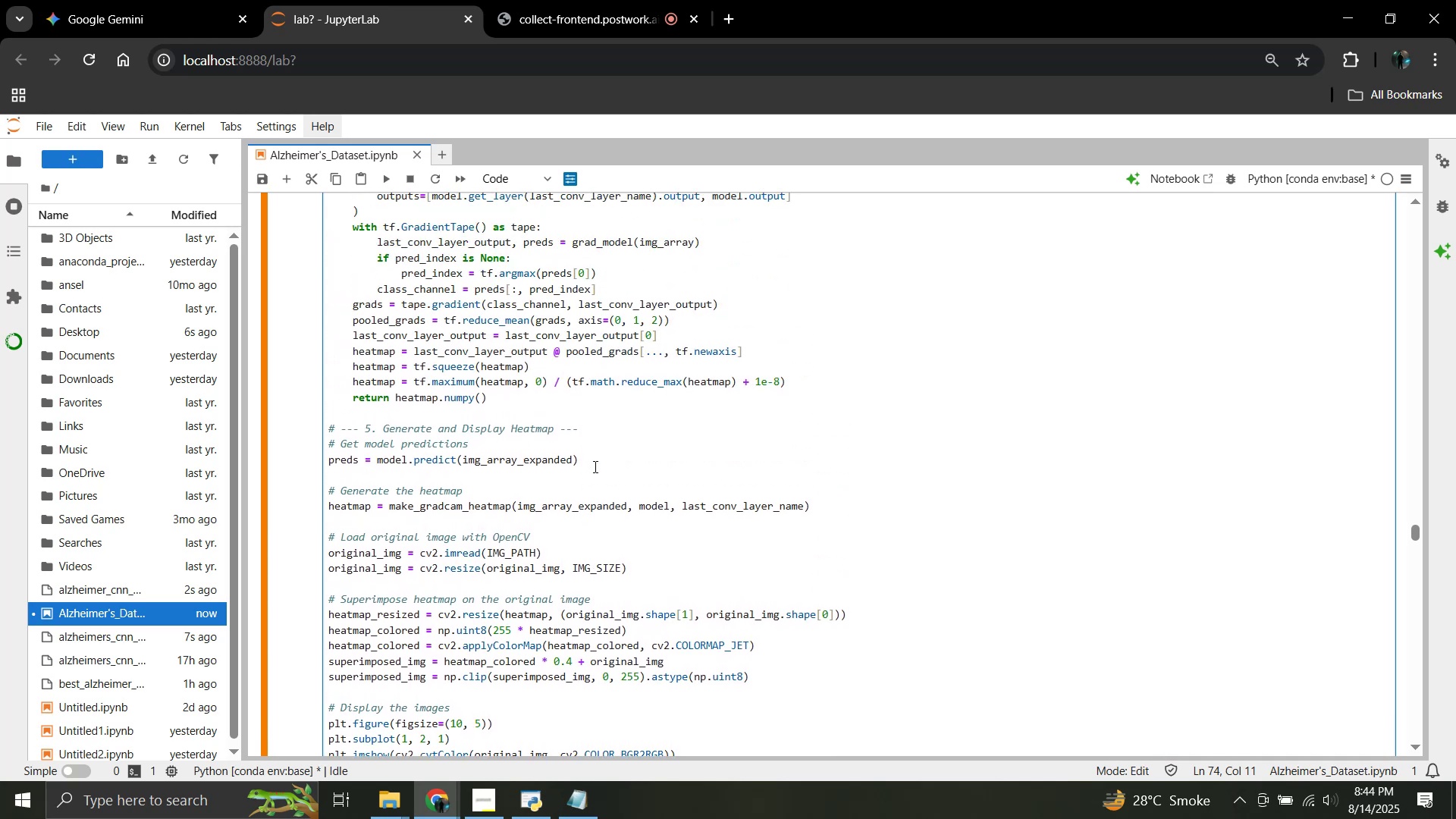 
scroll: coordinate [594, 466], scroll_direction: down, amount: 5.0
 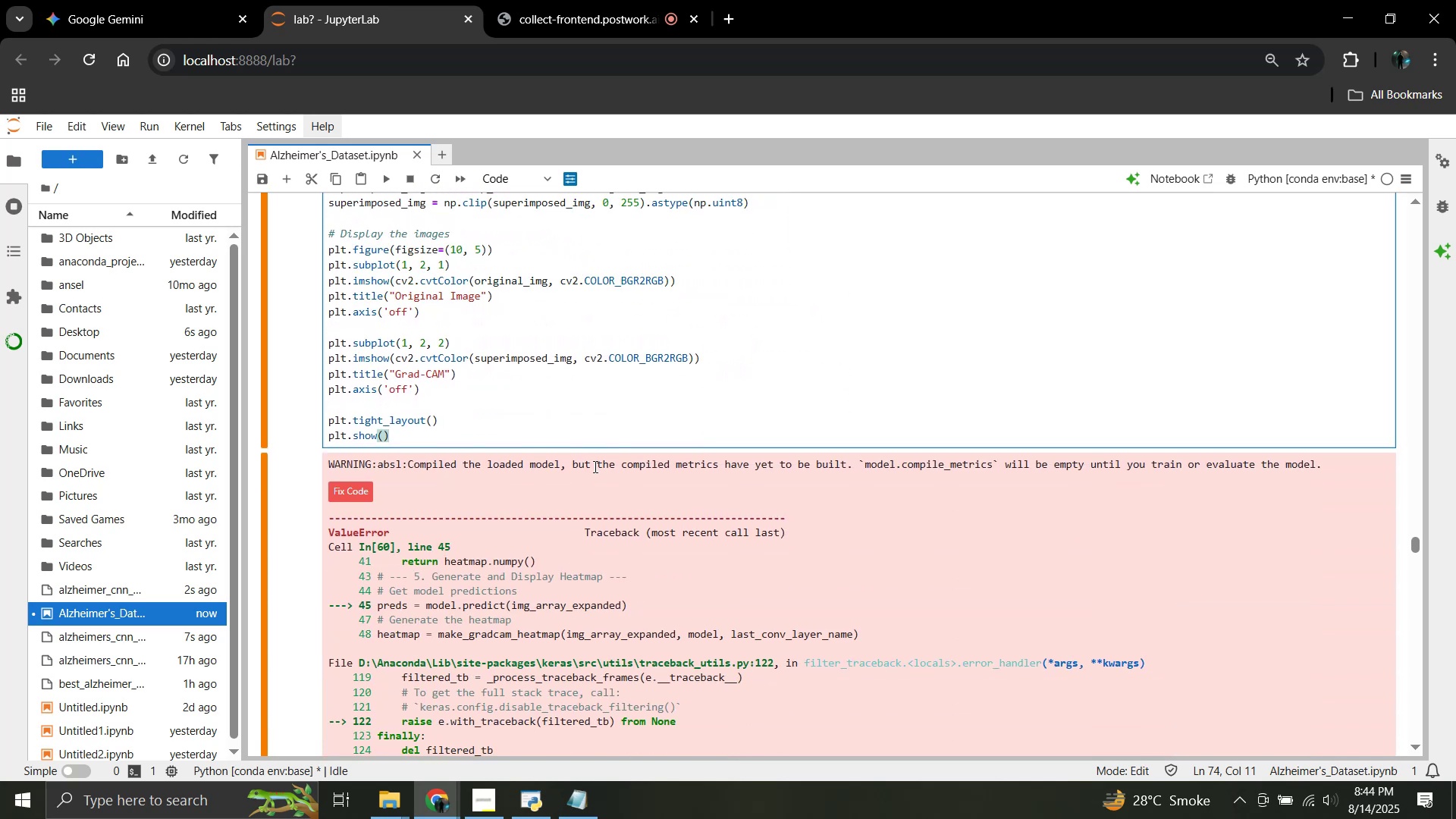 
scroll: coordinate [594, 466], scroll_direction: none, amount: 0.0
 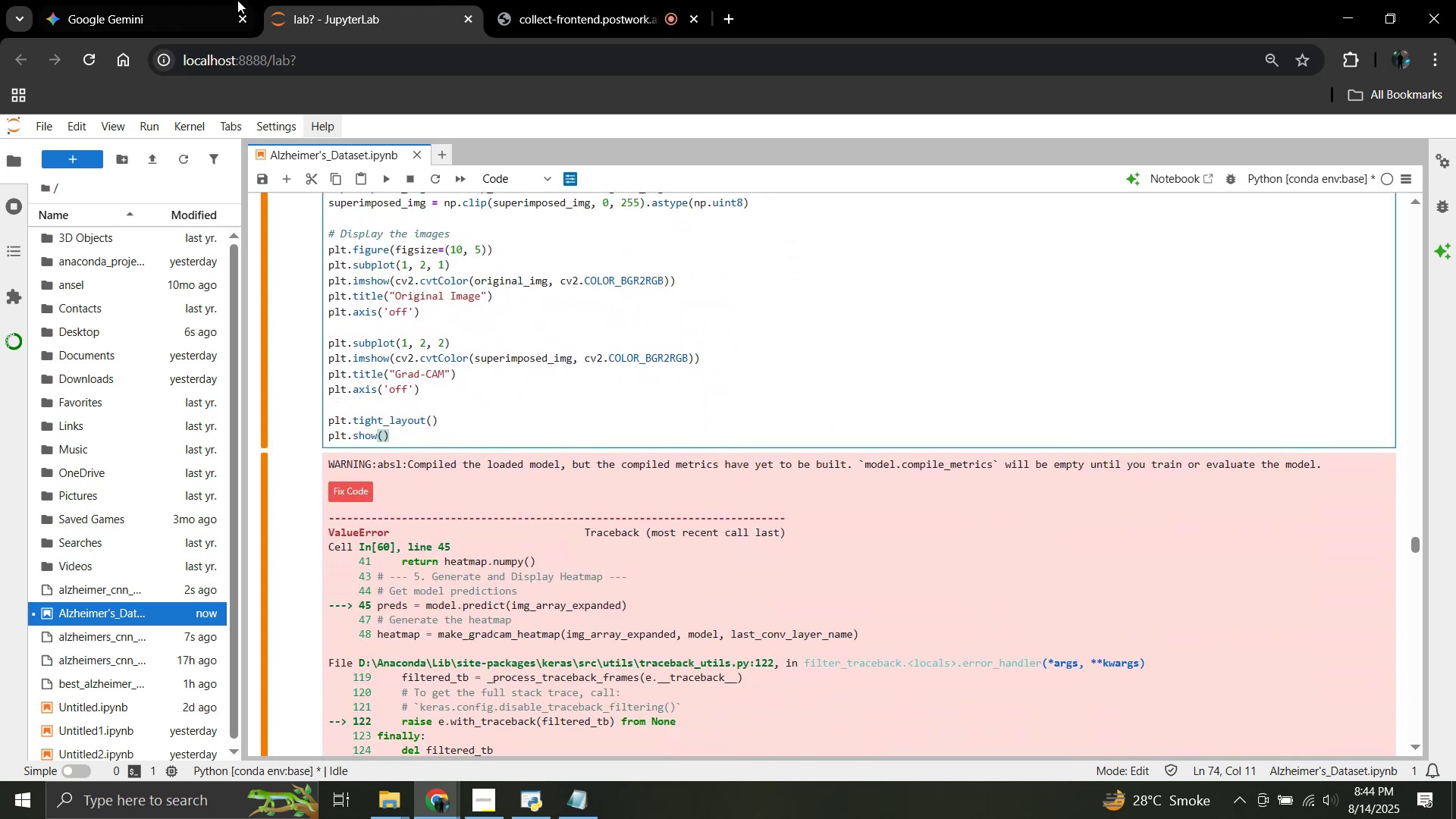 
left_click([168, 0])
 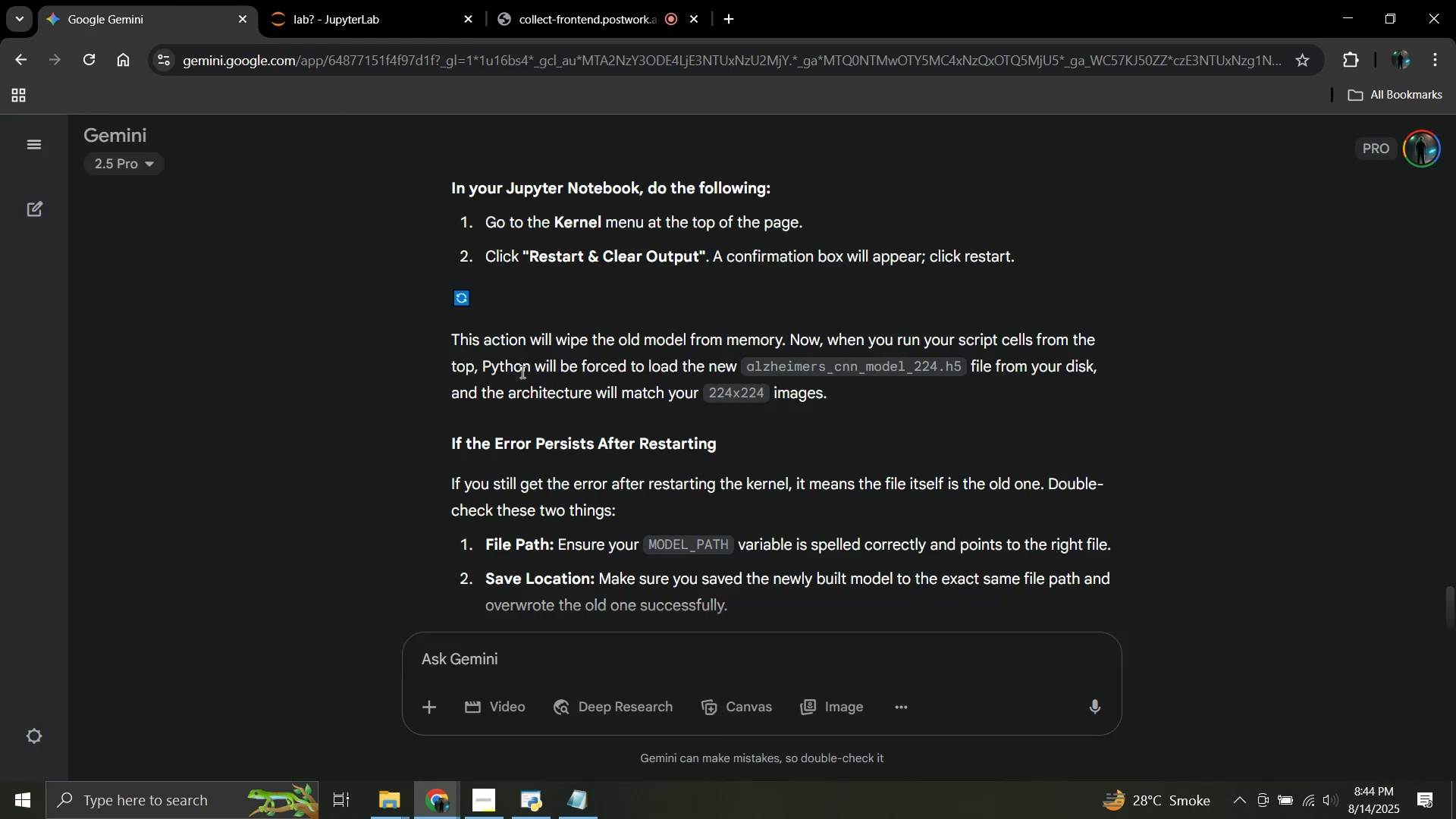 
wait(11.29)
 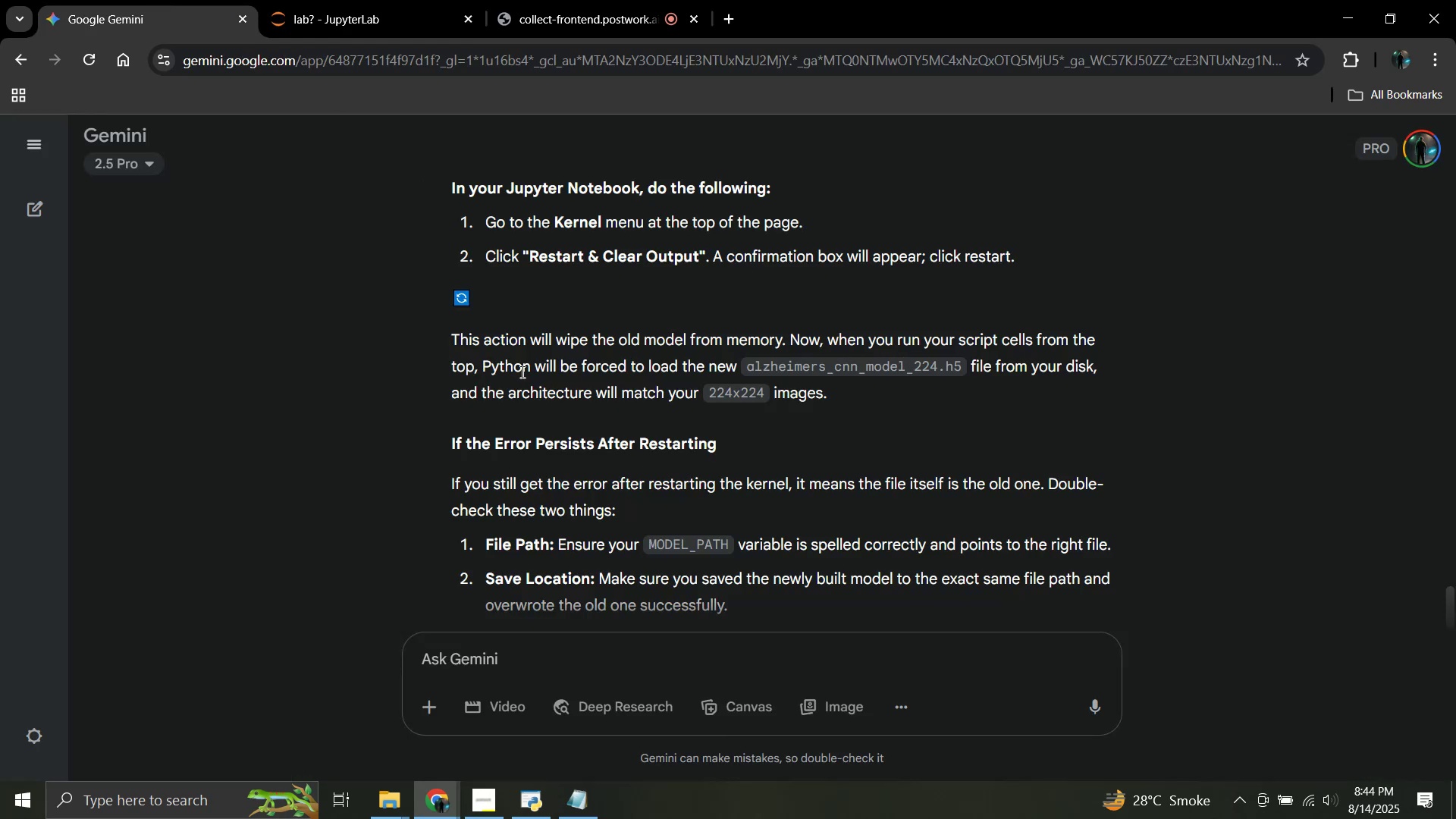 
scroll: coordinate [606, 436], scroll_direction: down, amount: 1.0
 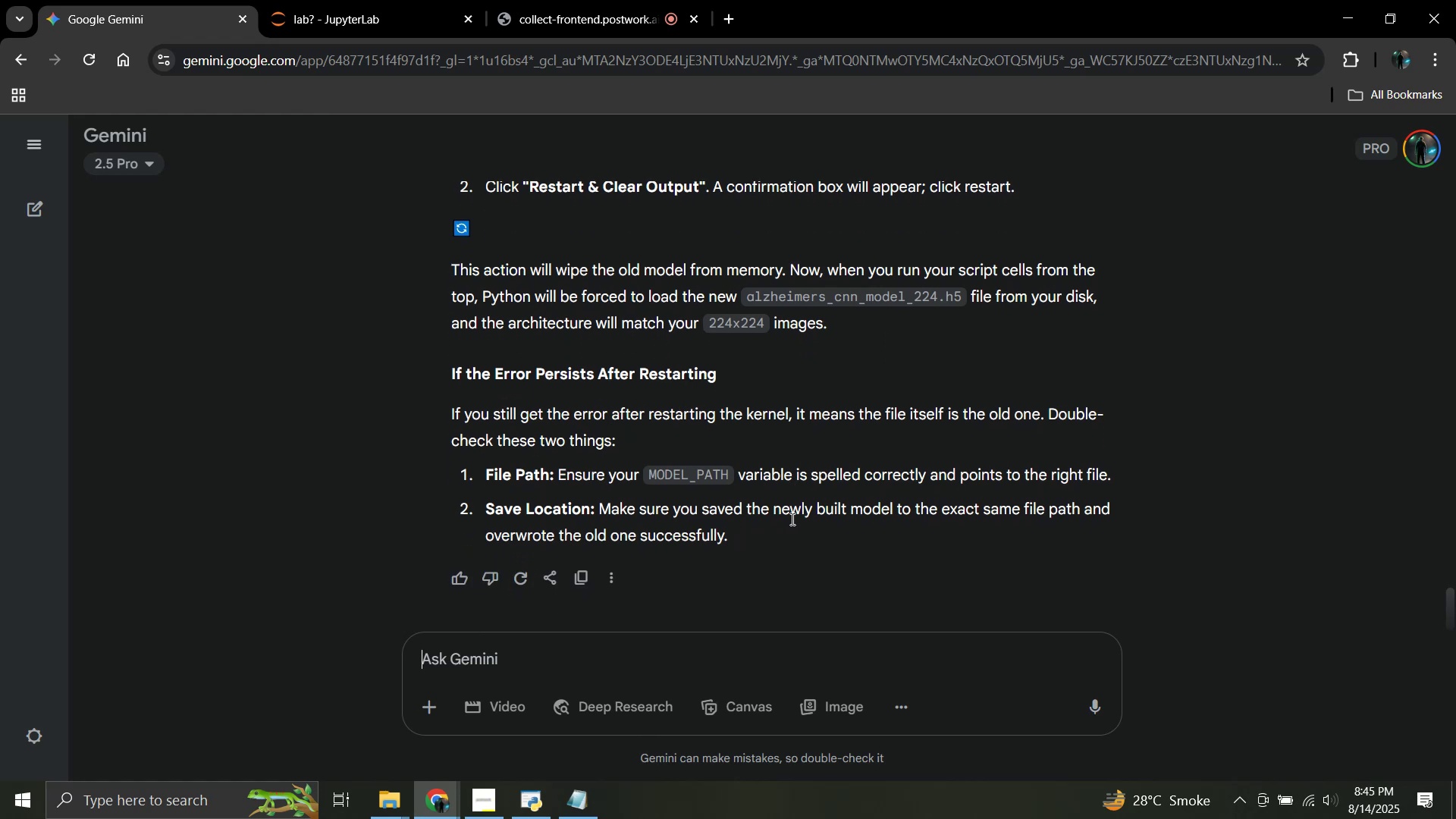 
wait(12.13)
 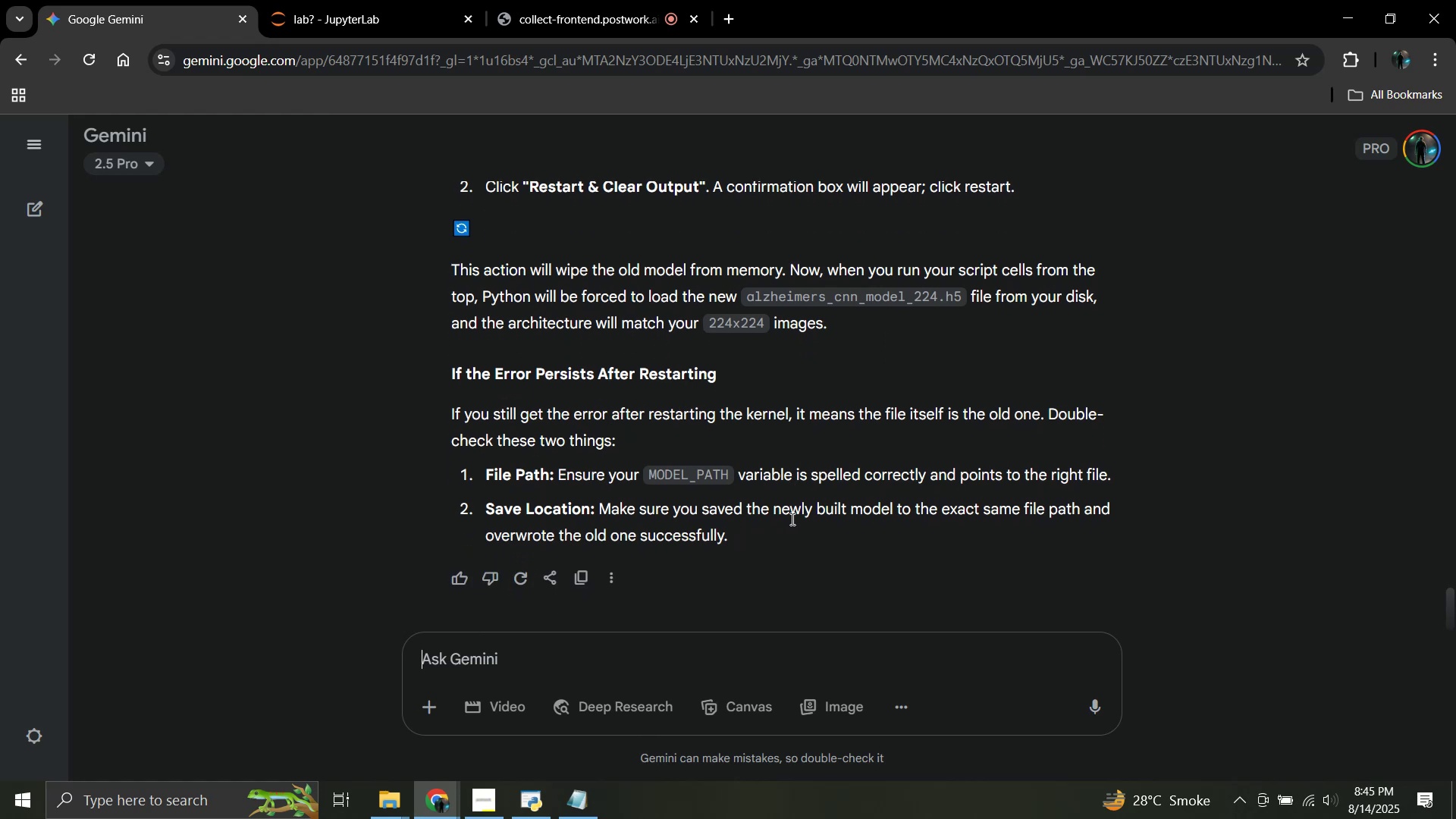 
left_click([372, 0])
 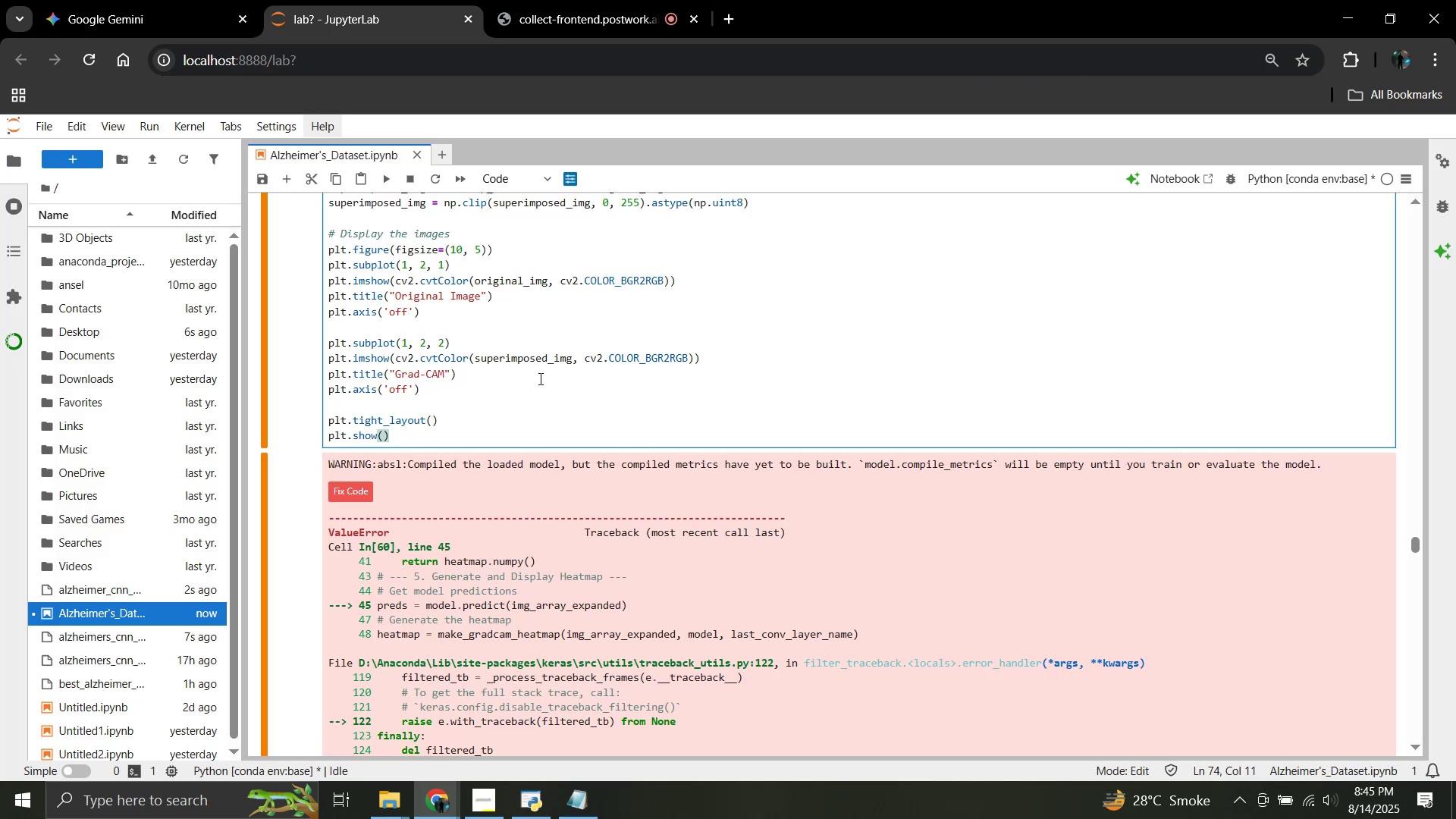 
scroll: coordinate [539, 378], scroll_direction: up, amount: 143.0
 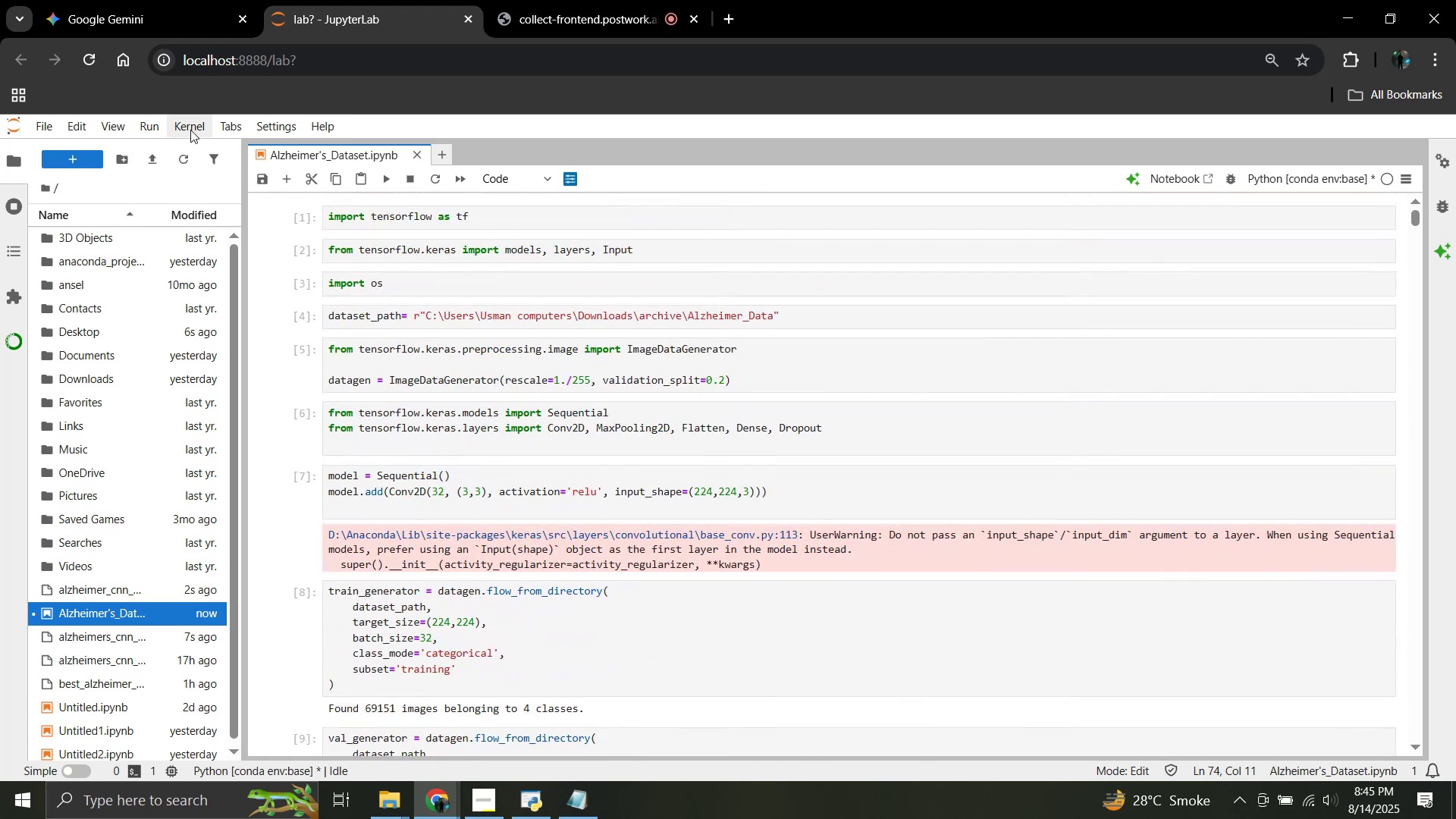 
double_click([190, 130])
 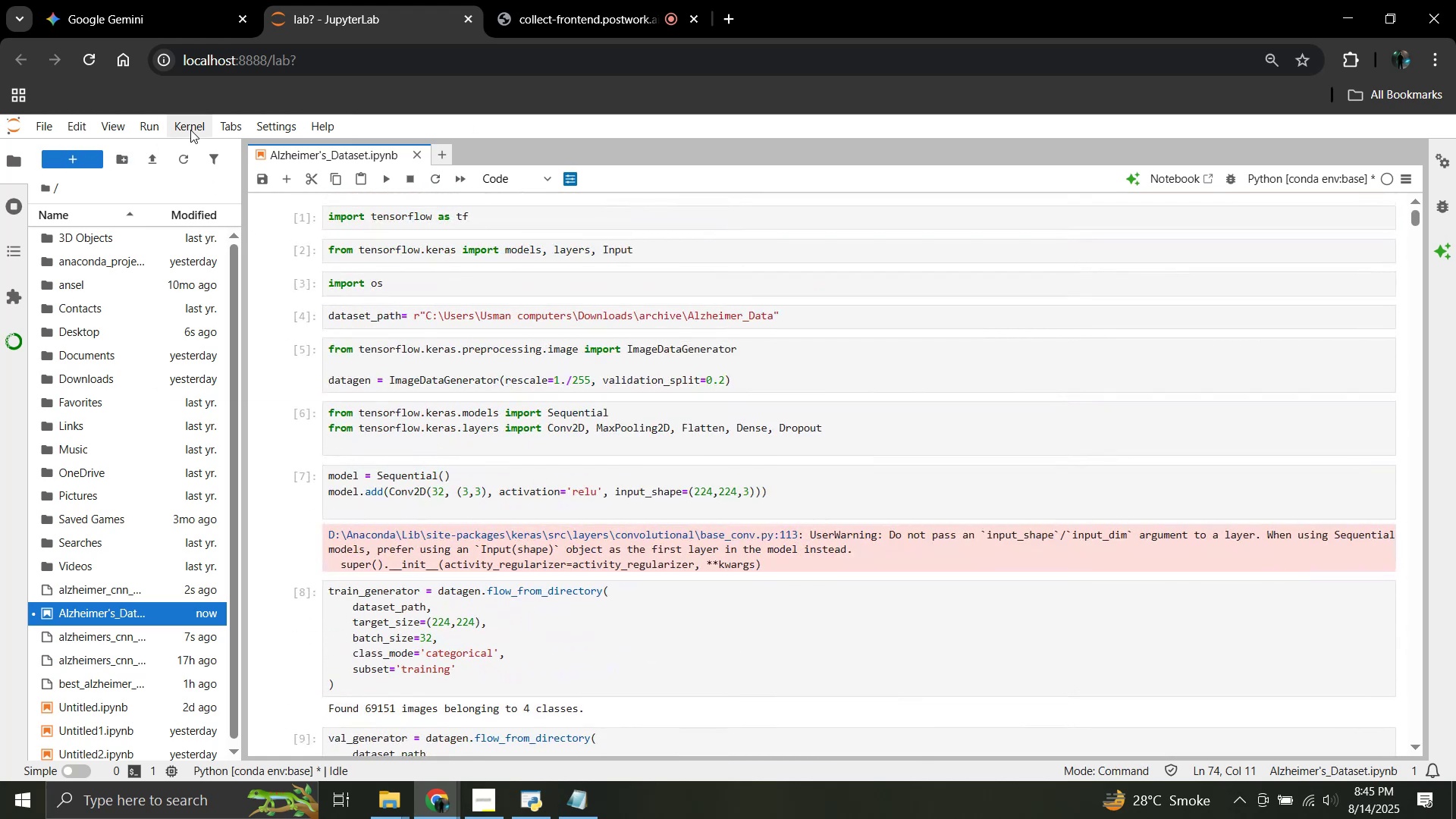 
left_click([190, 130])
 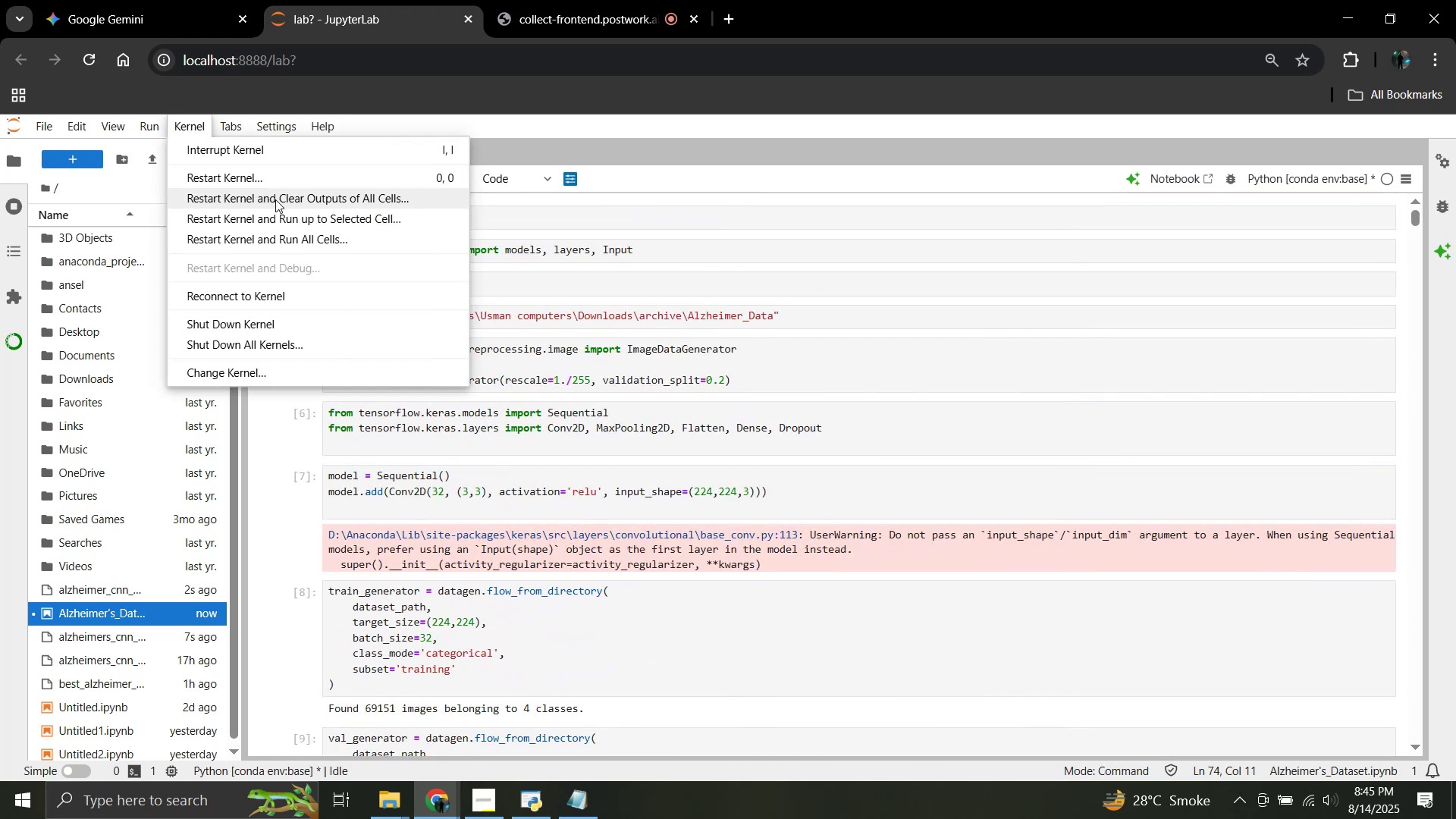 
left_click([112, 0])
 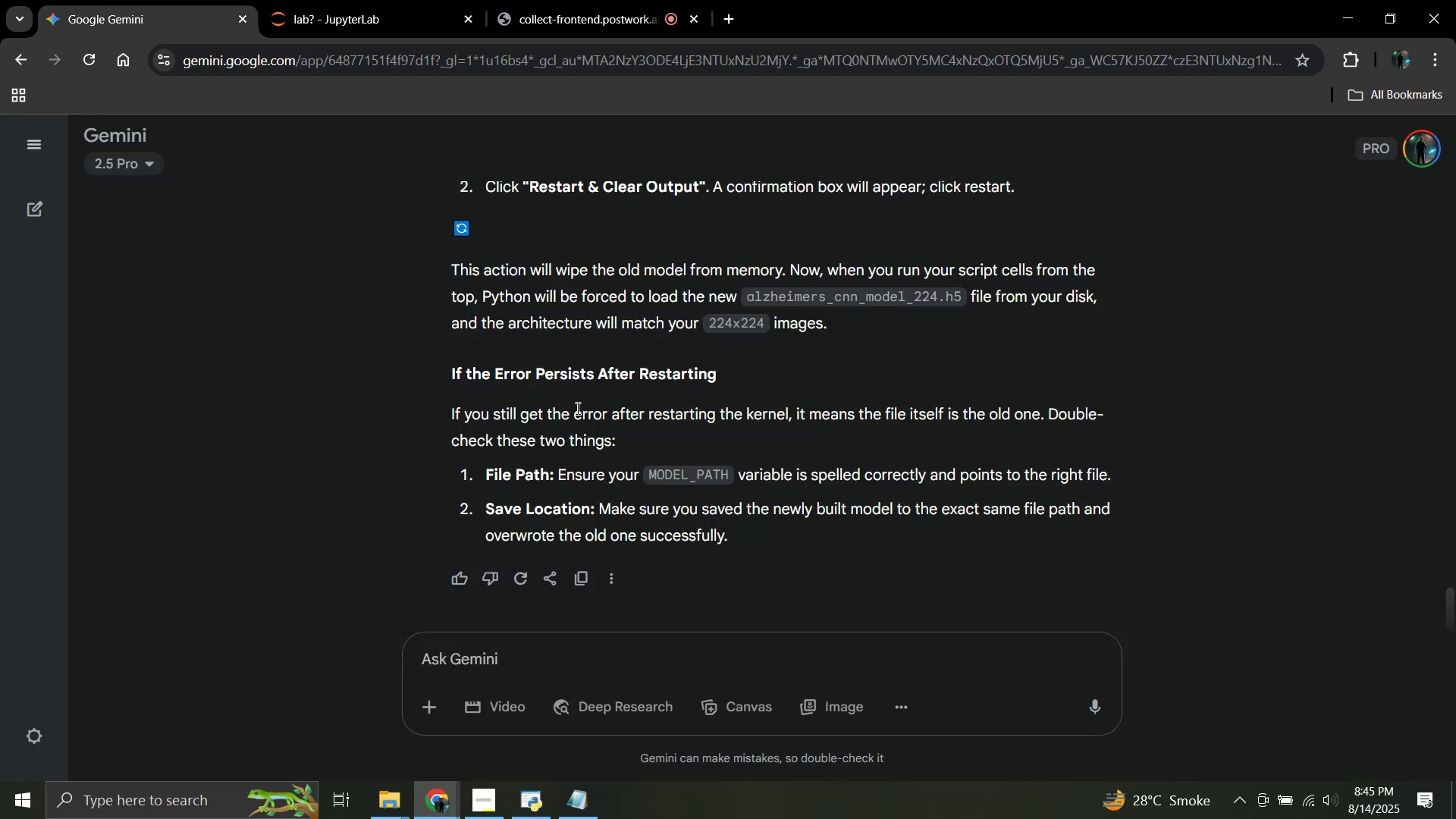 
scroll: coordinate [576, 408], scroll_direction: up, amount: 3.0
 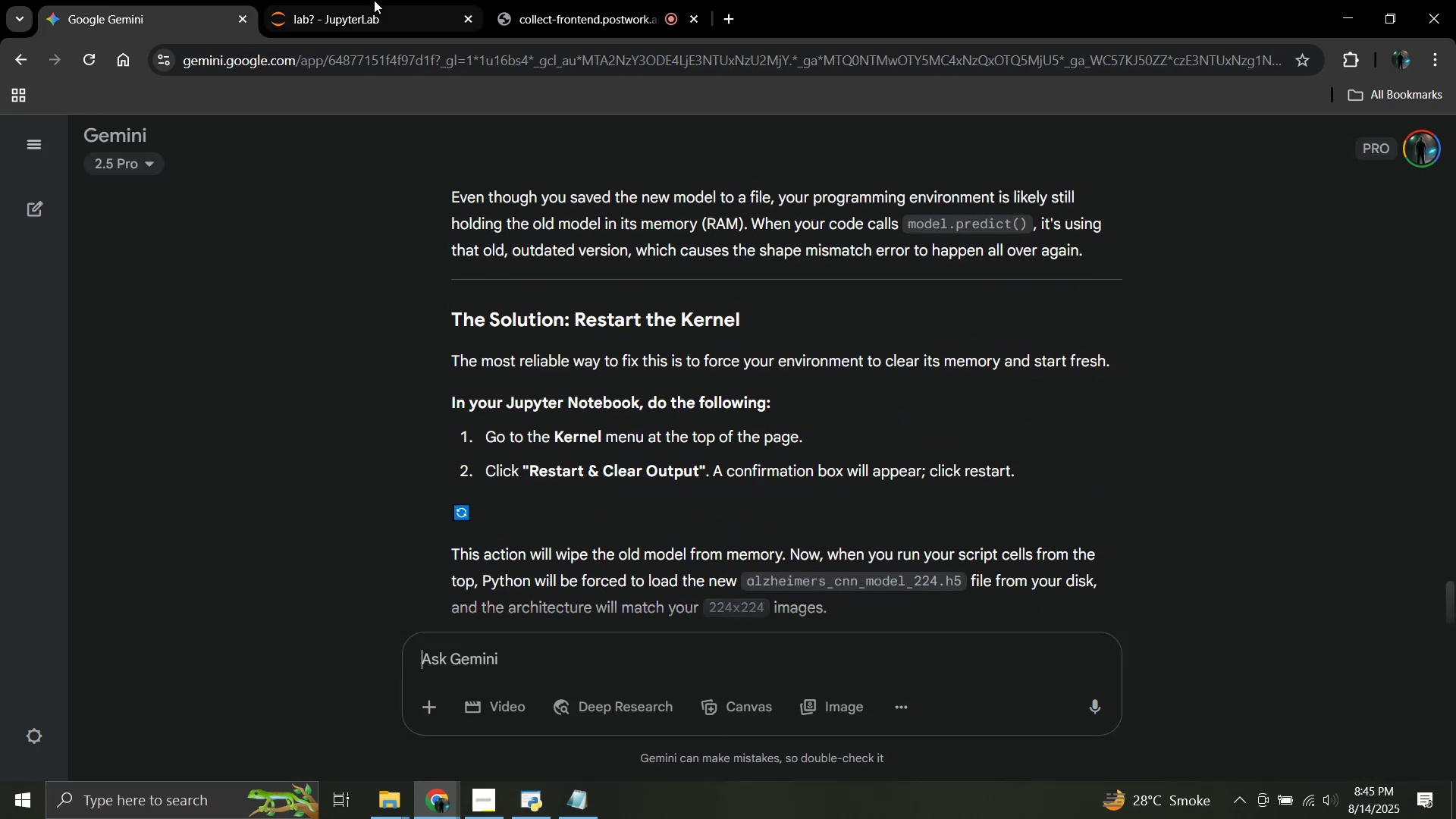 
left_click([374, 0])
 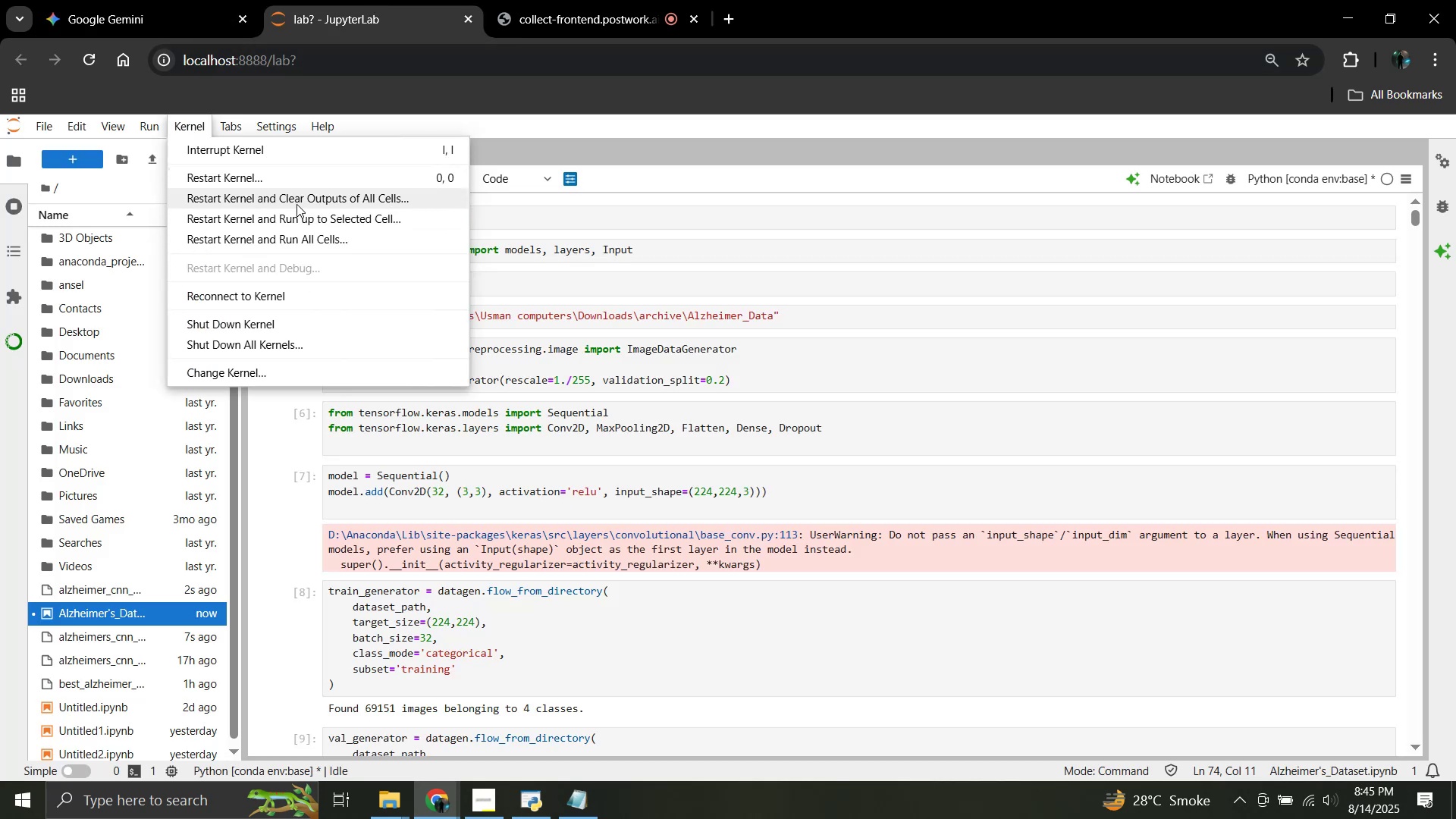 
left_click([297, 203])
 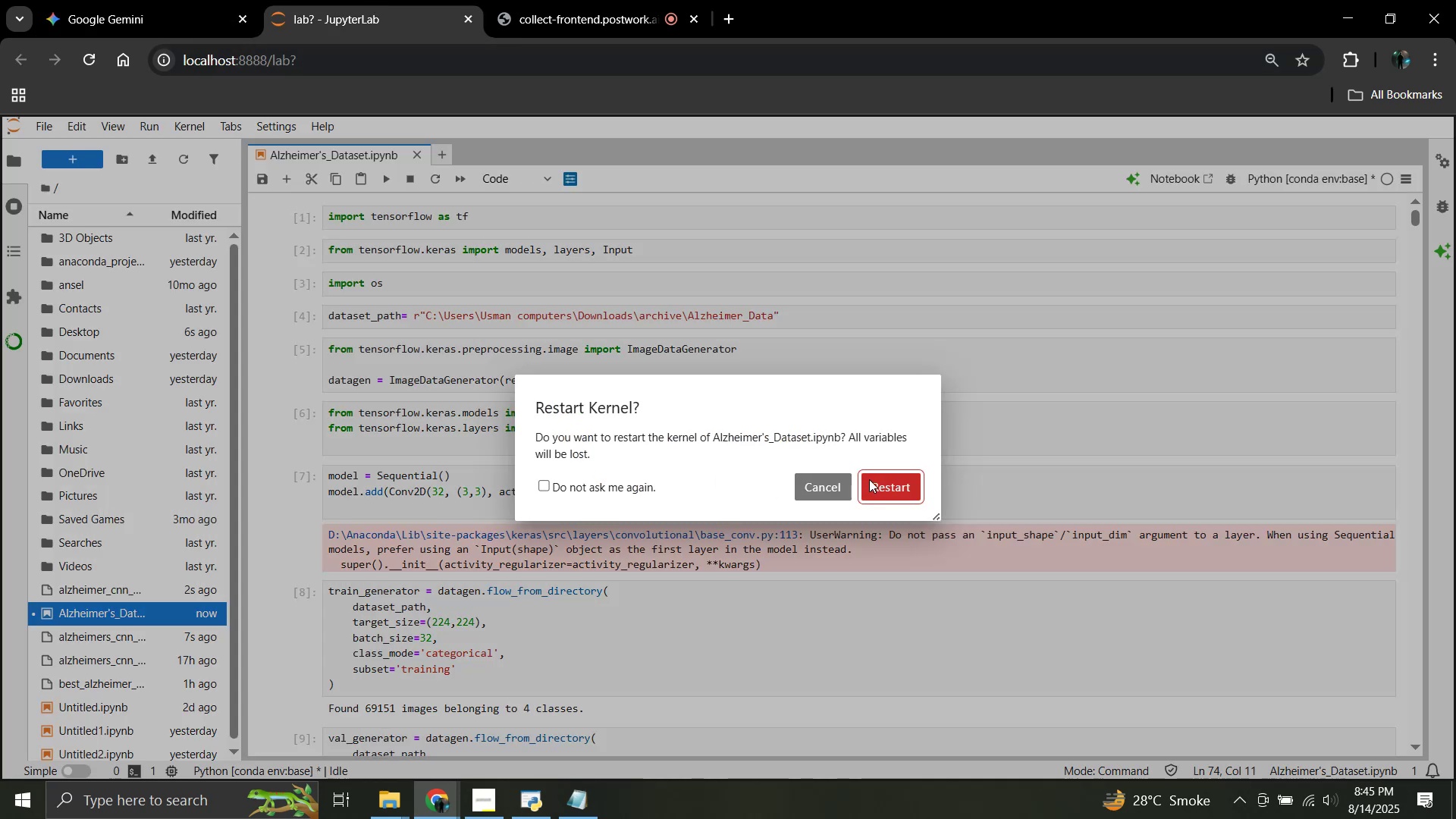 
left_click([874, 482])
 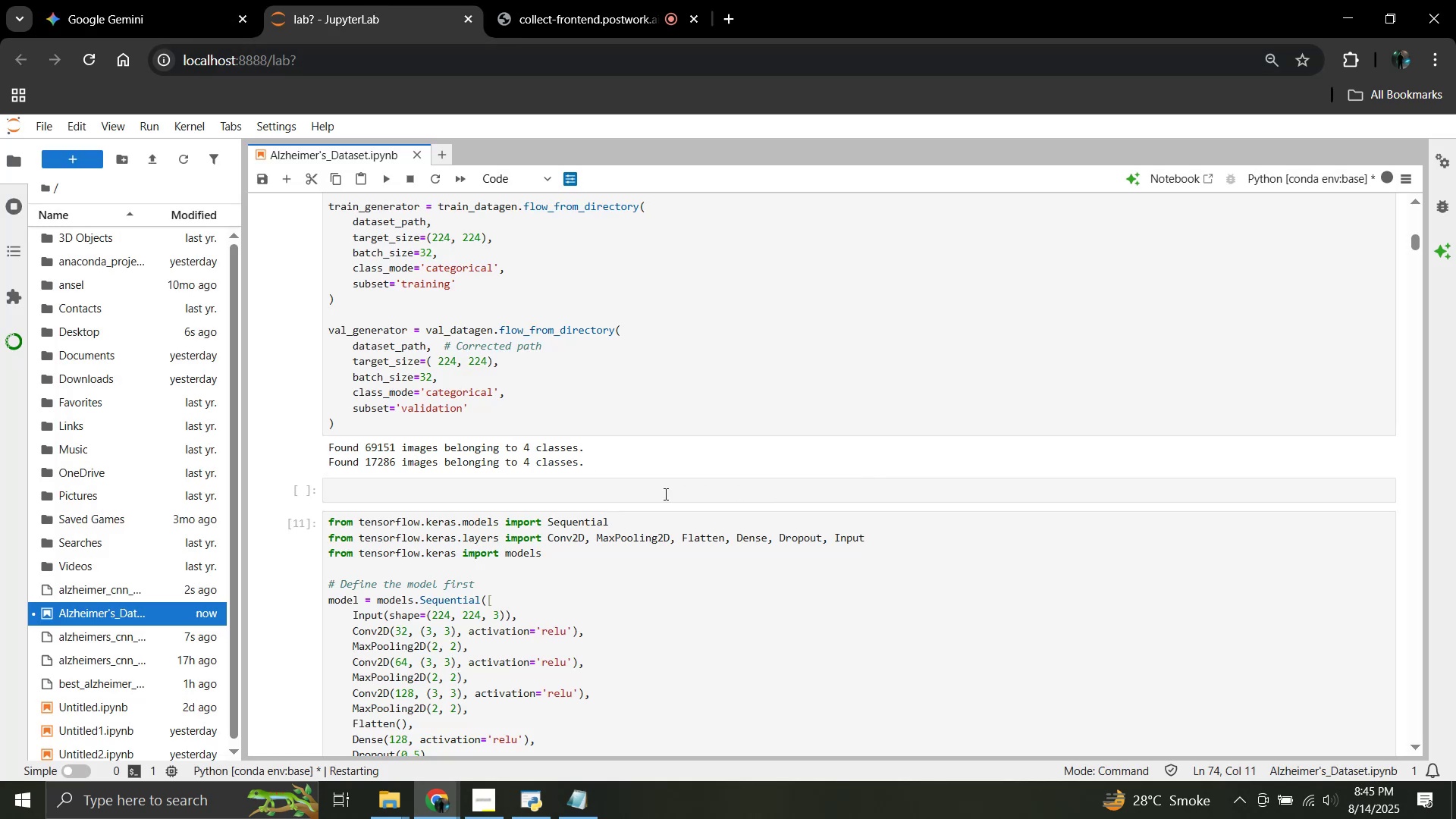 
scroll: coordinate [653, 494], scroll_direction: up, amount: 21.0
 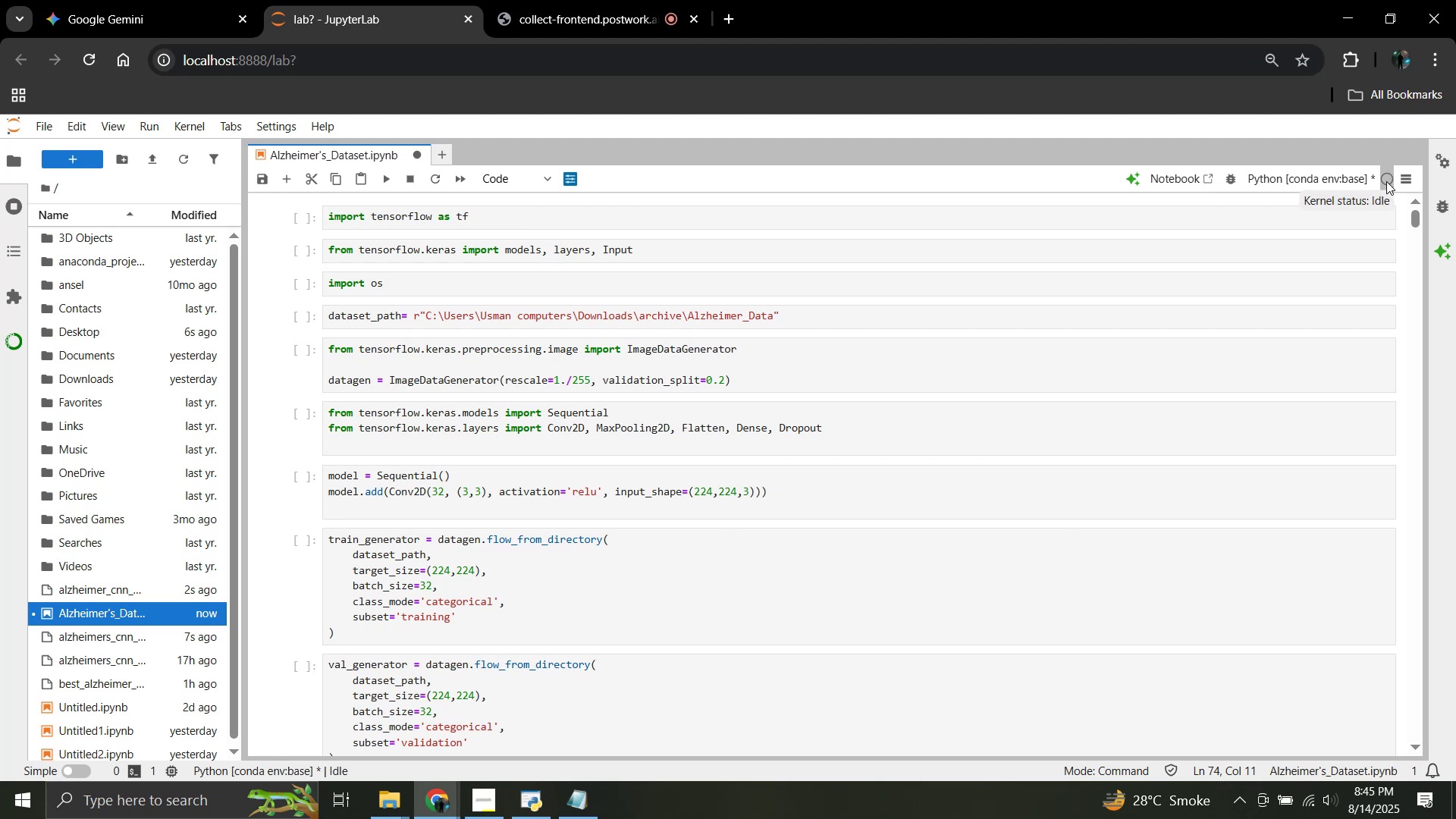 
wait(5.19)
 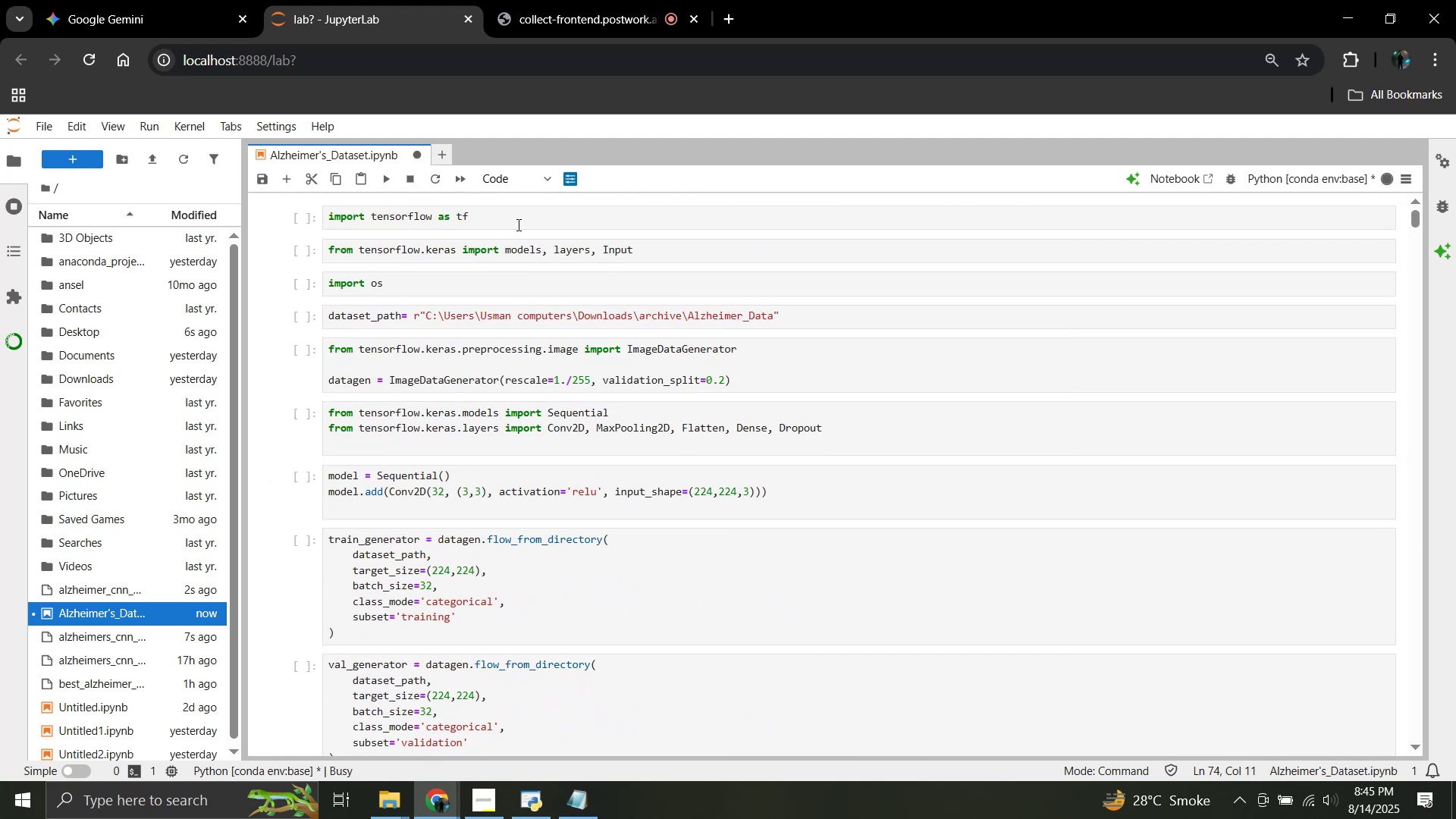 
left_click([504, 224])
 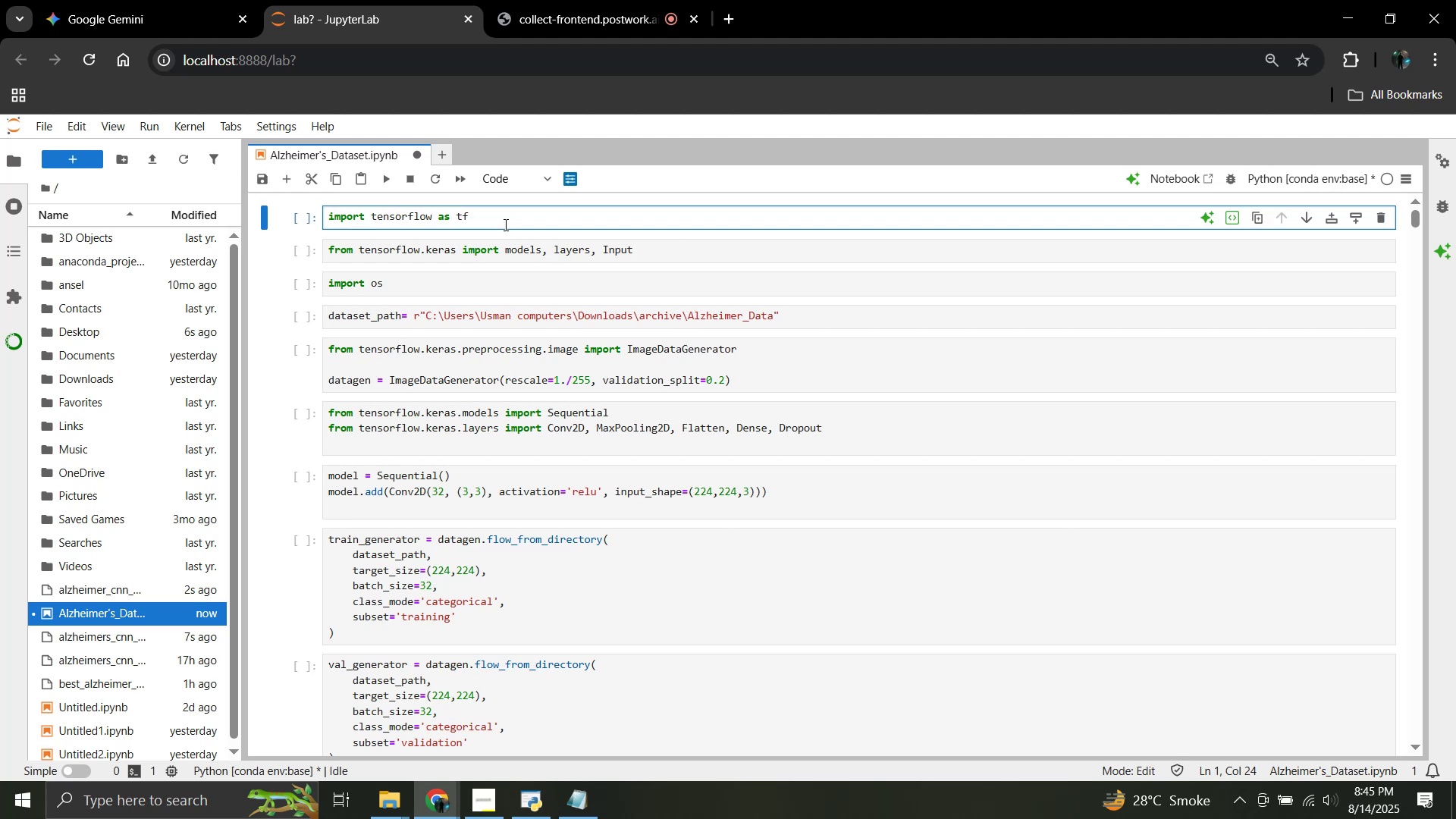 
wait(7.96)
 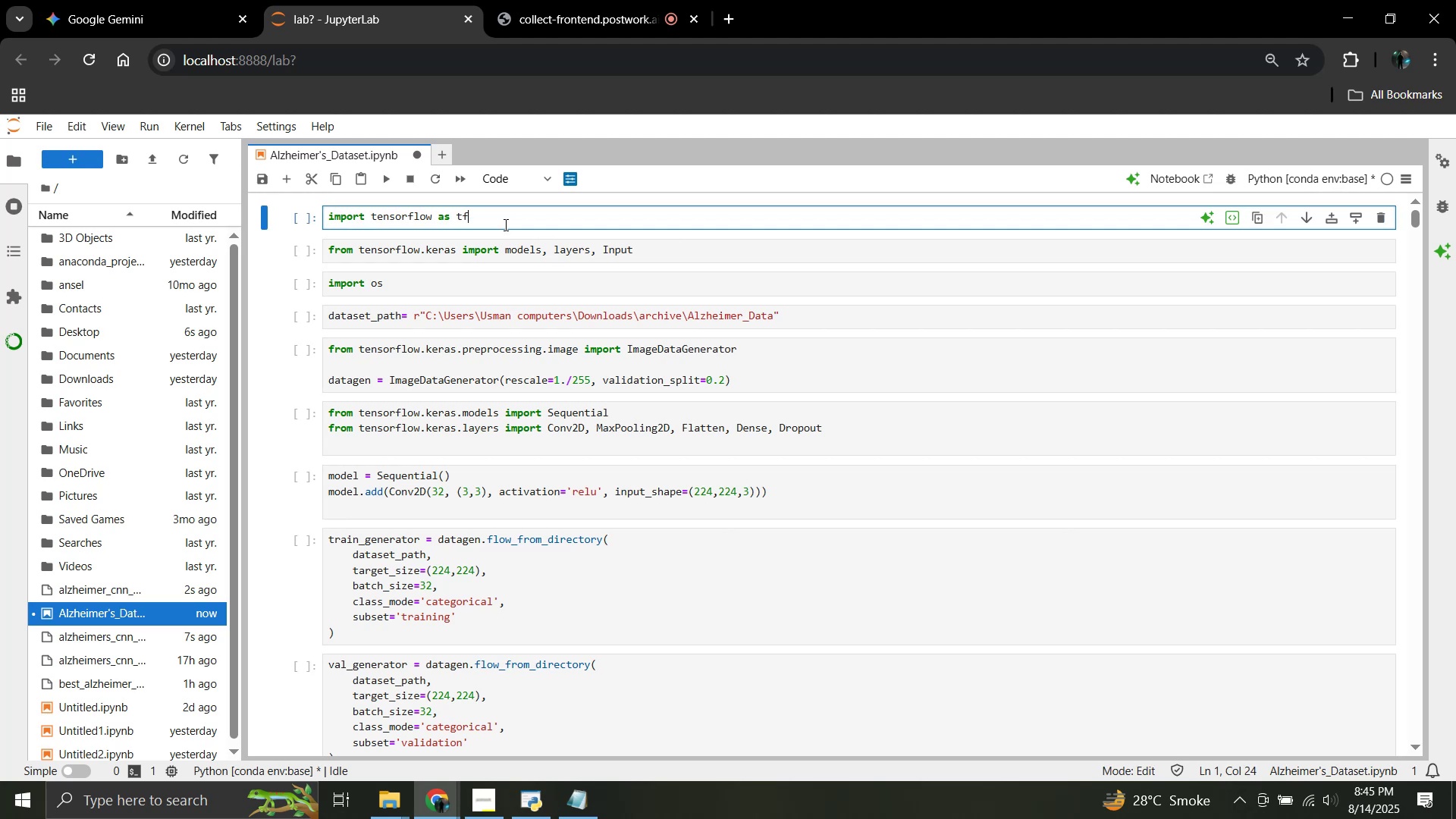 
key(Shift+Enter)
 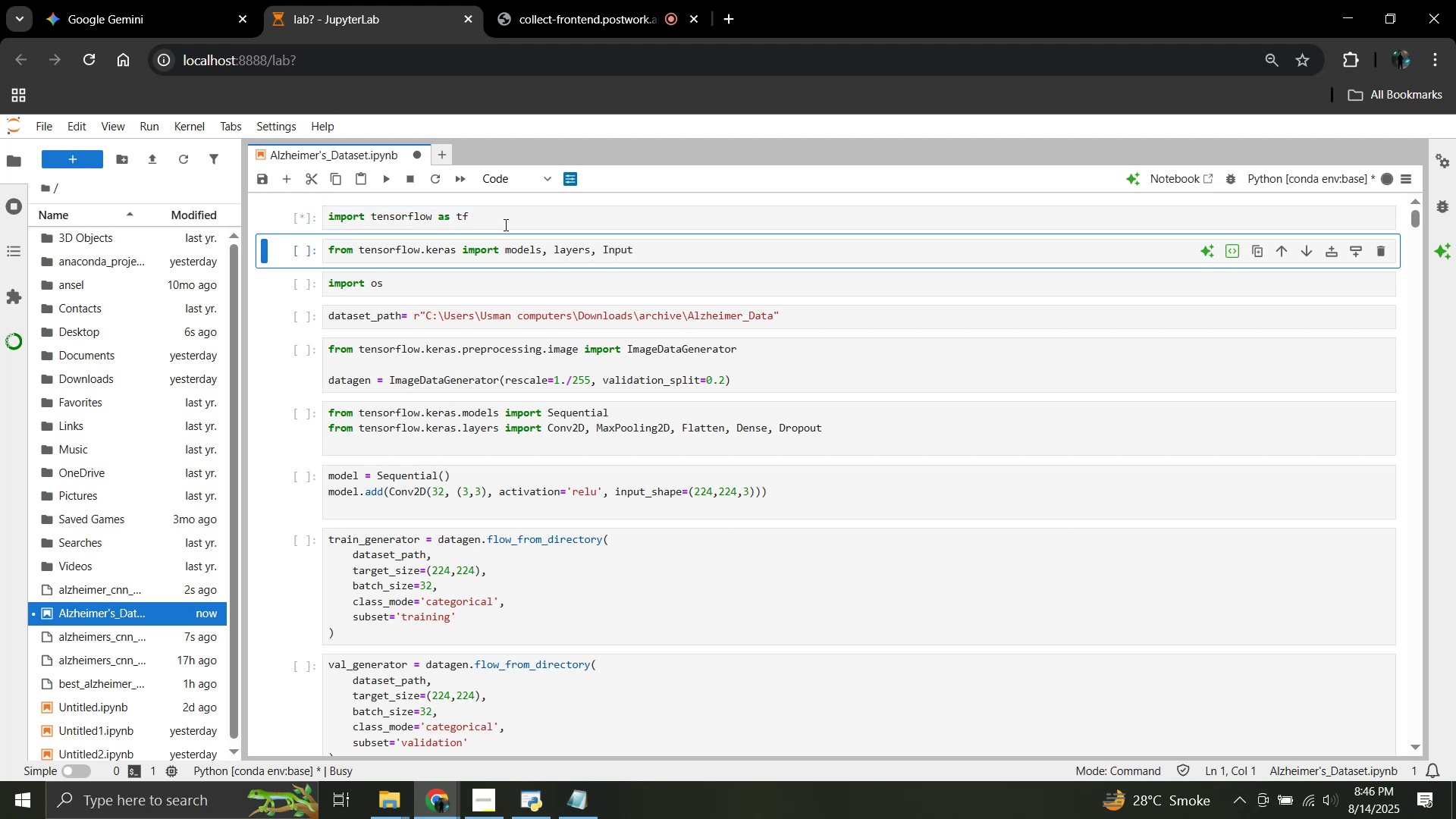 
hold_key(key=ShiftRight, duration=0.44)
 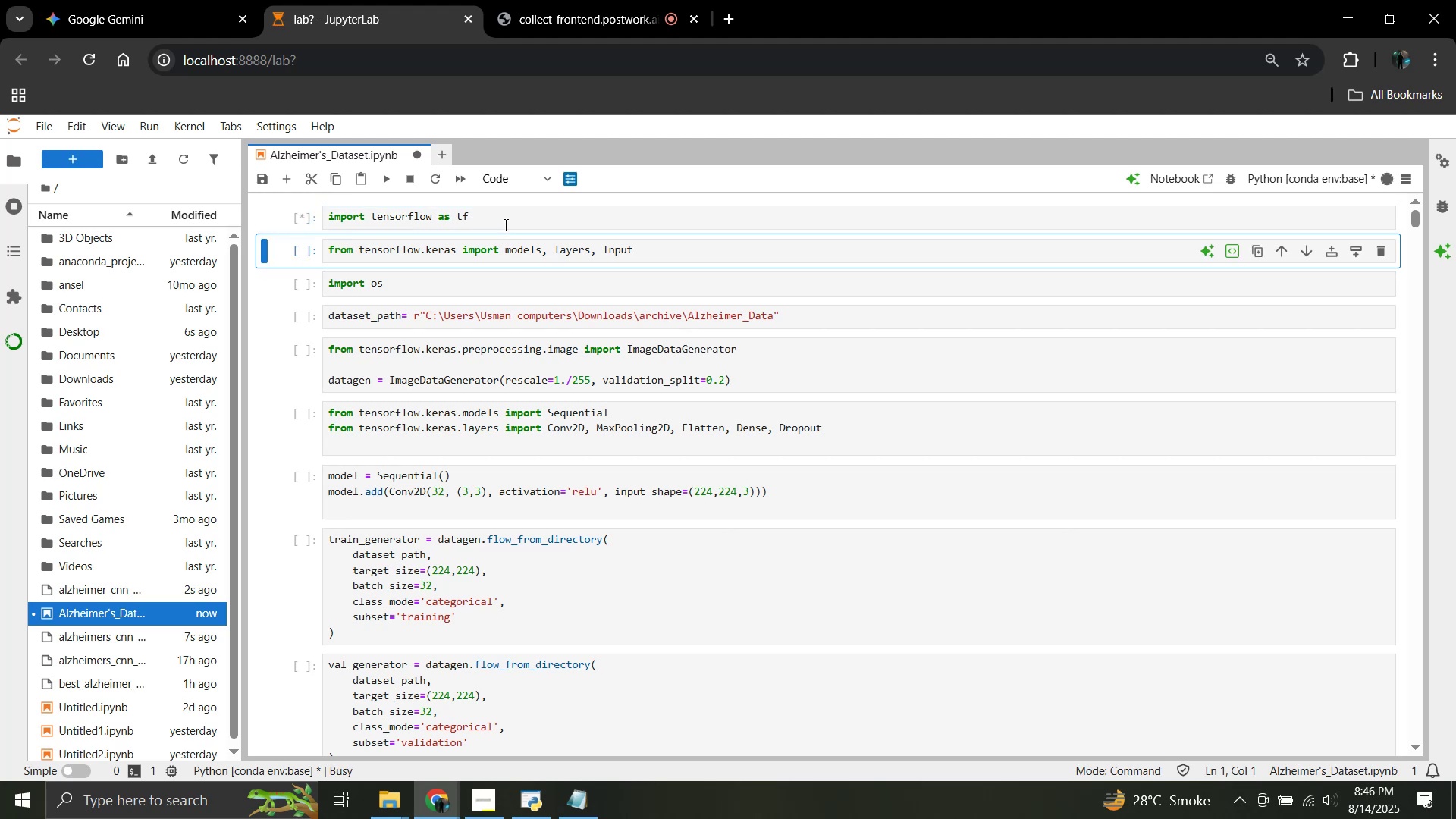 
key(Shift+ShiftRight)
 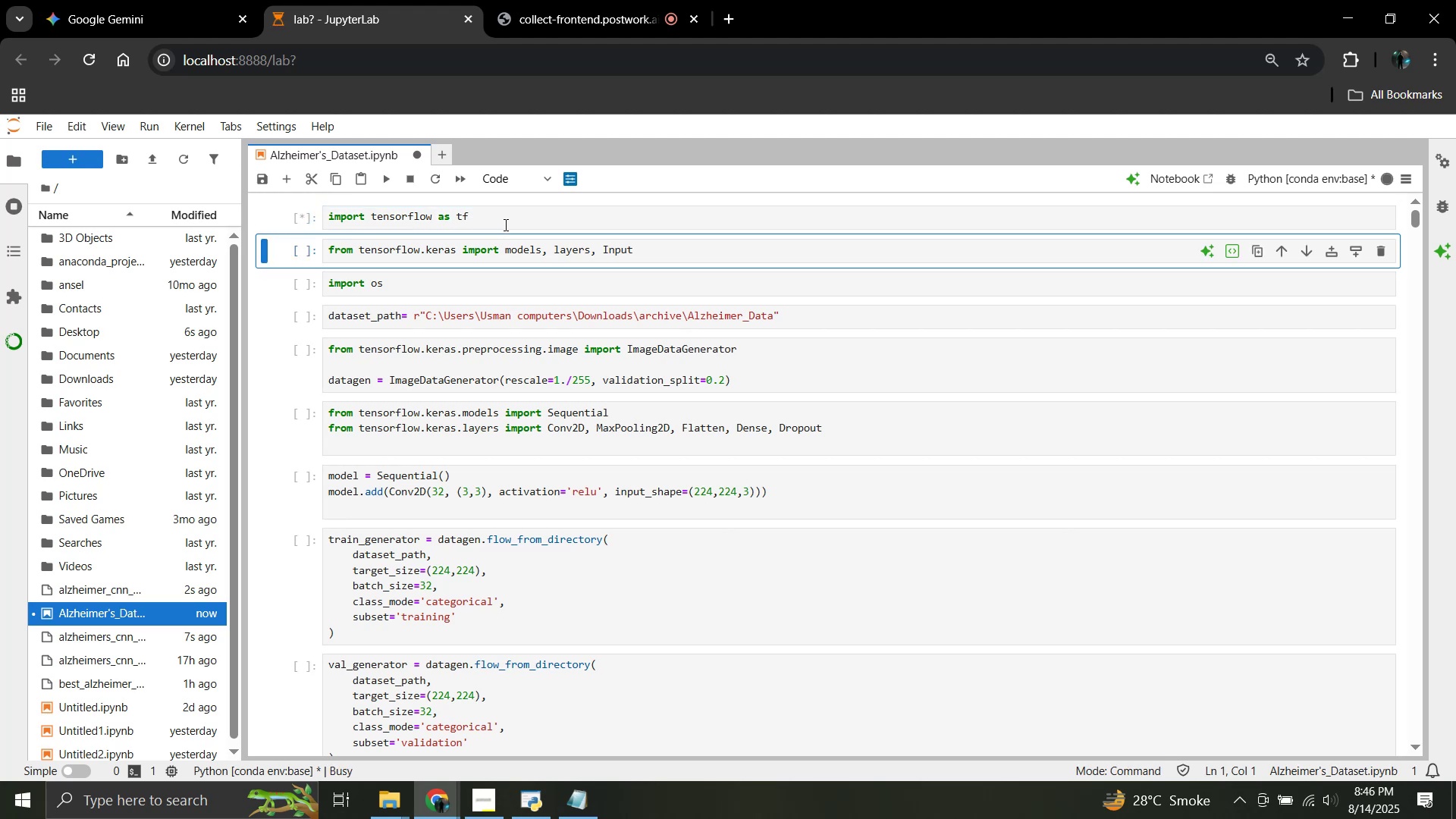 
key(Shift+Enter)
 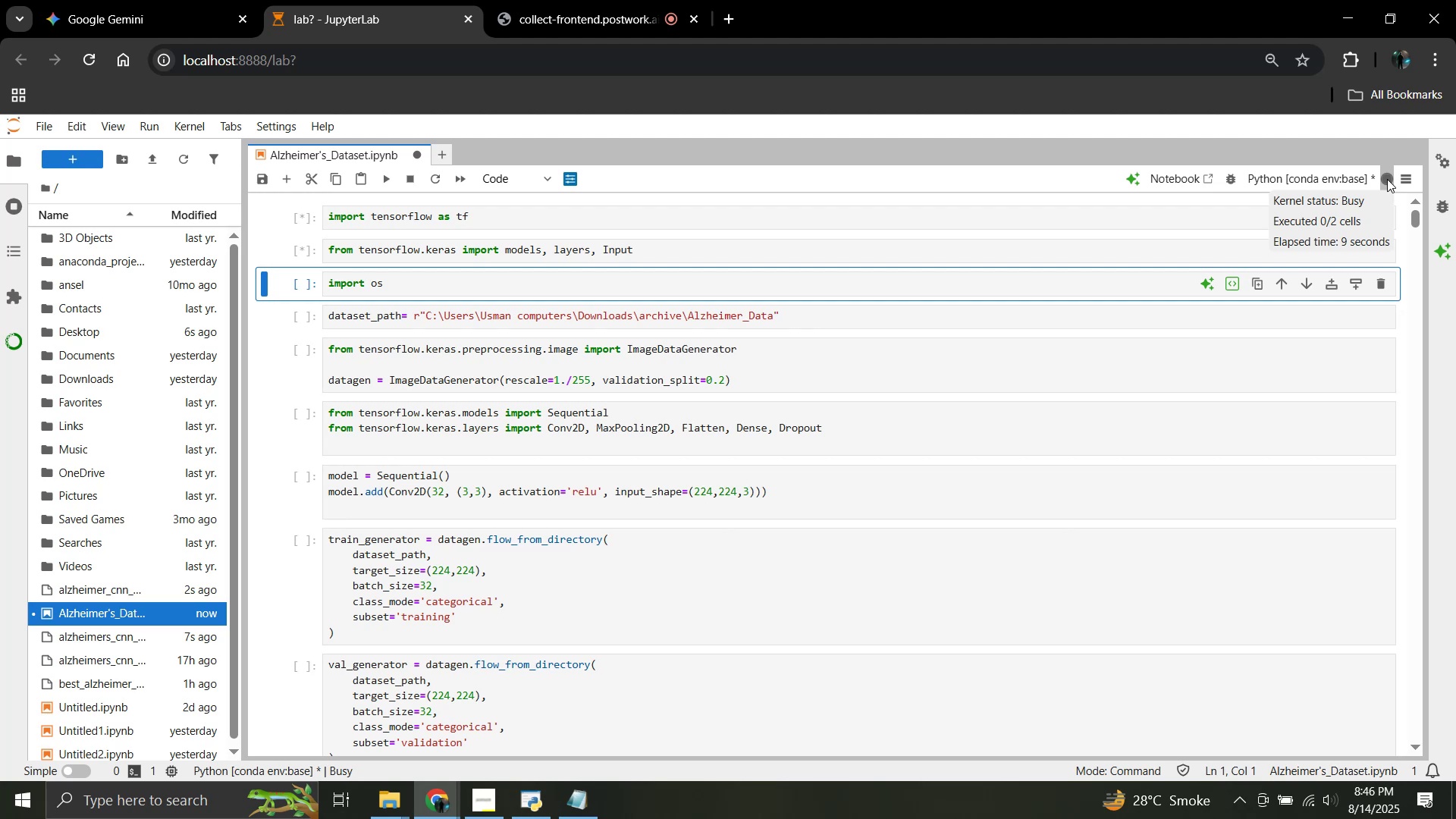 
wait(11.29)
 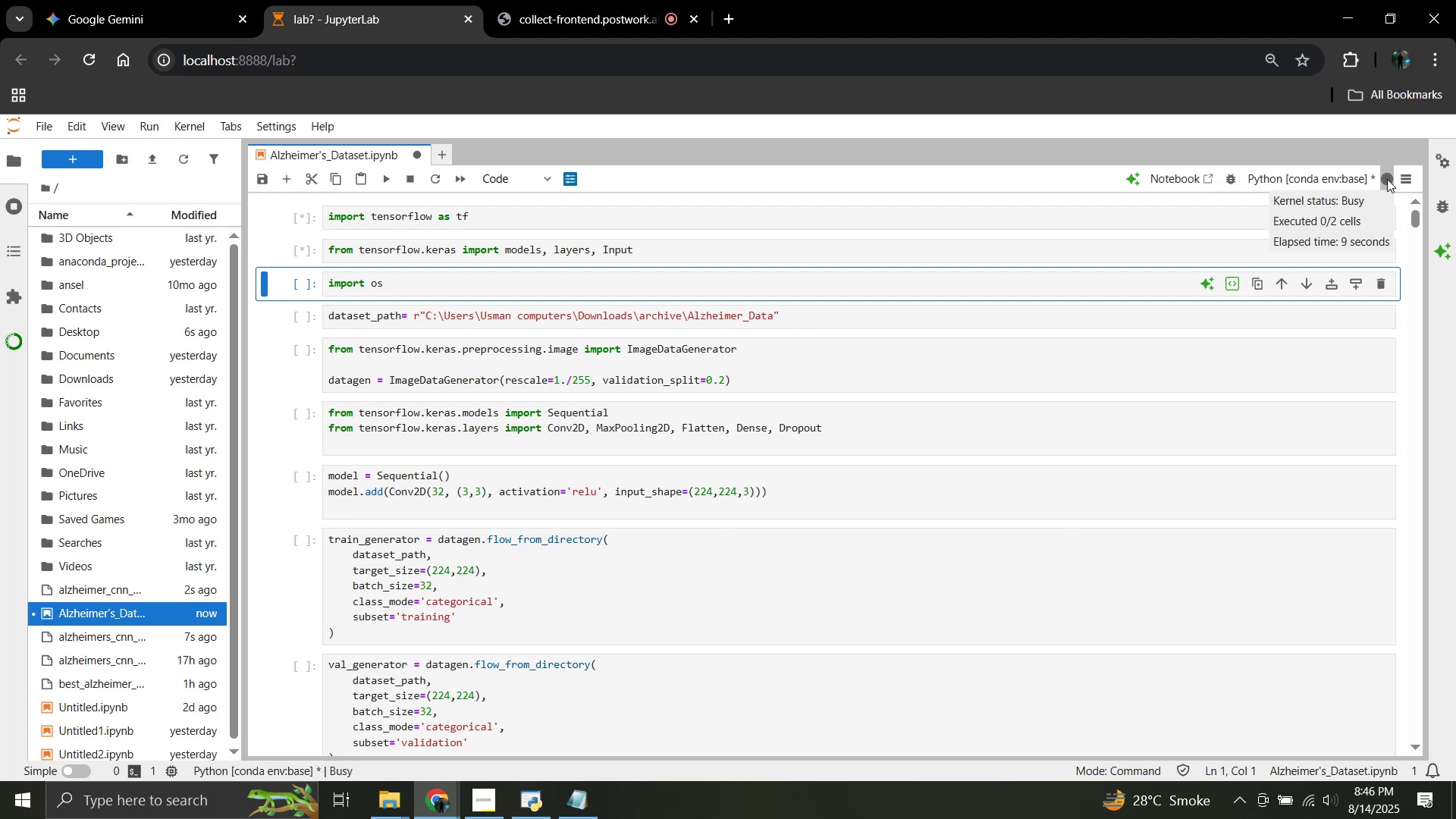 
key(Shift+Enter)
 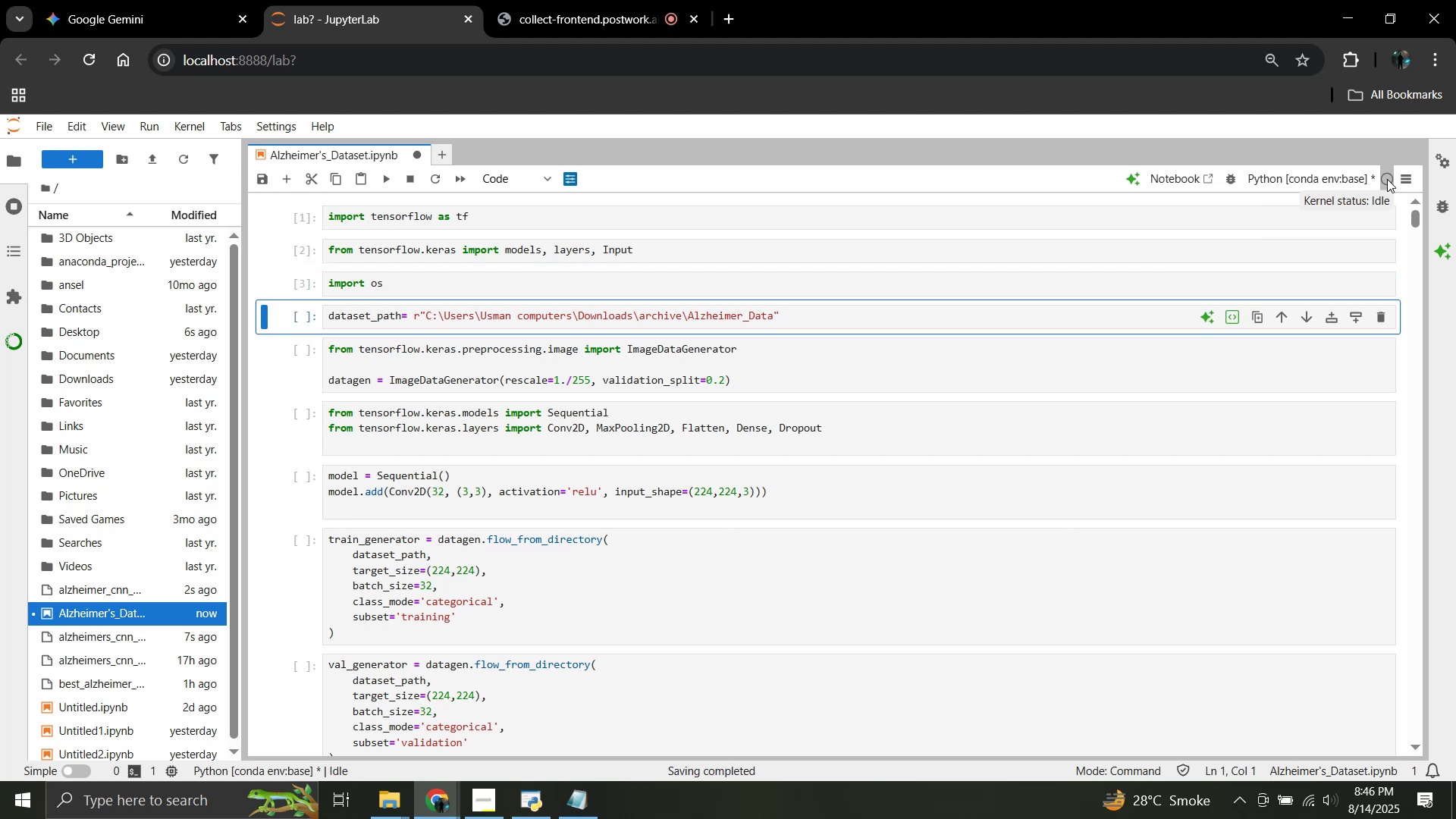 
key(Shift+Enter)
 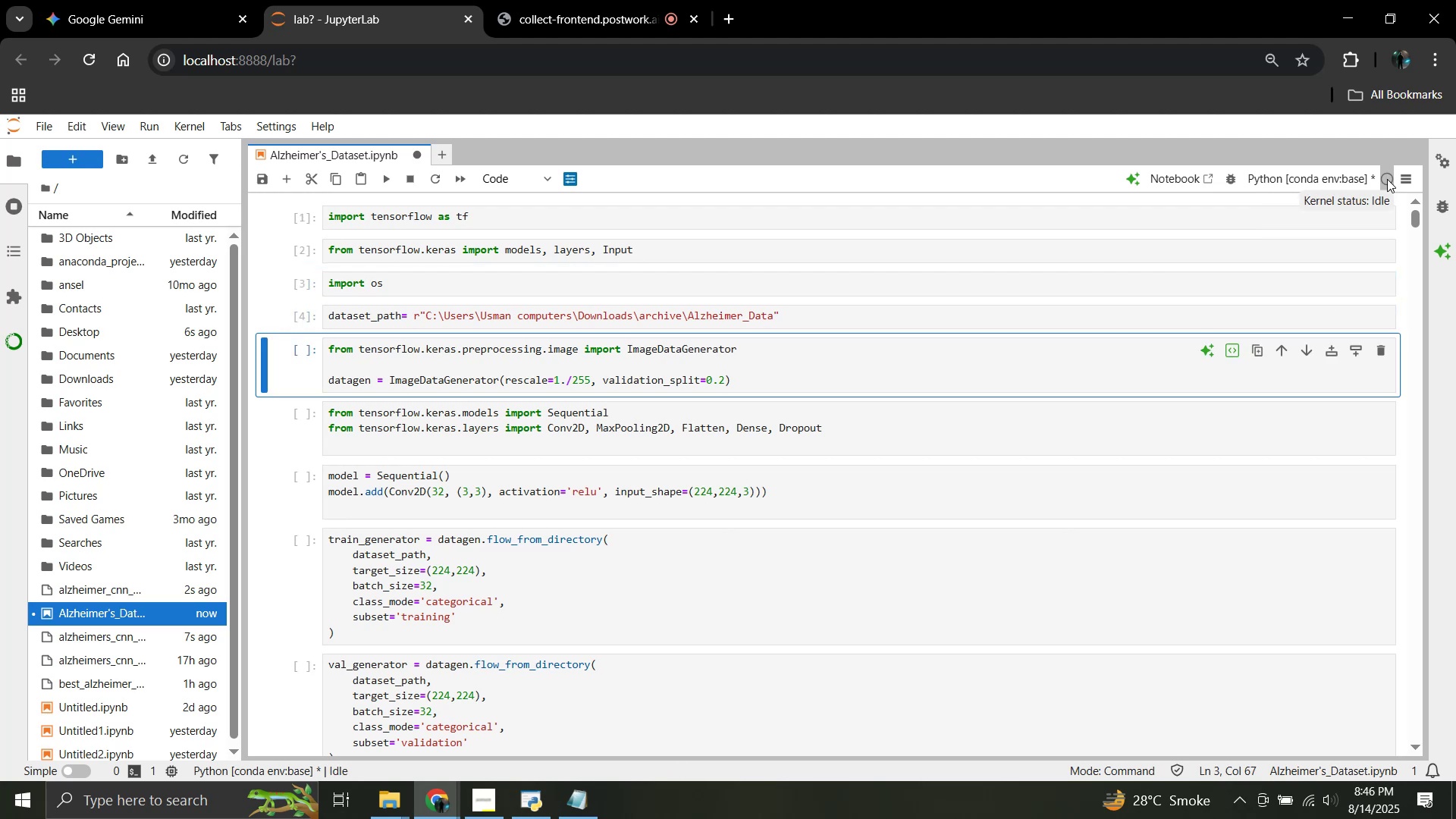 
key(Shift+Enter)
 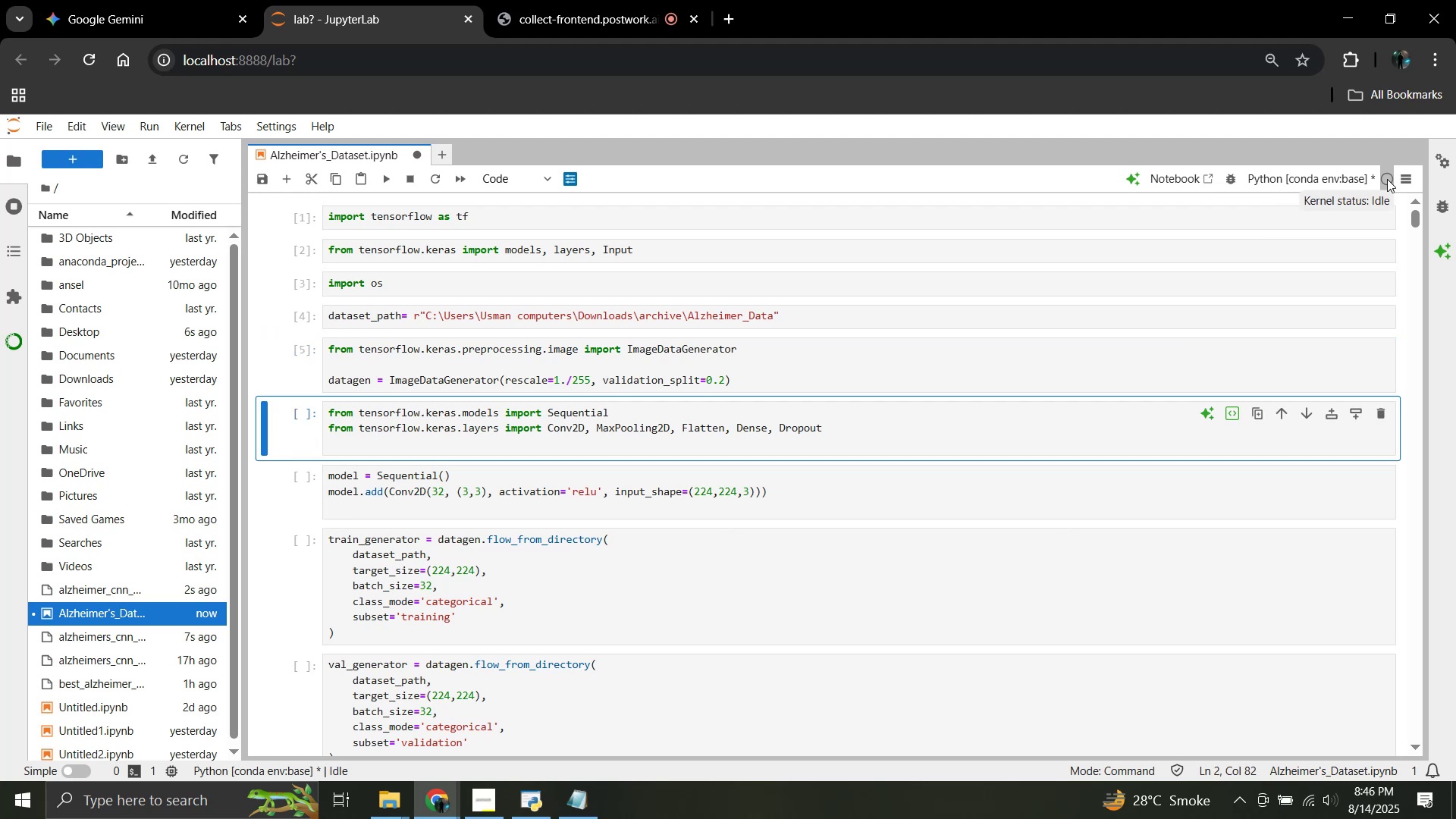 
key(Shift+Enter)
 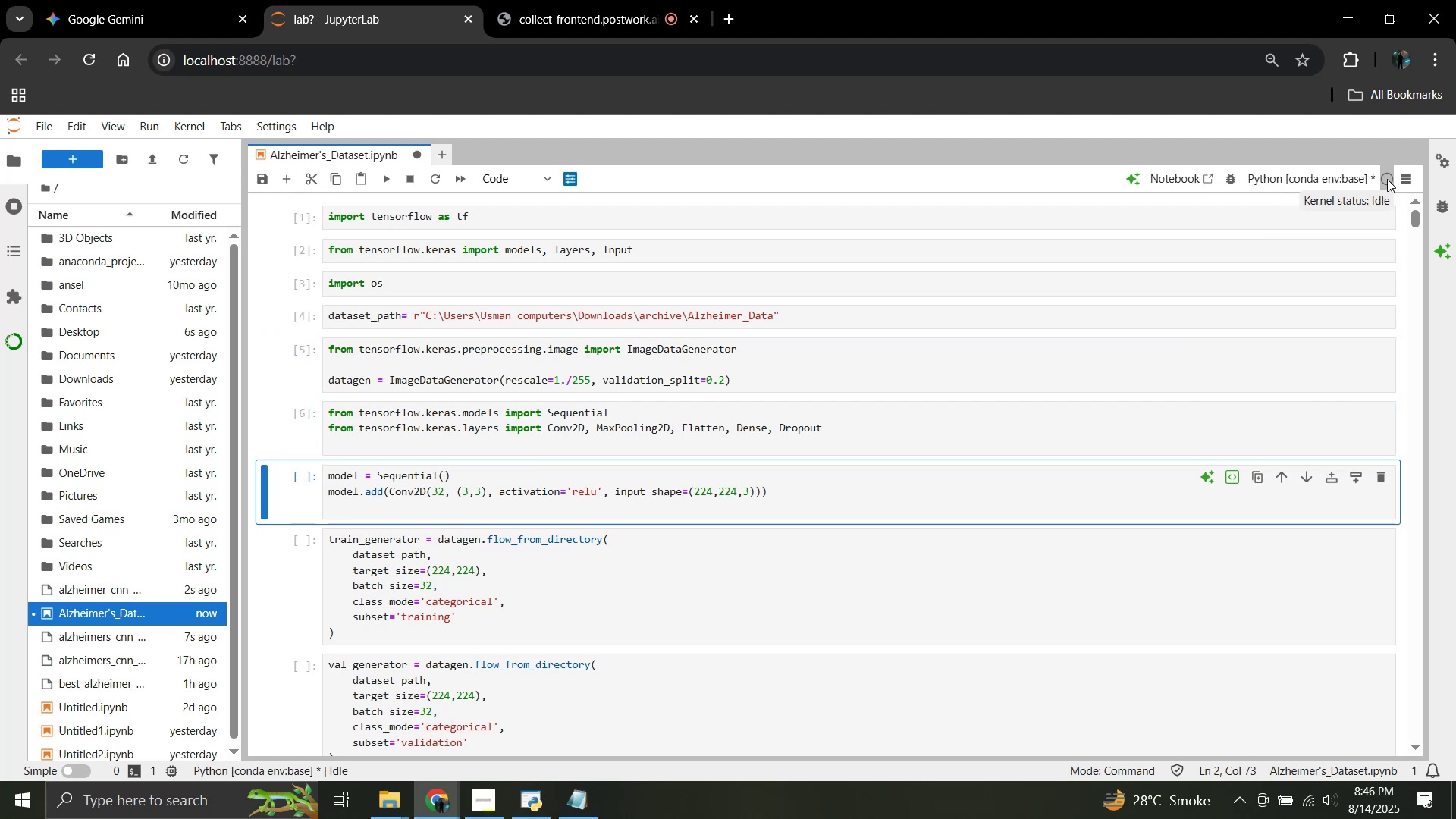 
key(Shift+Enter)
 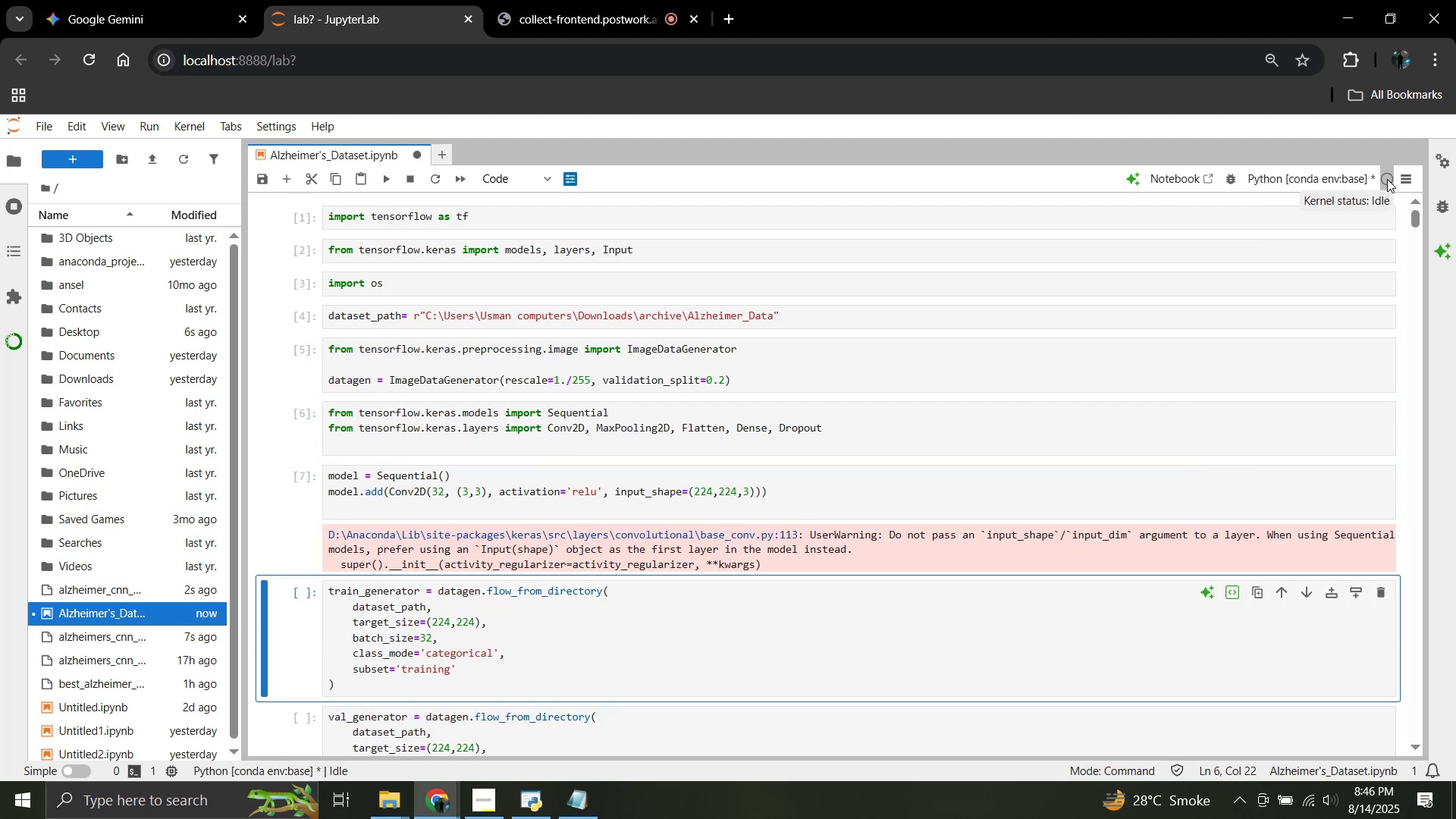 
key(Shift+Enter)
 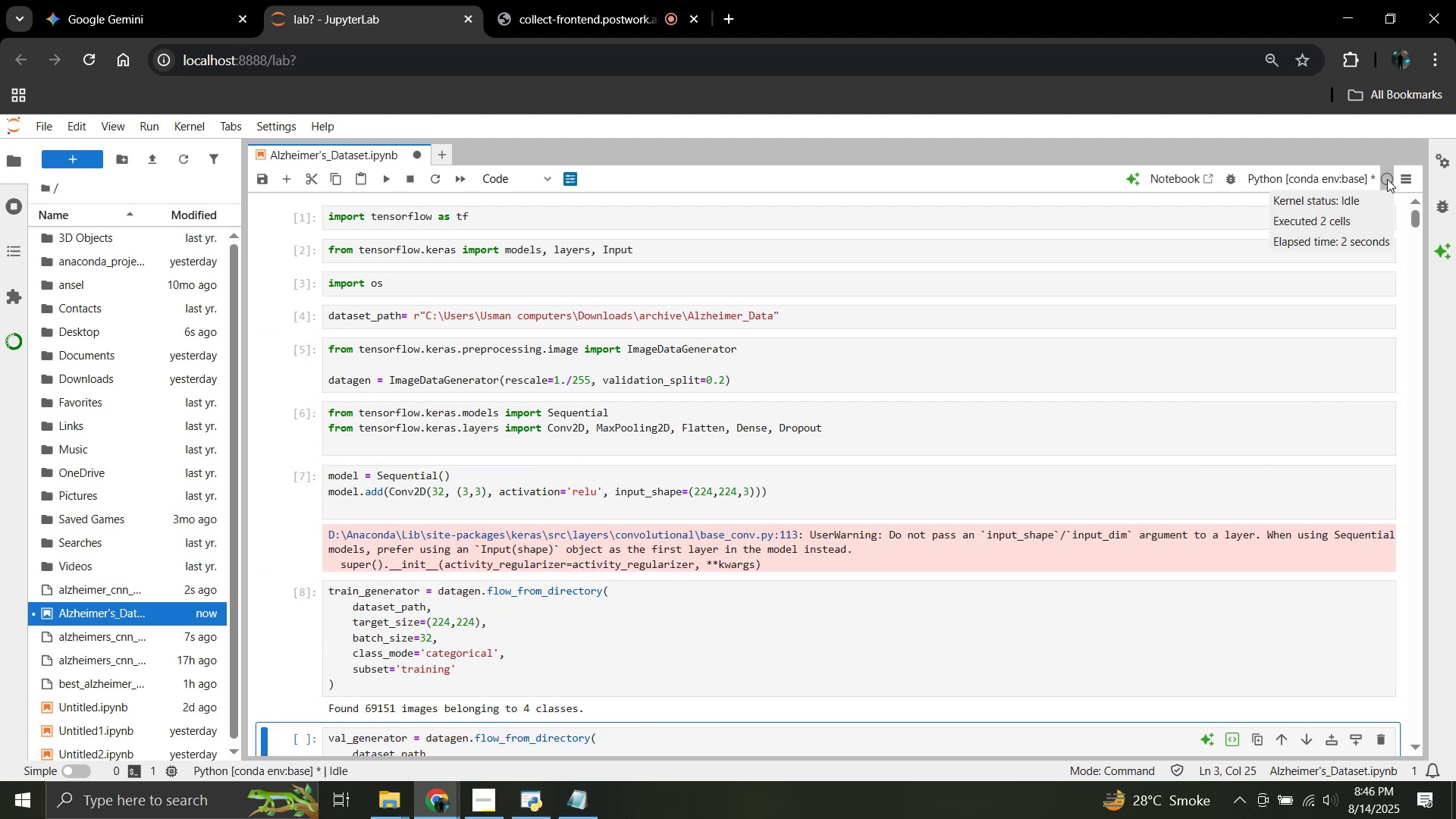 
key(Shift+Enter)
 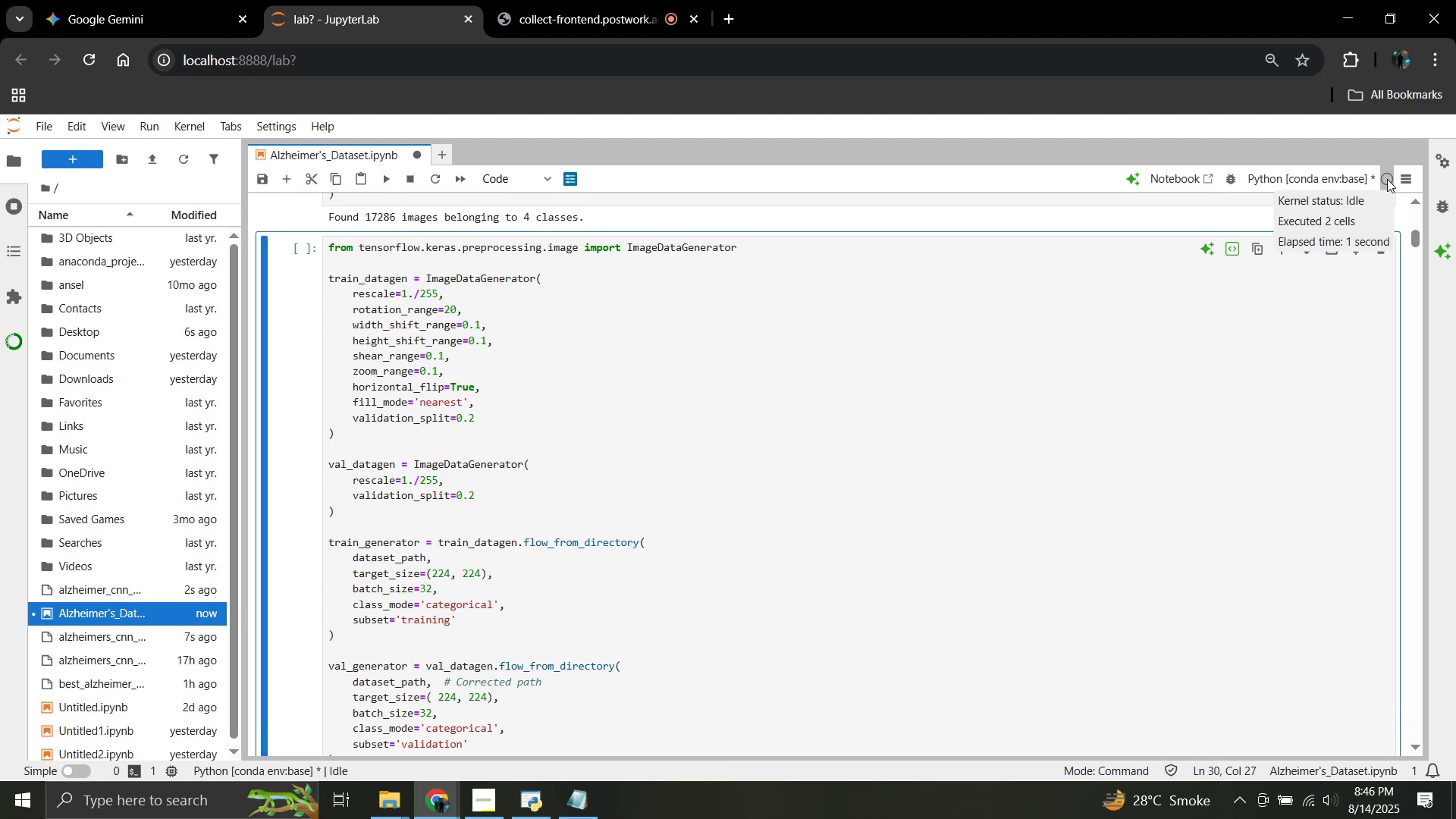 
key(Shift+Enter)
 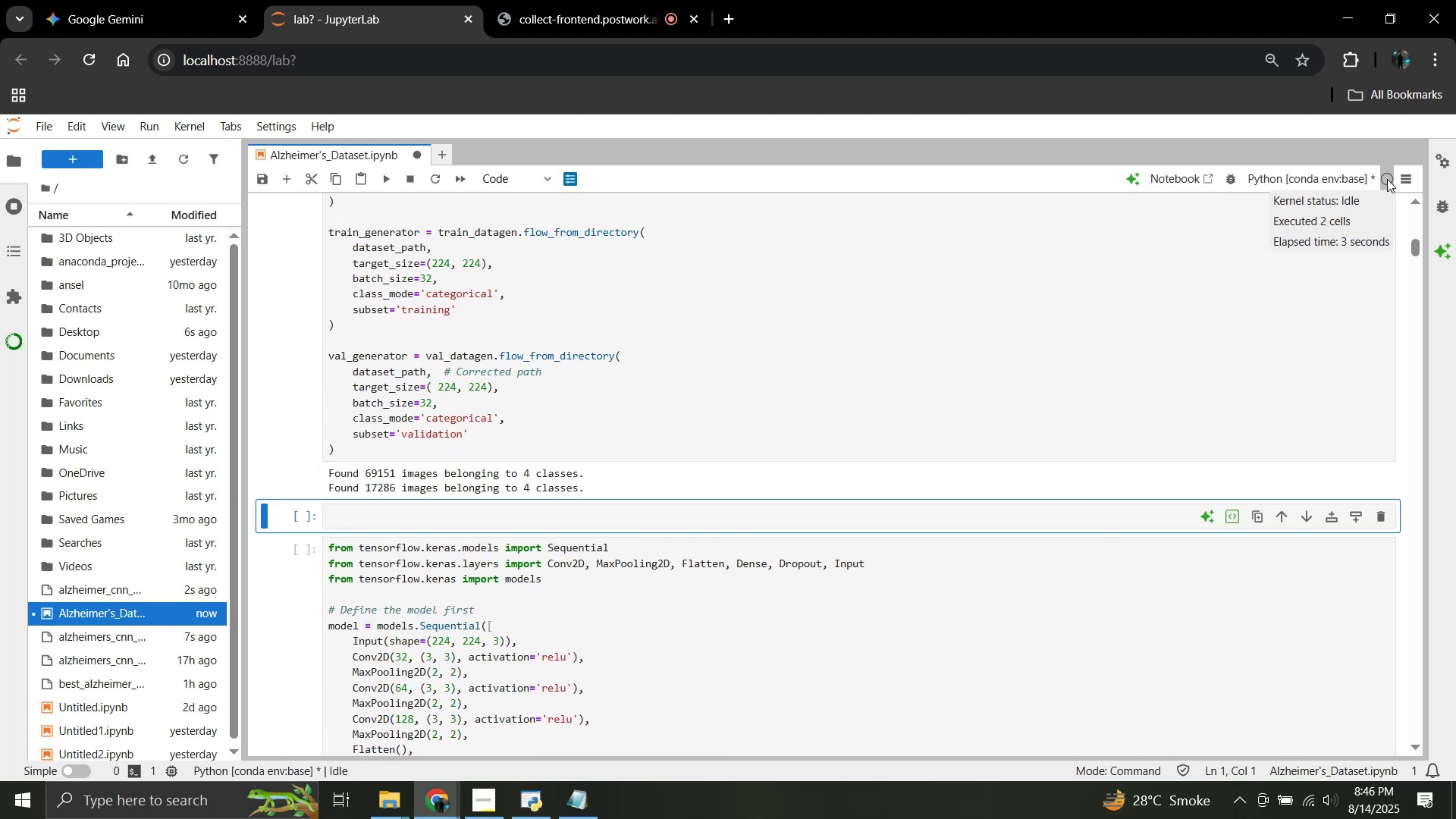 
wait(6.07)
 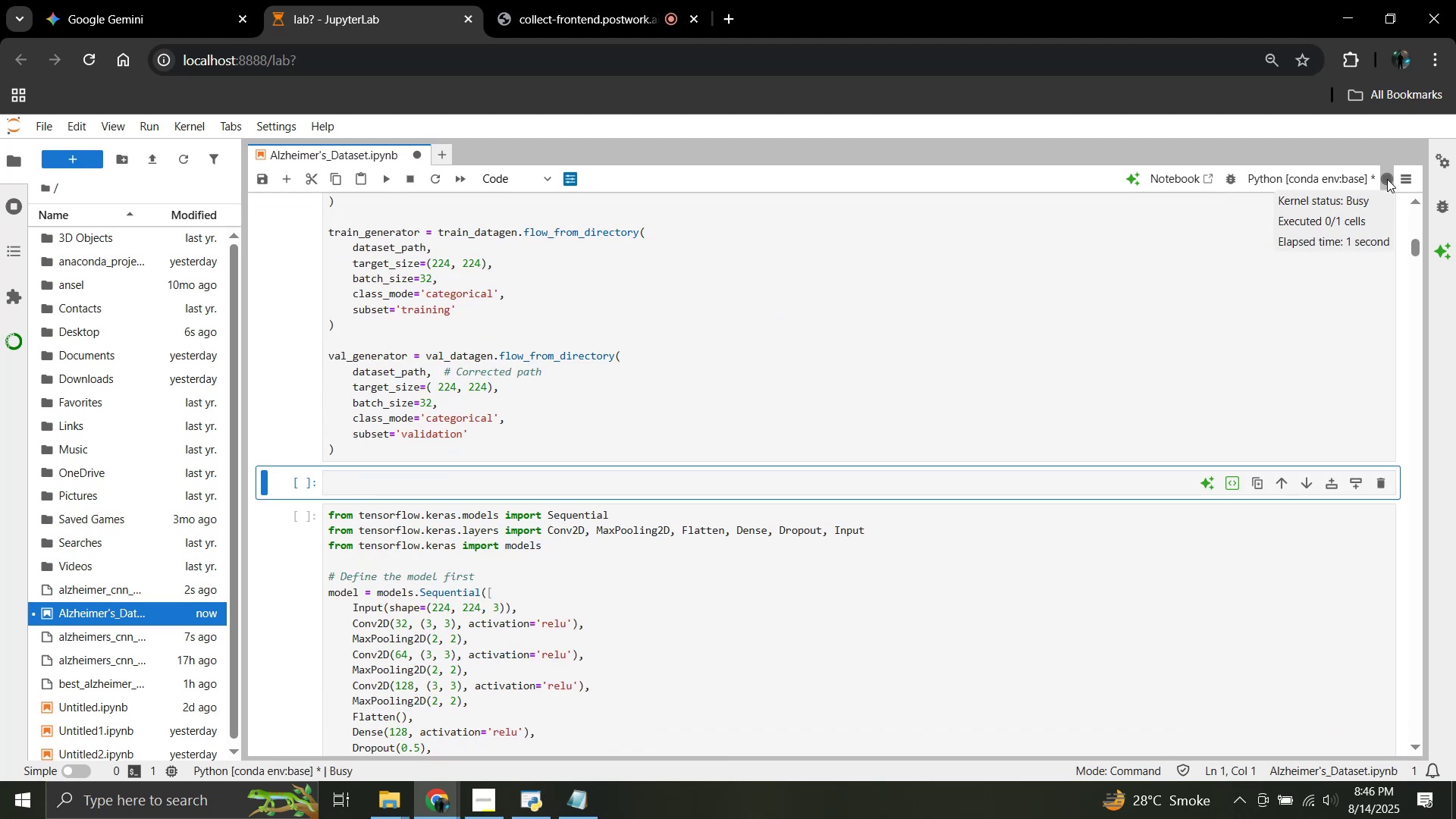 
key(Shift+Enter)
 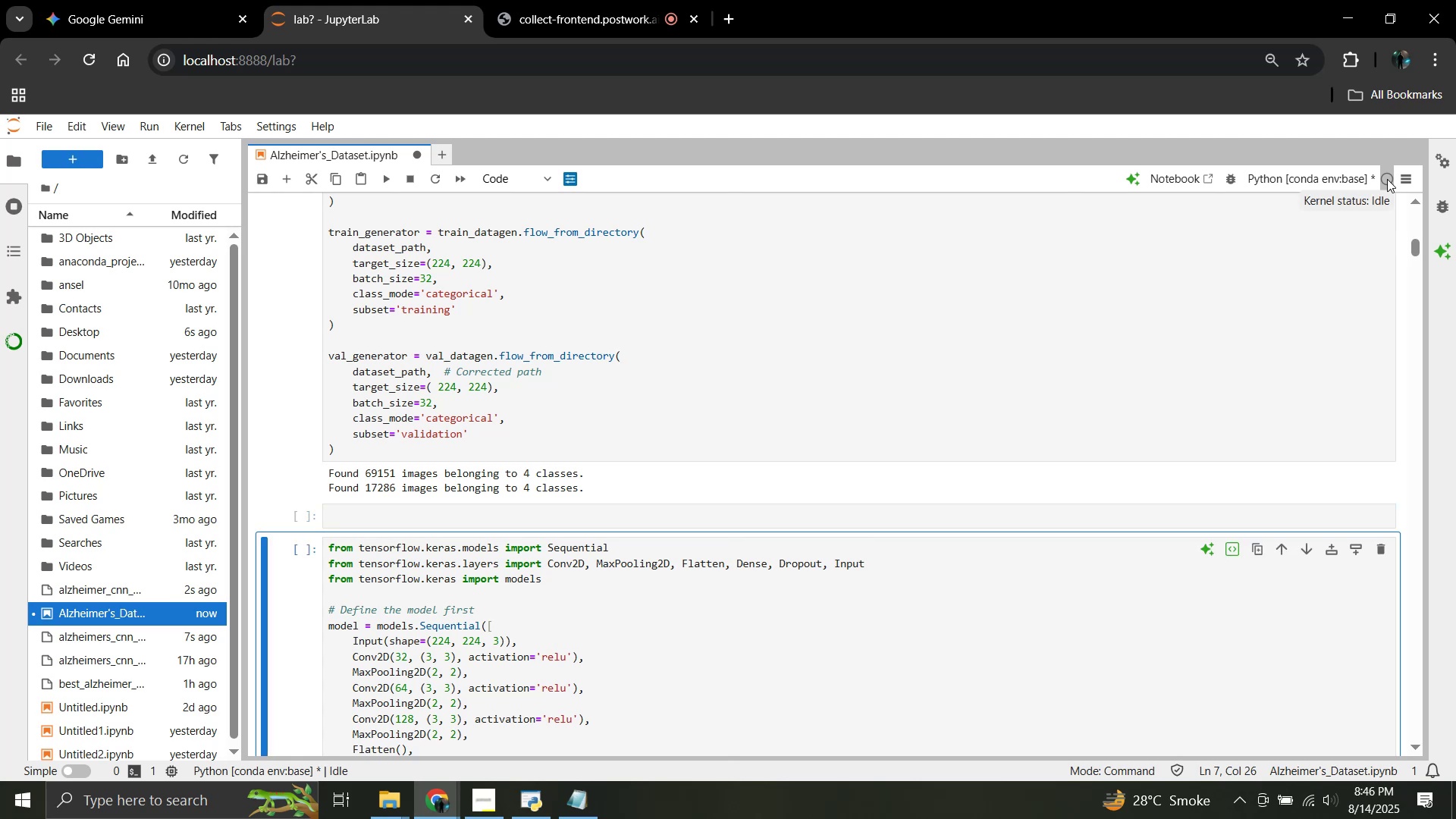 
key(Shift+Enter)
 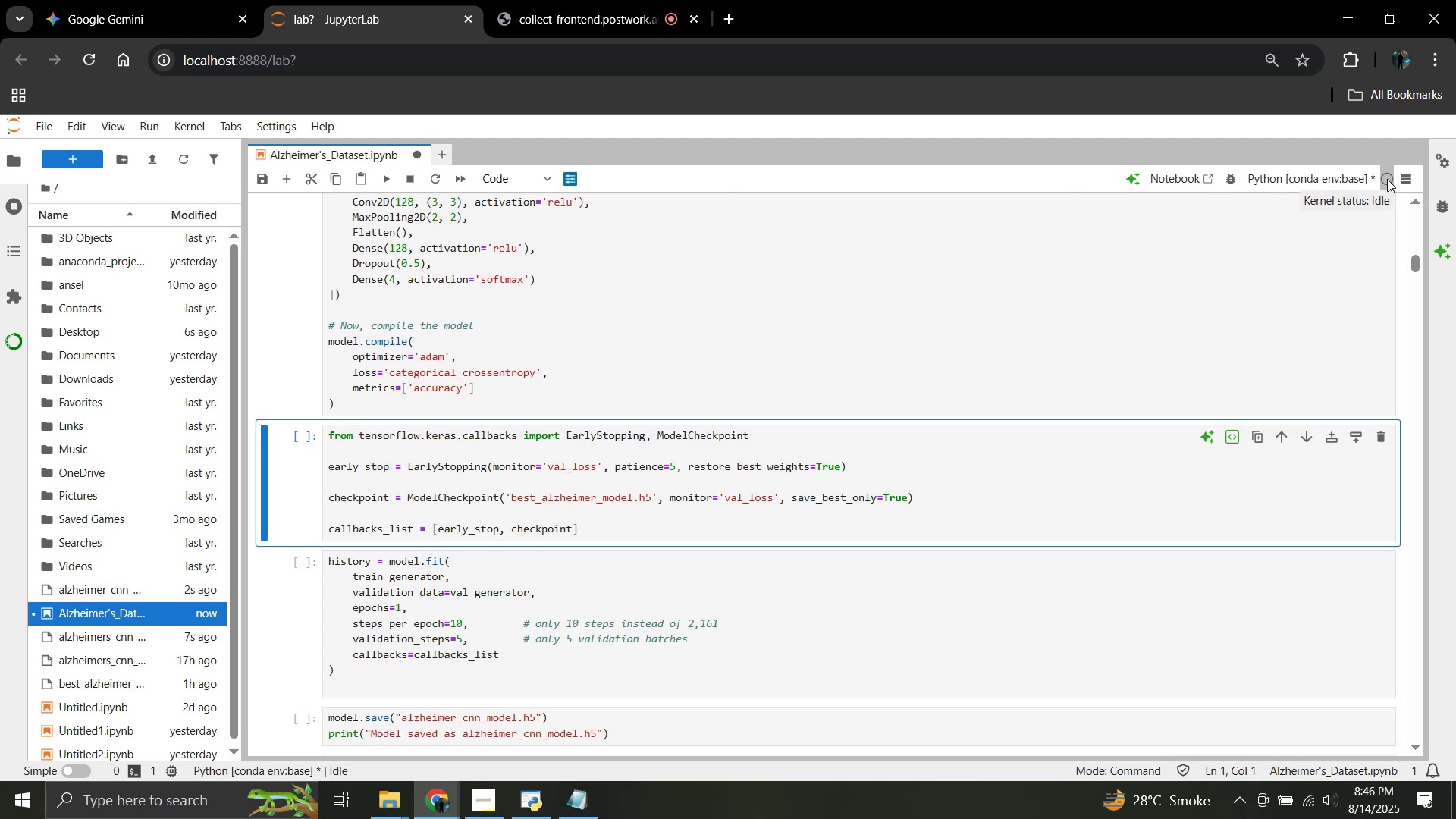 
key(Shift+Enter)
 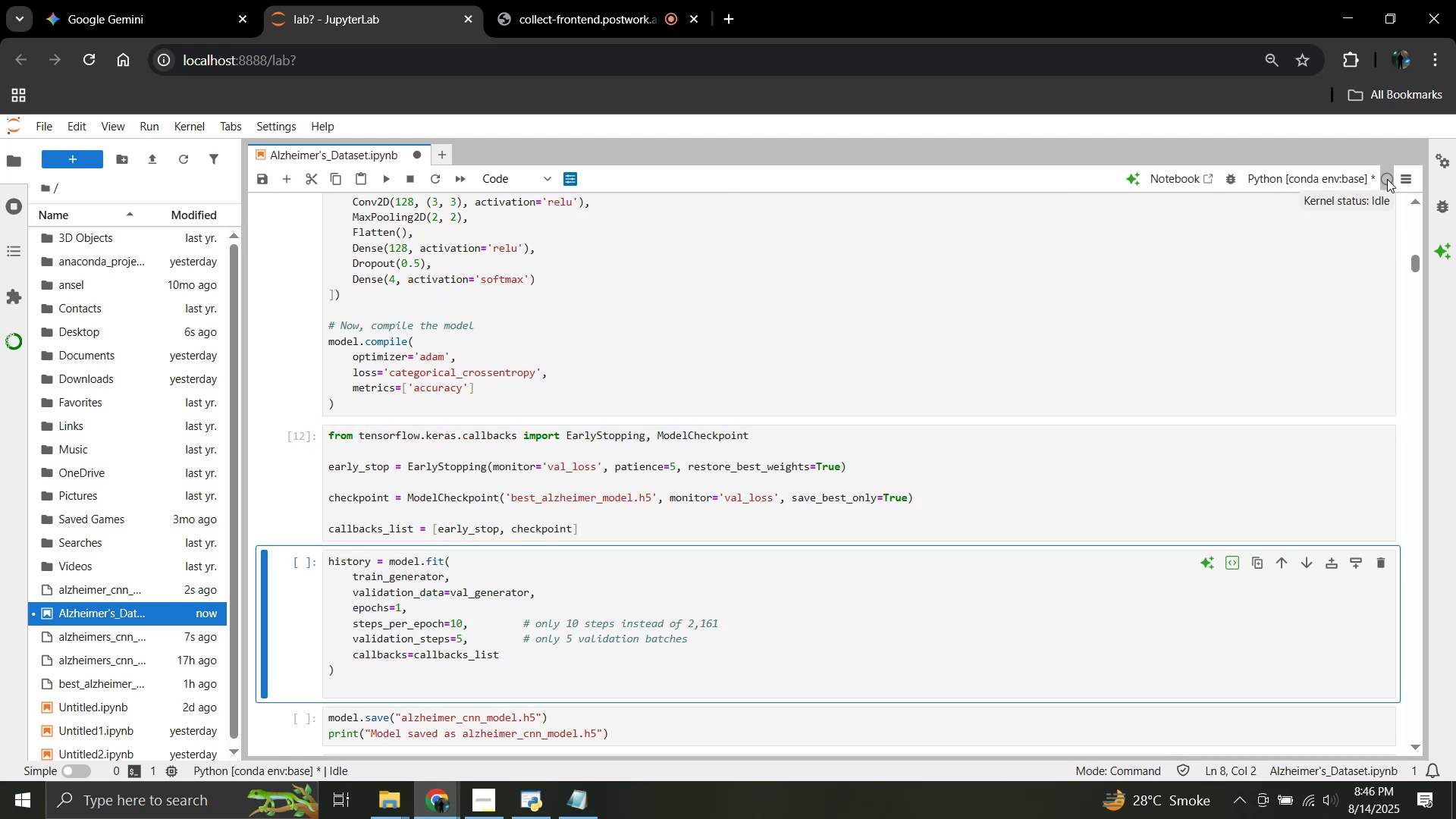 
key(Shift+Enter)
 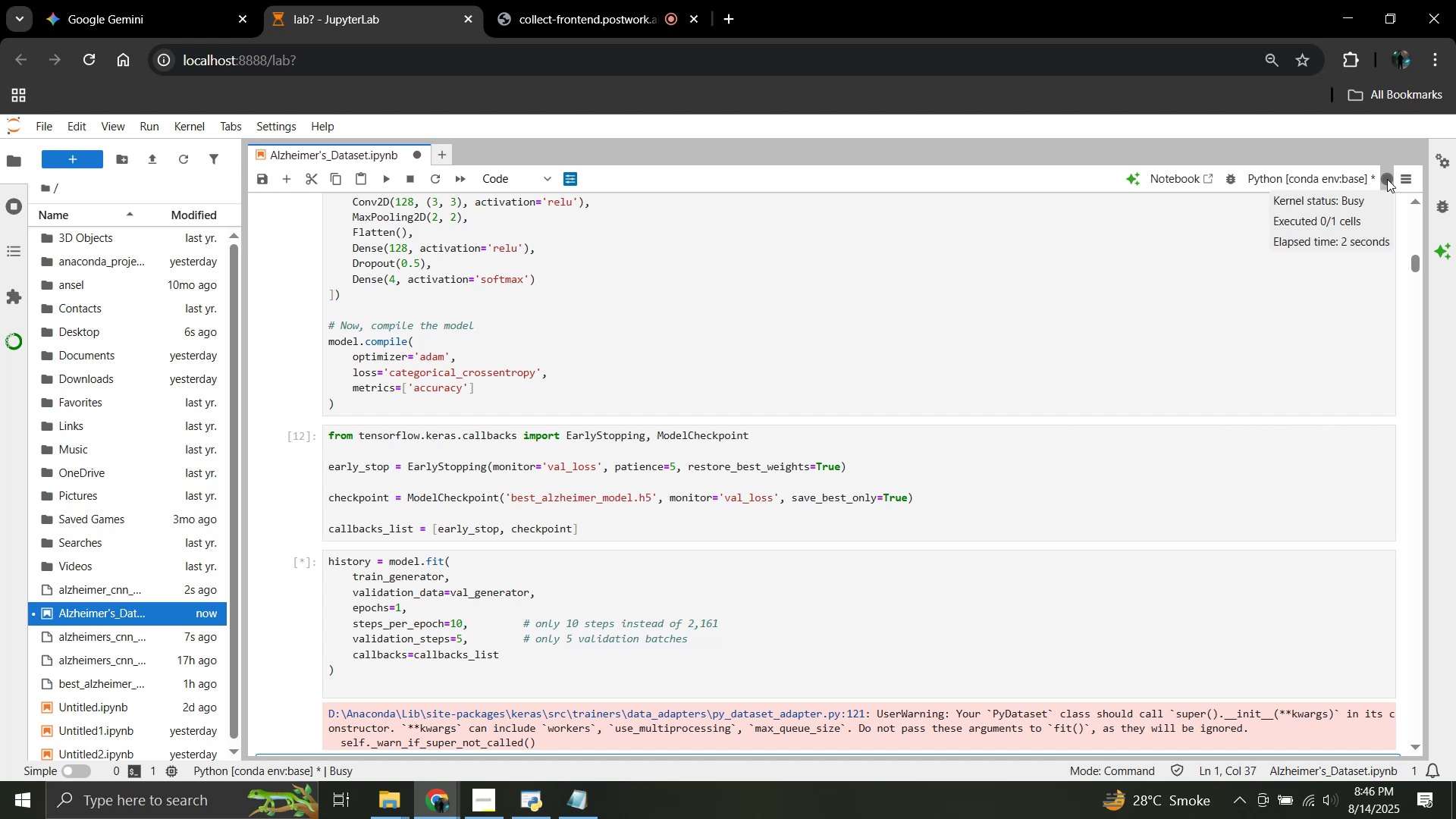 
scroll: coordinate [752, 416], scroll_direction: down, amount: 2.0
 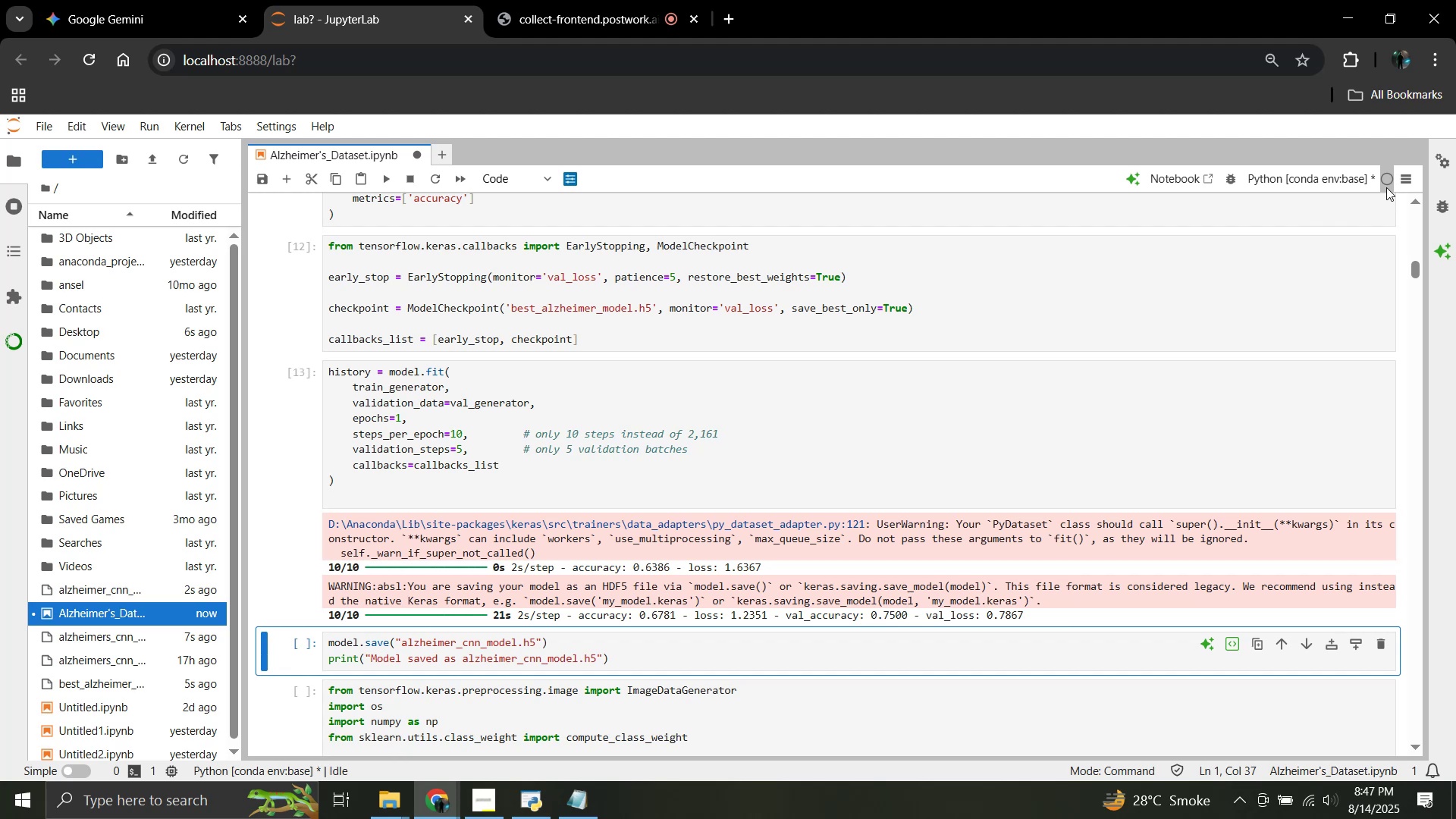 
wait(44.41)
 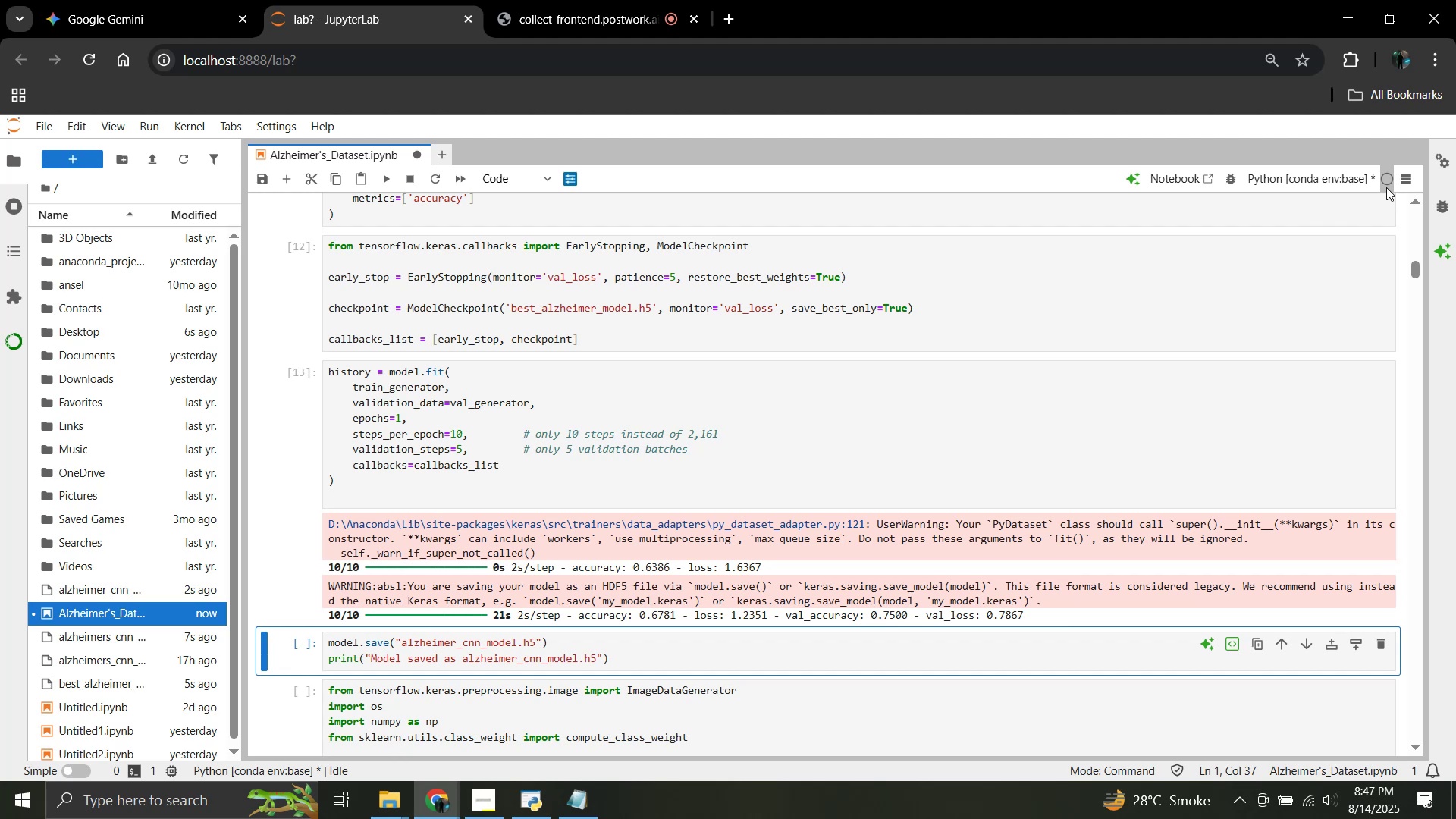 
key(Shift+Enter)
 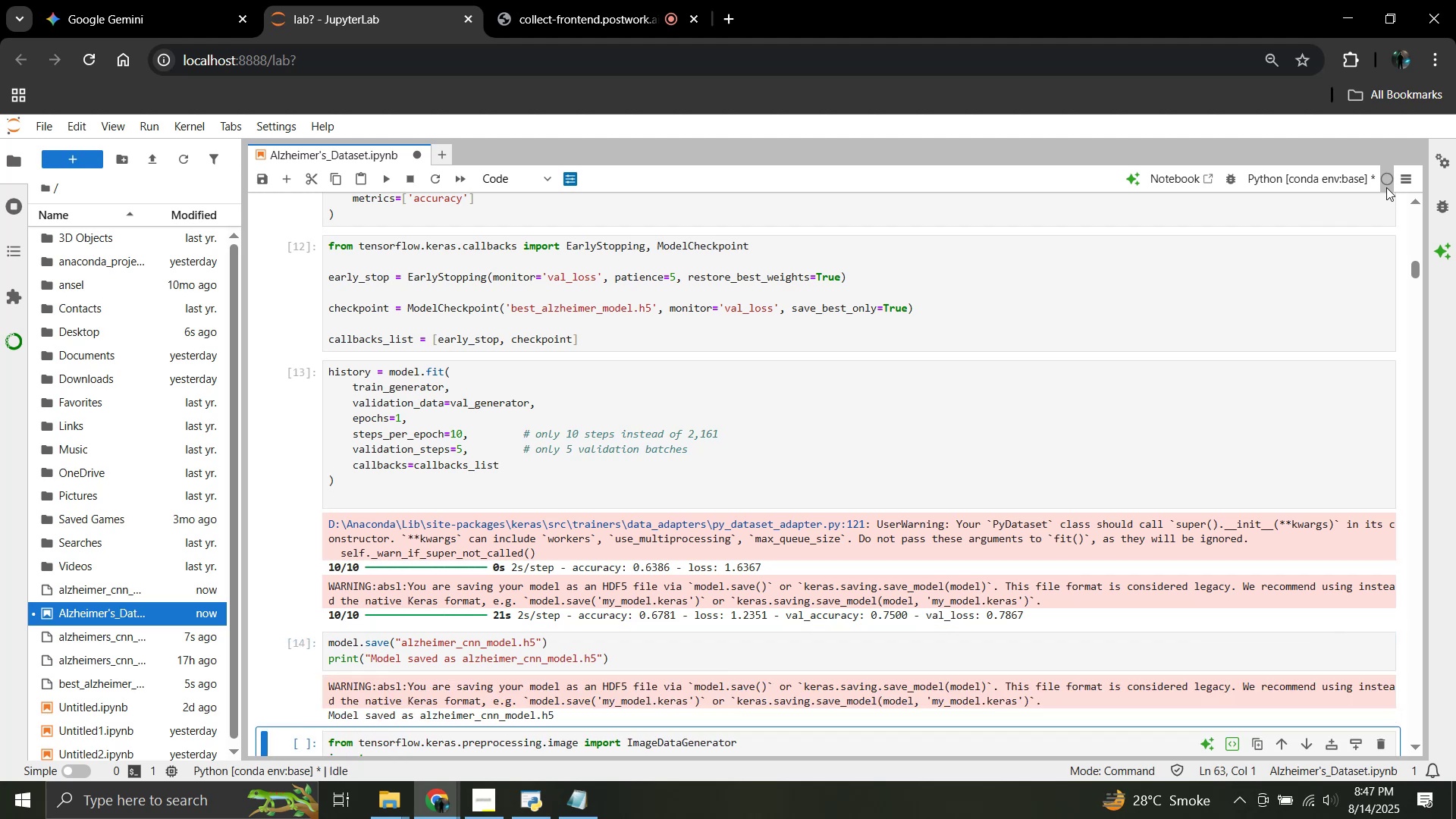 
hold_key(key=ShiftRight, duration=1.52)
 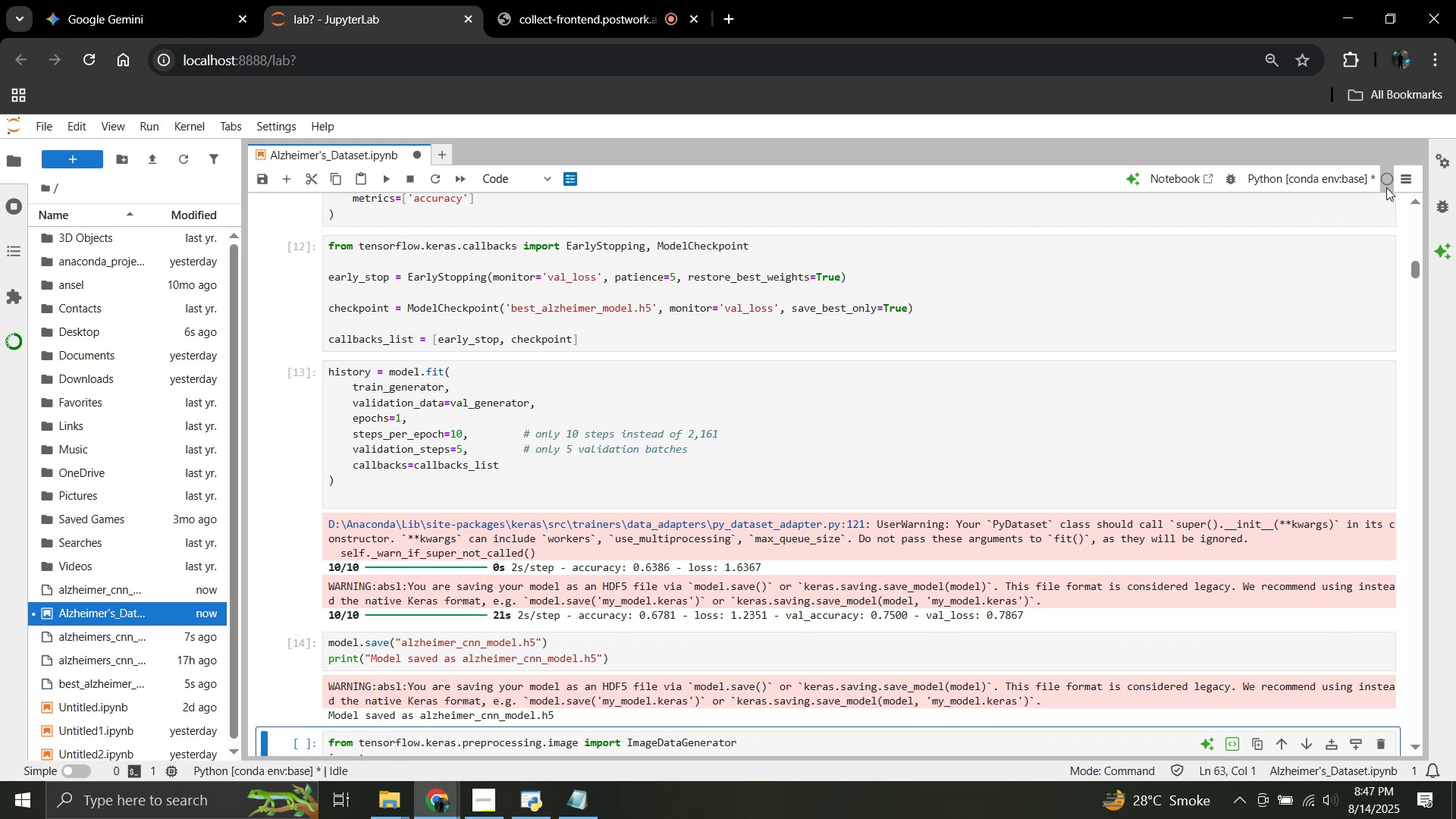 
key(Shift+Enter)
 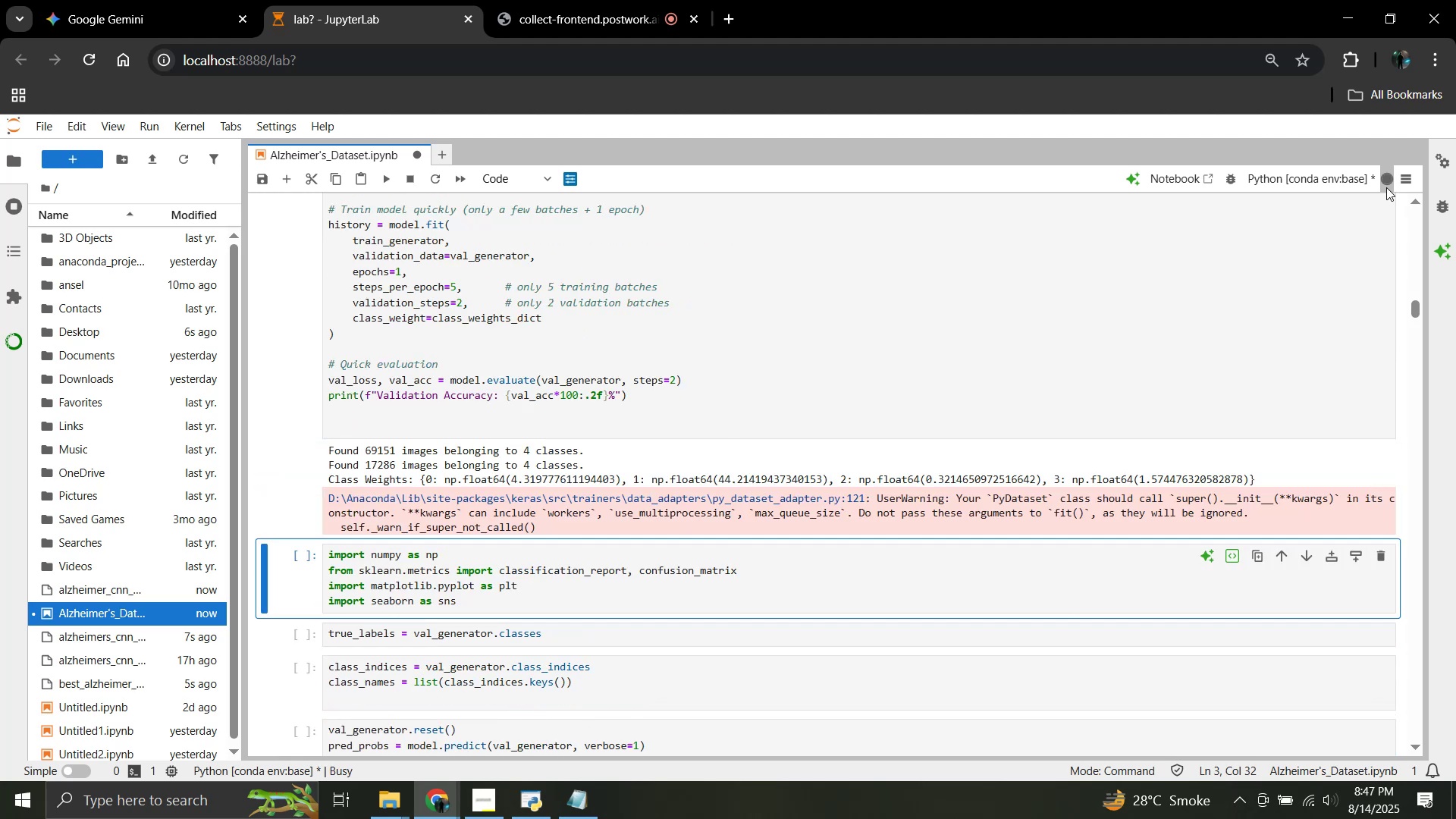 
hold_key(key=ShiftRight, duration=0.58)
 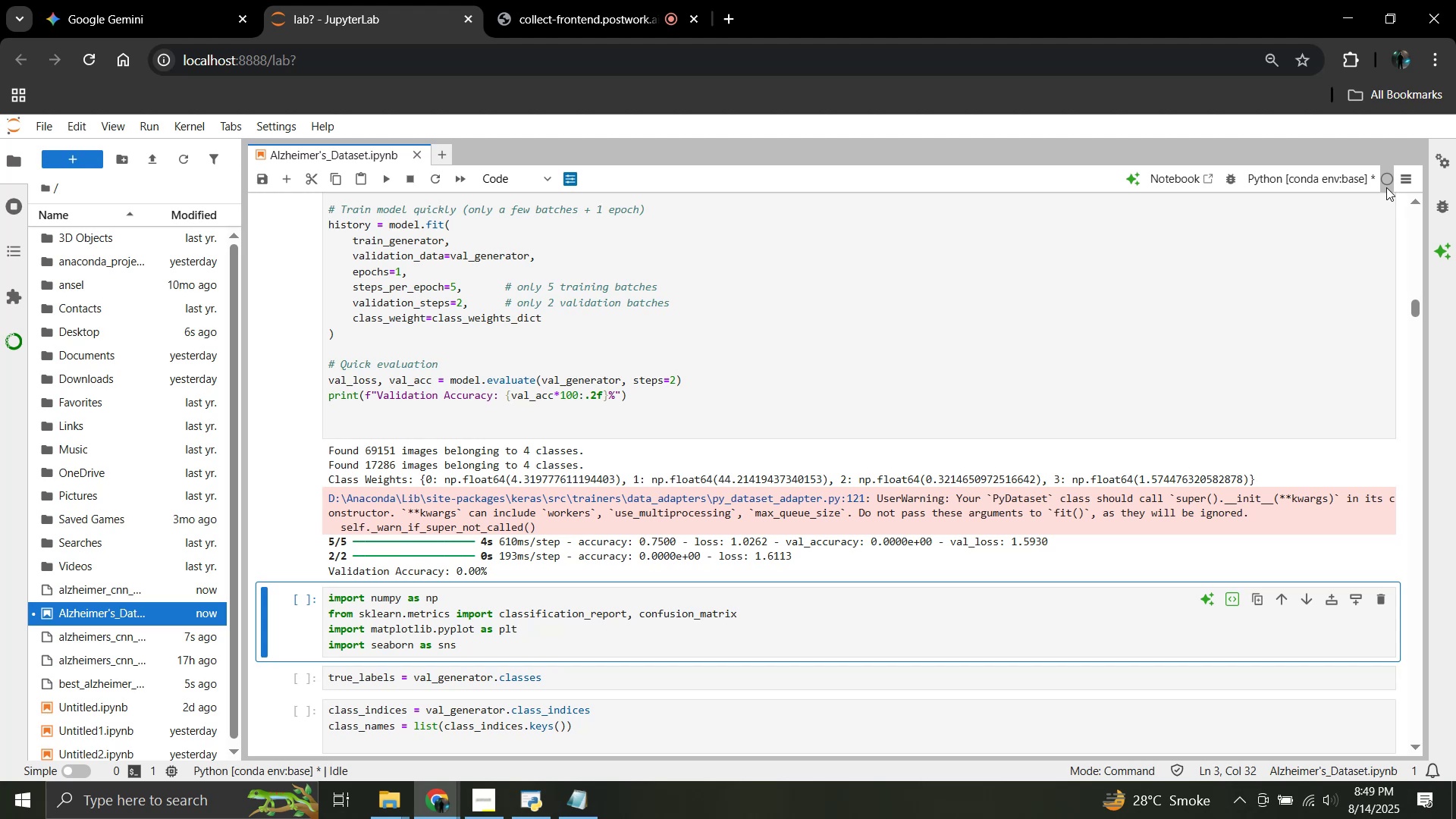 
wait(87.02)
 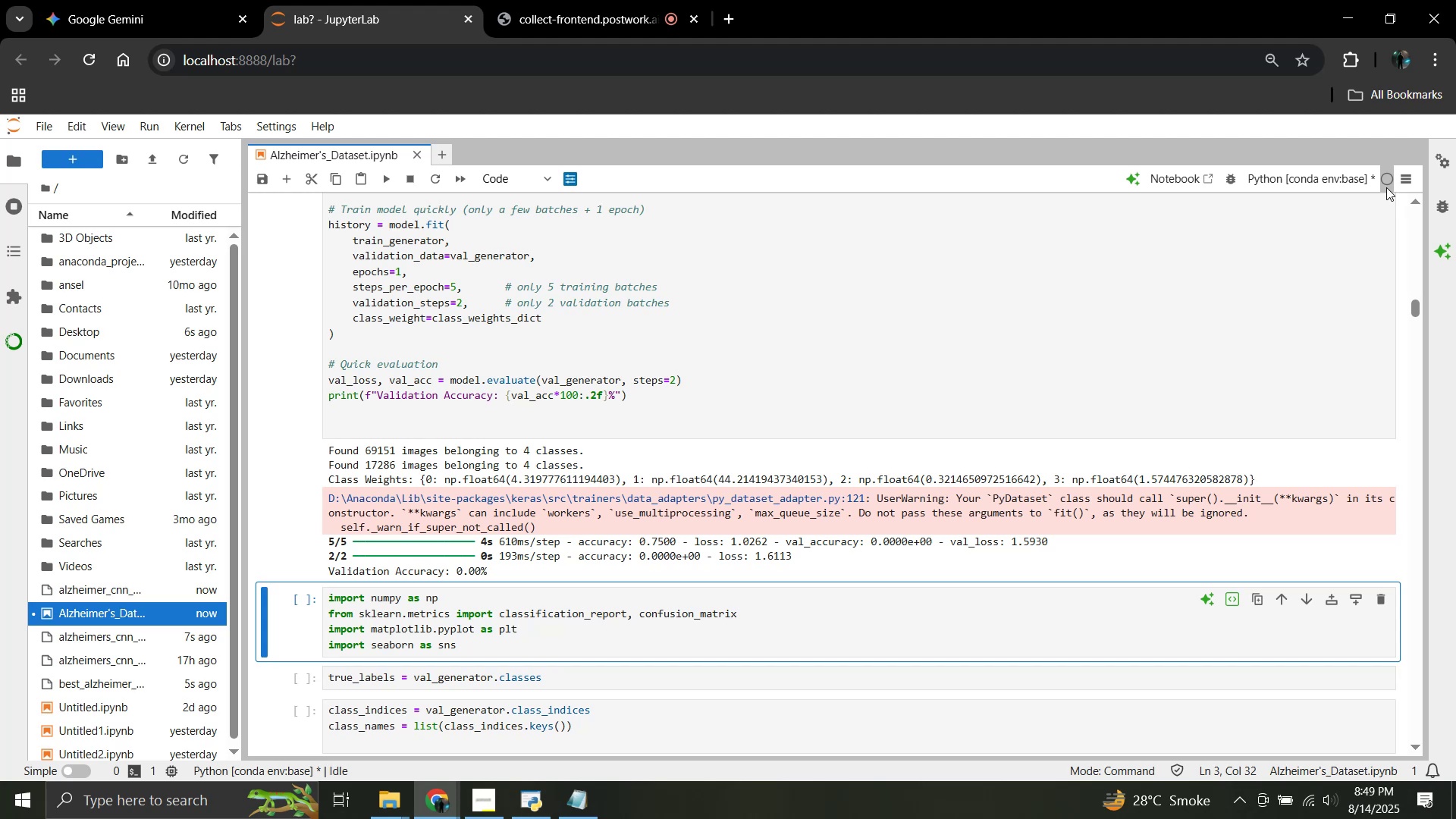 
key(Shift+Enter)
 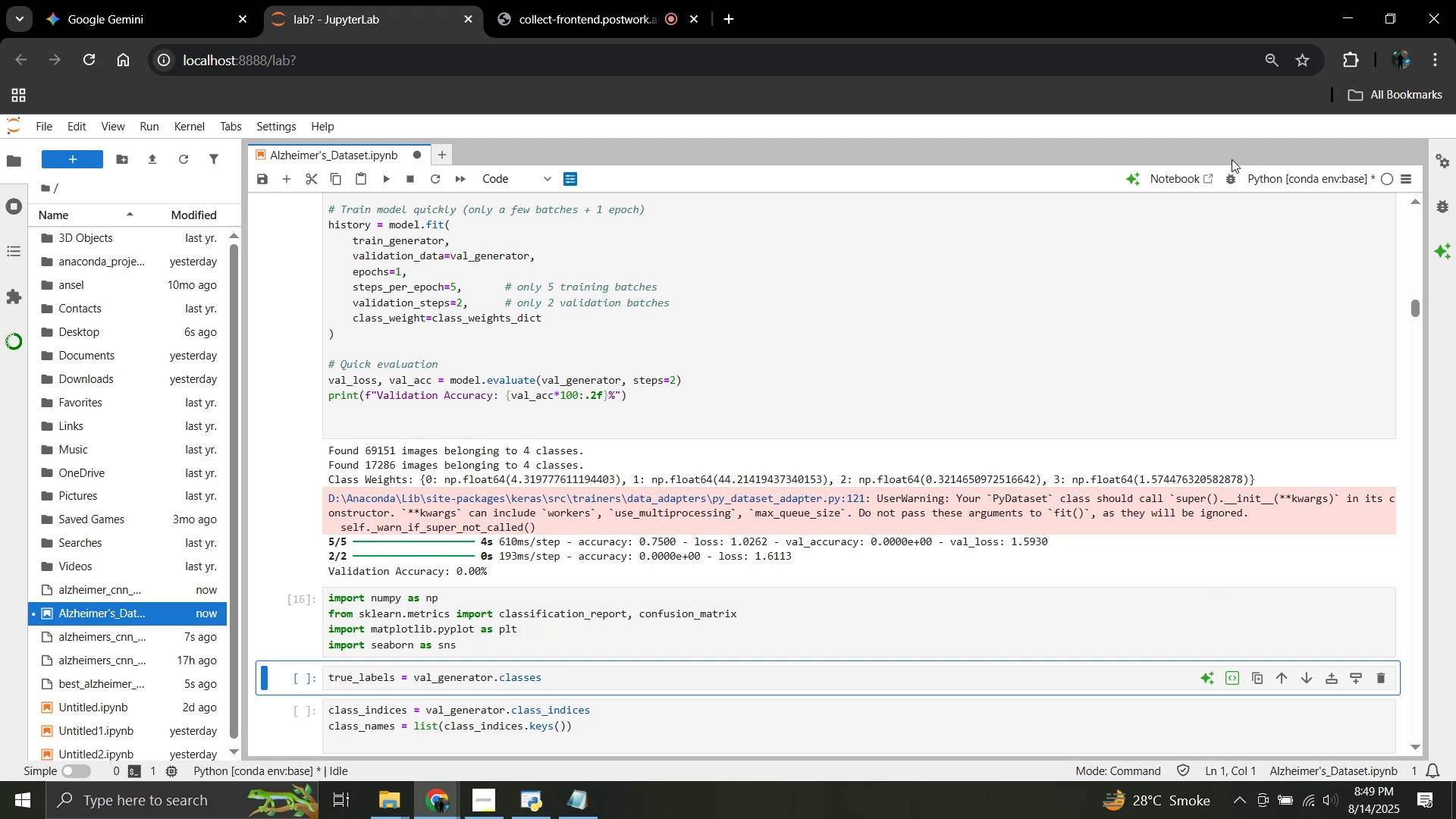 
key(Shift+Enter)
 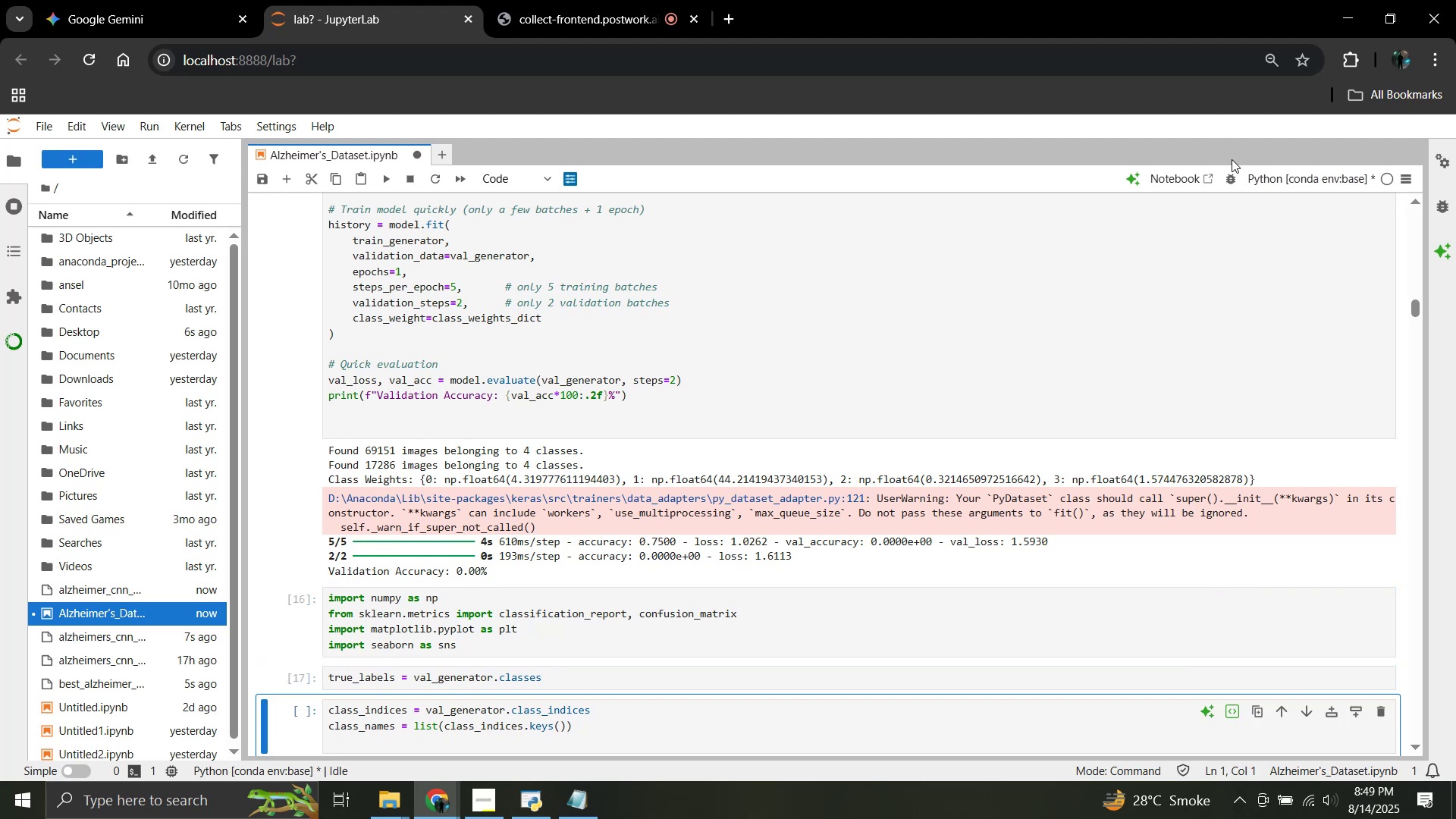 
key(Shift+Enter)
 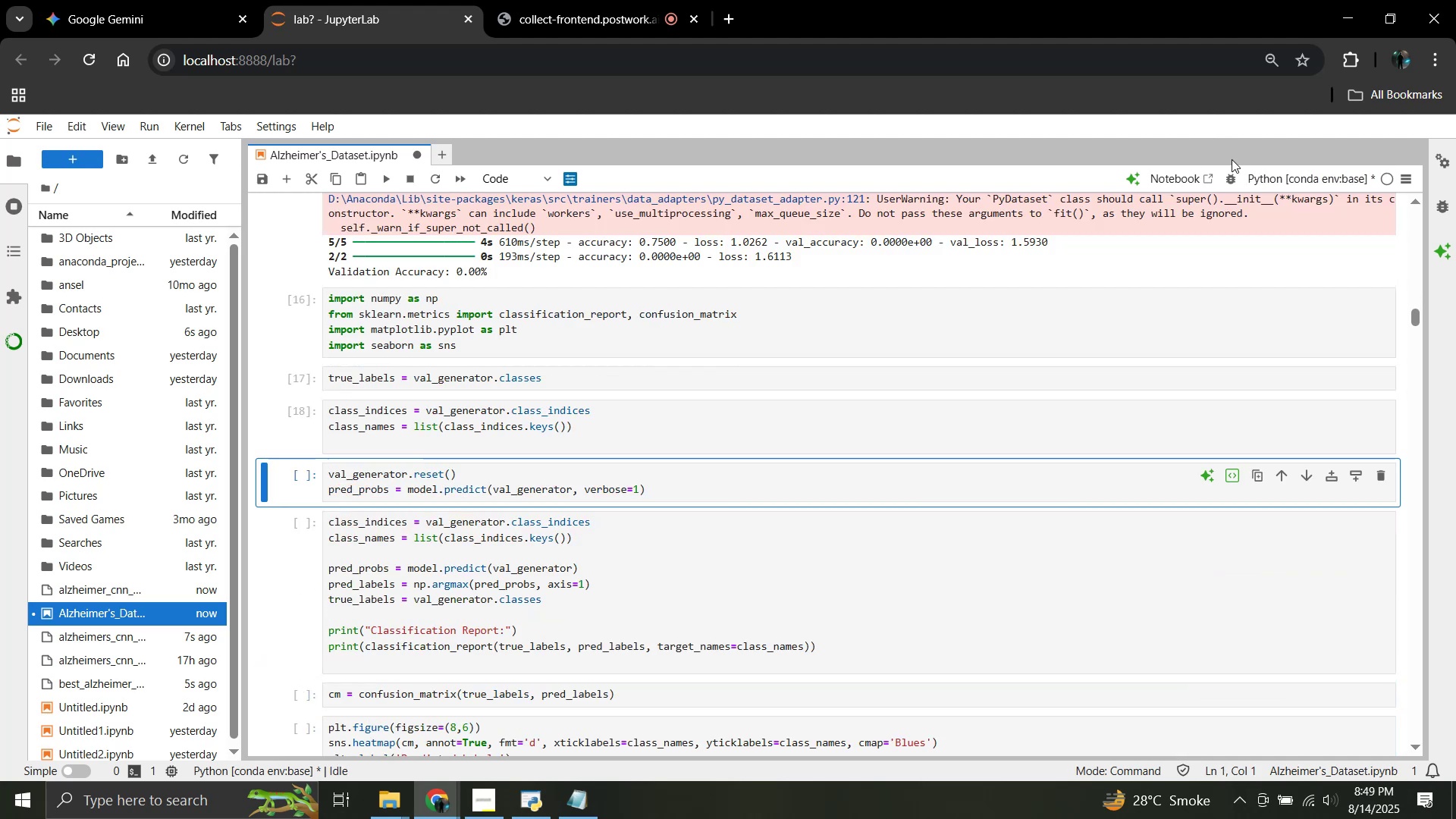 
key(Shift+ShiftRight)
 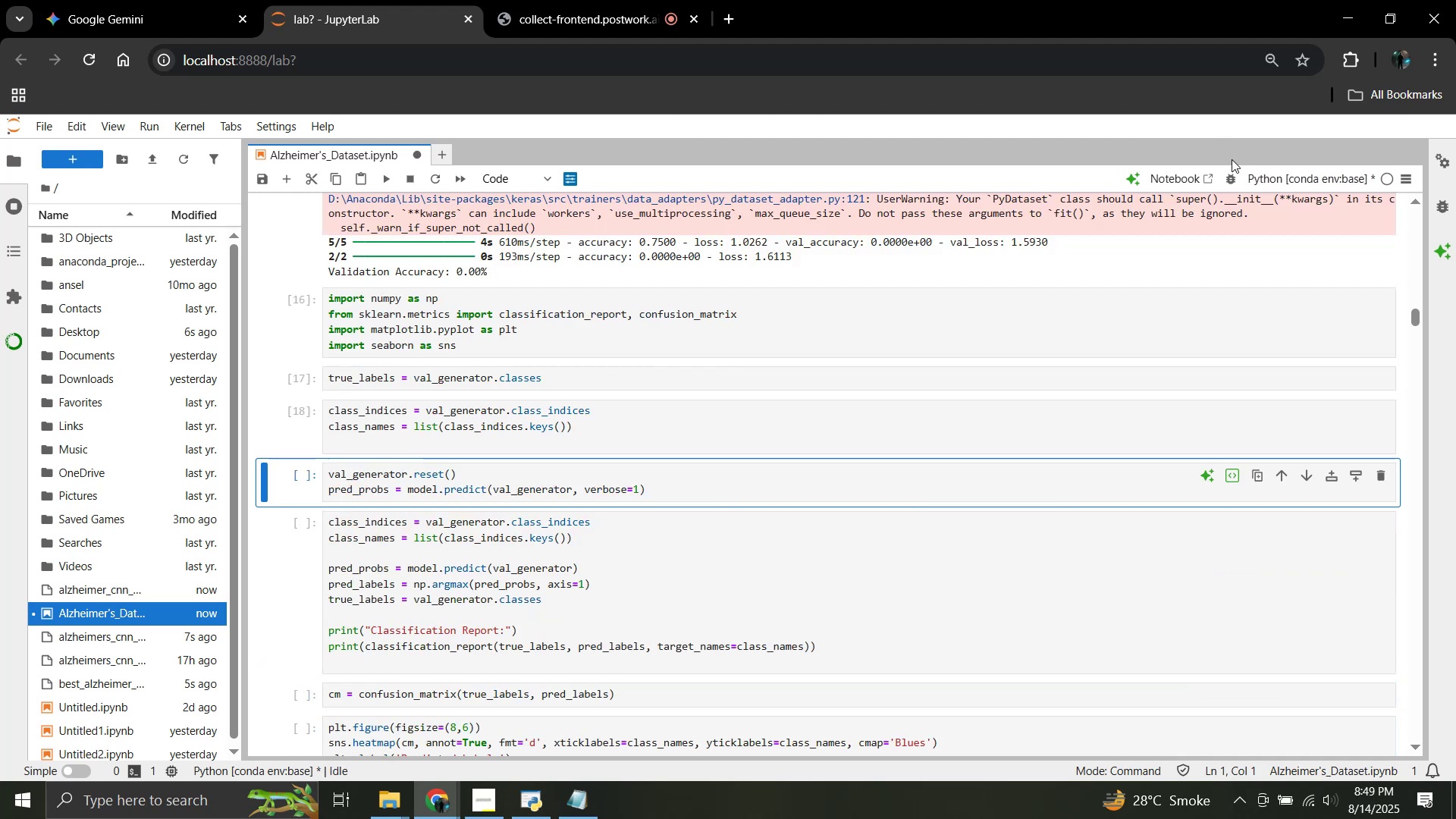 
key(Shift+Enter)
 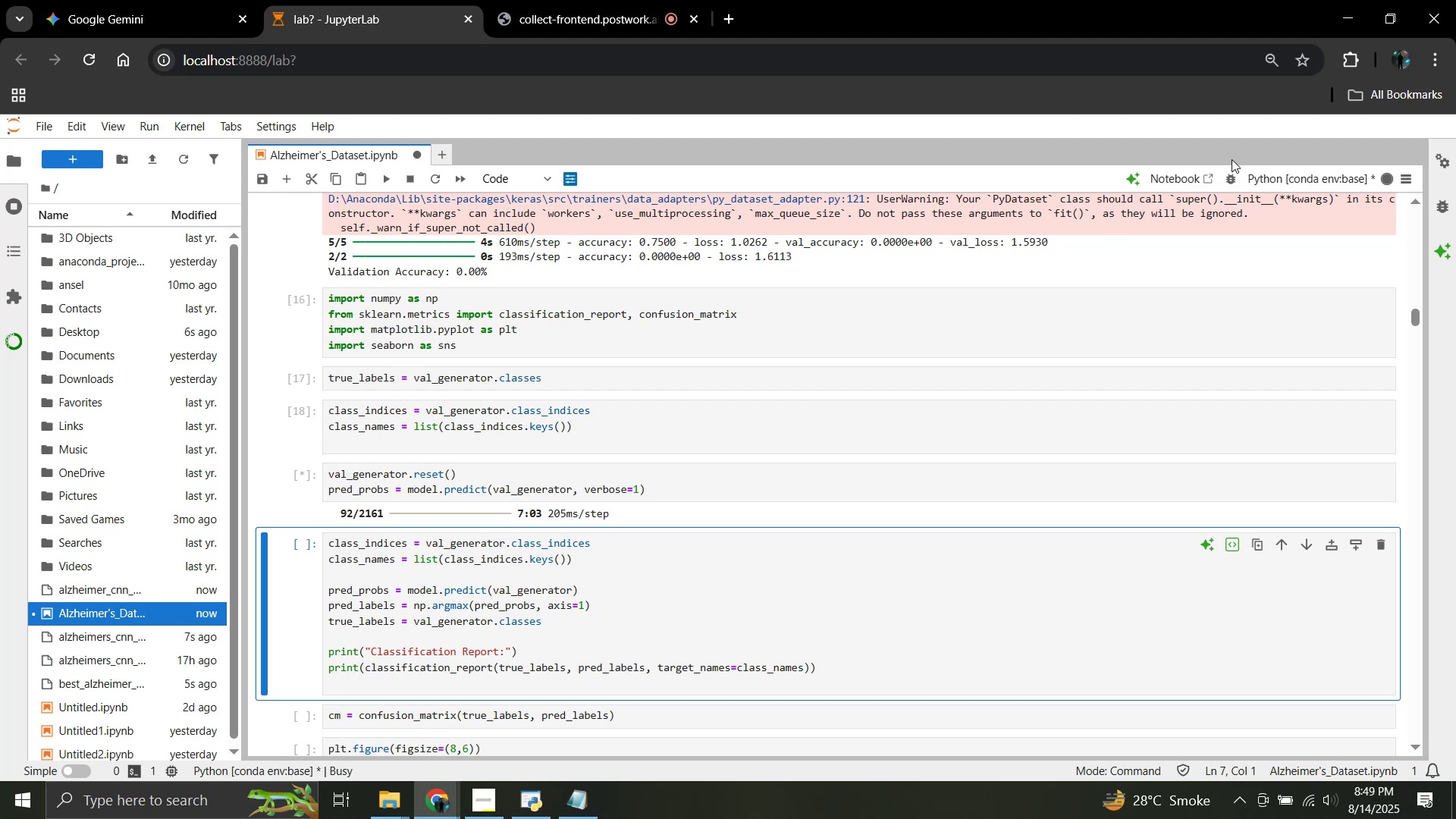 
wait(24.43)
 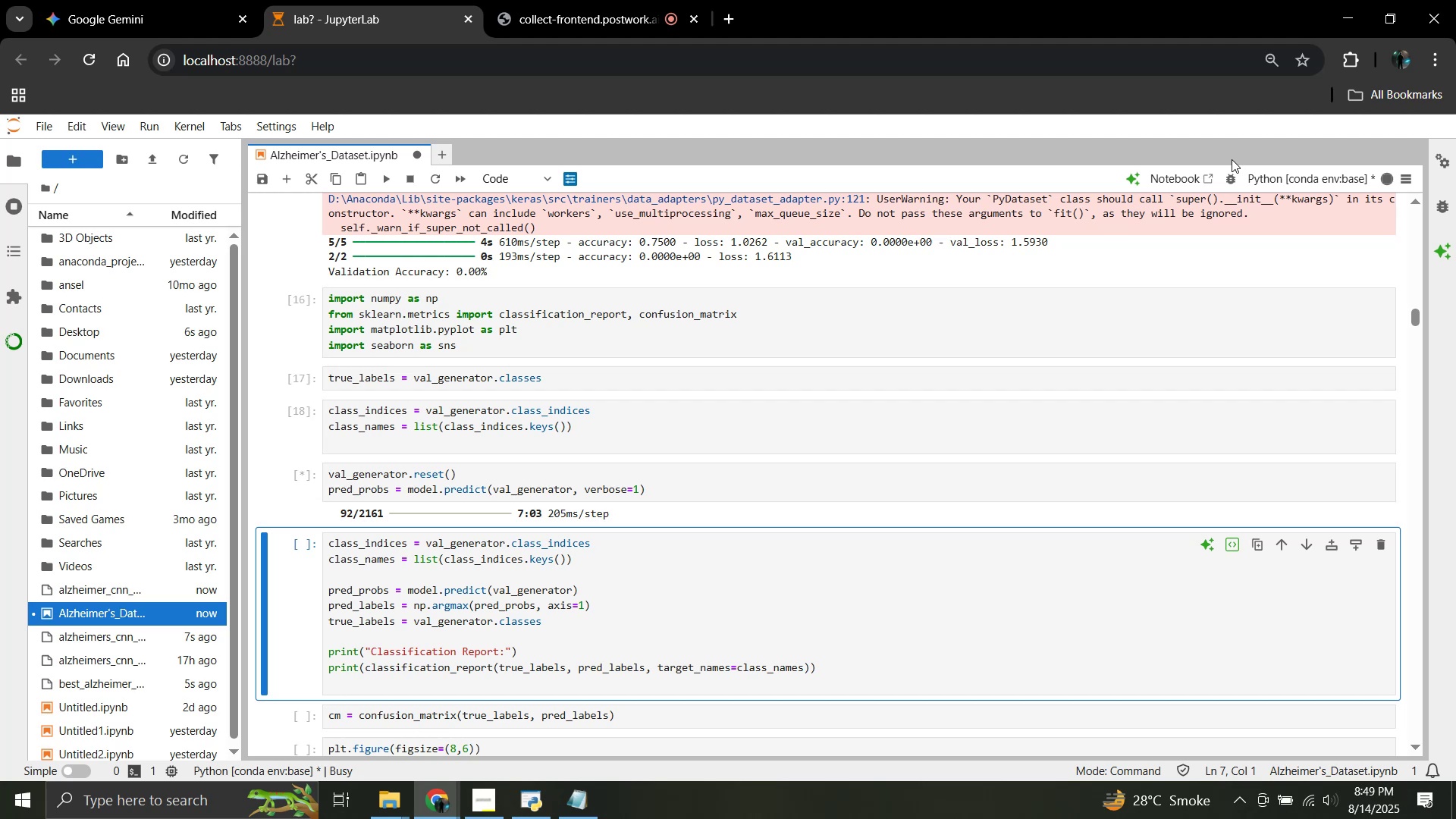 
scroll: coordinate [895, 356], scroll_direction: down, amount: 1.0
 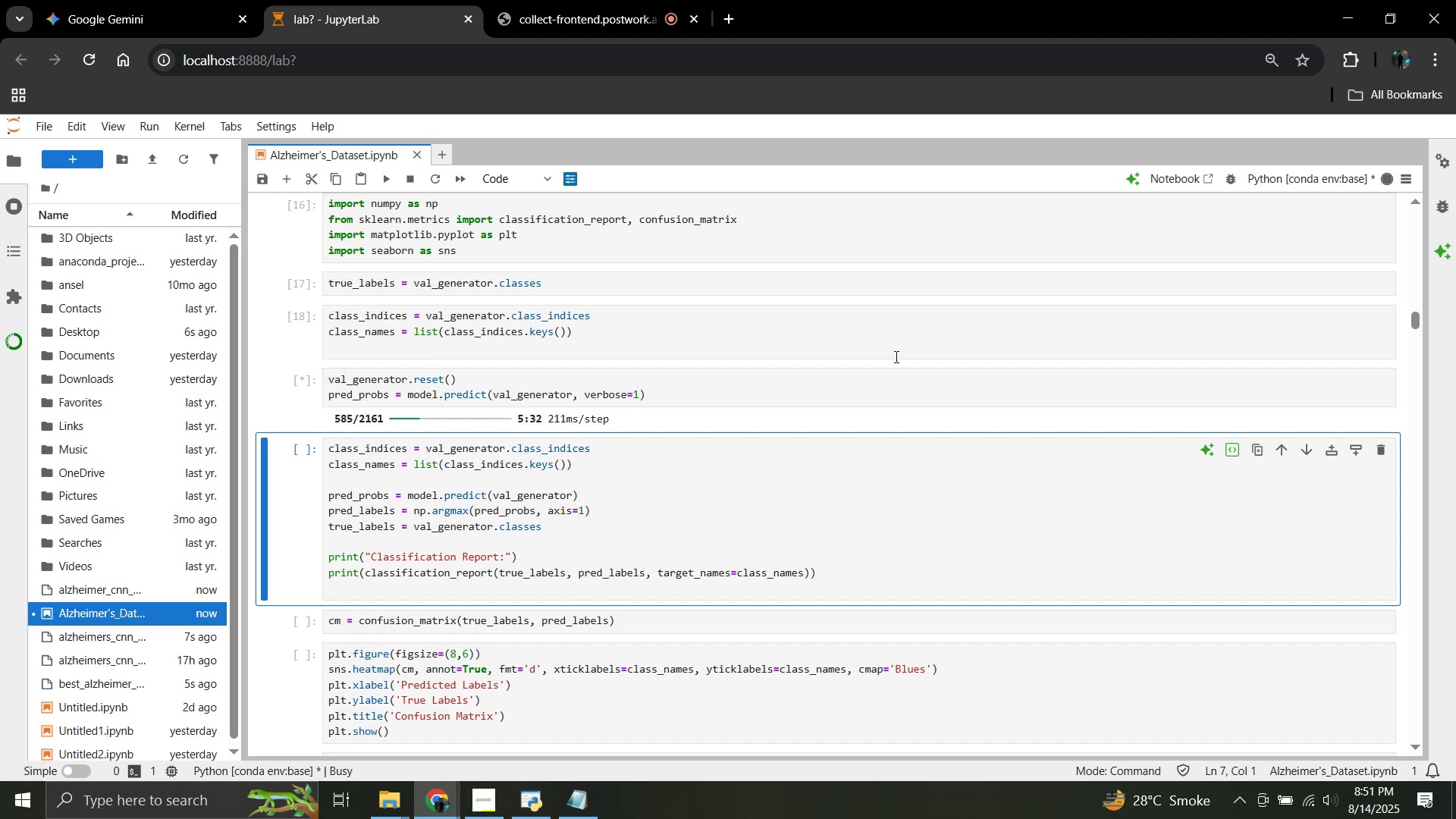 
wait(104.57)
 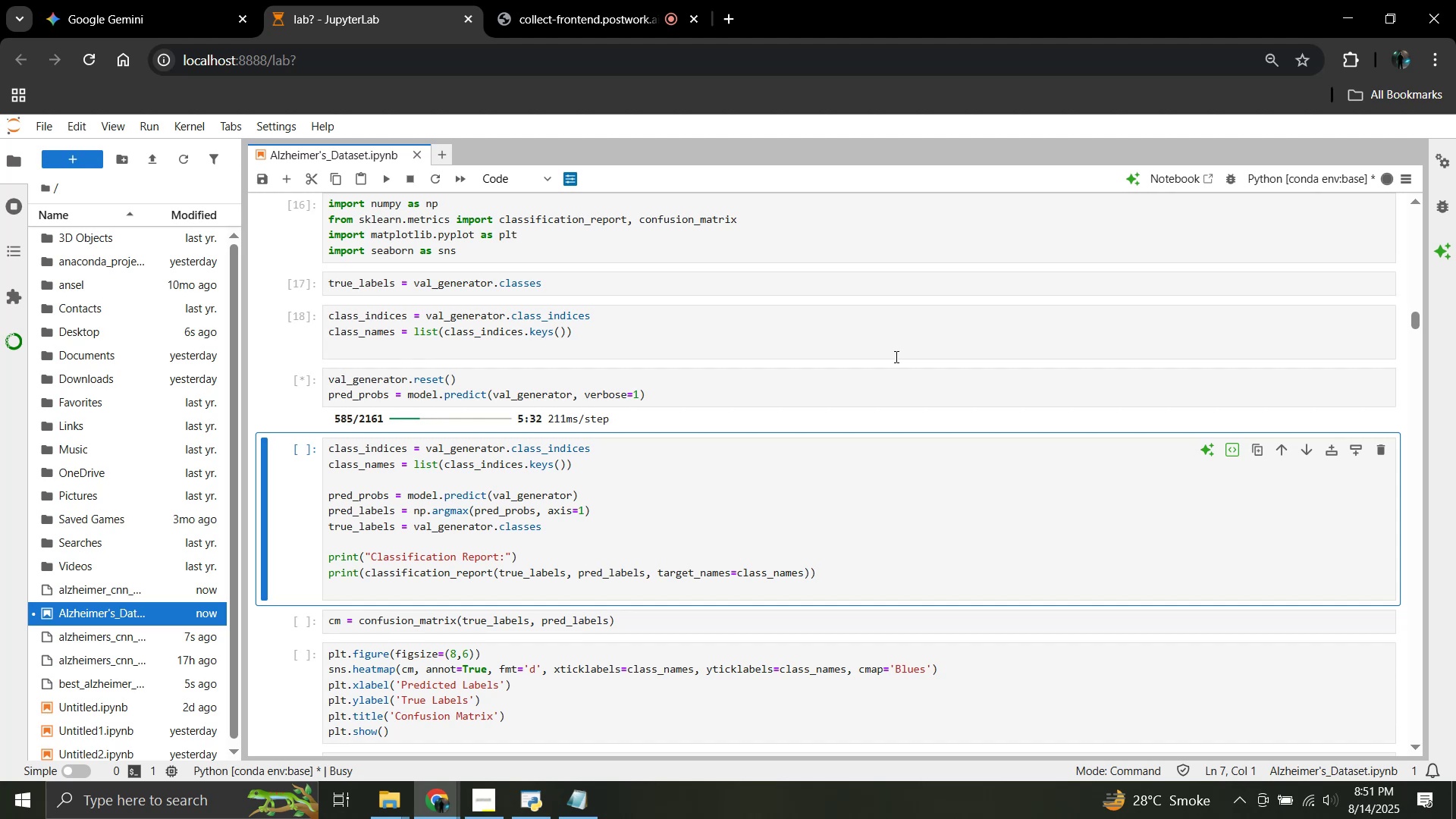 
scroll: coordinate [804, 391], scroll_direction: down, amount: 2.0
 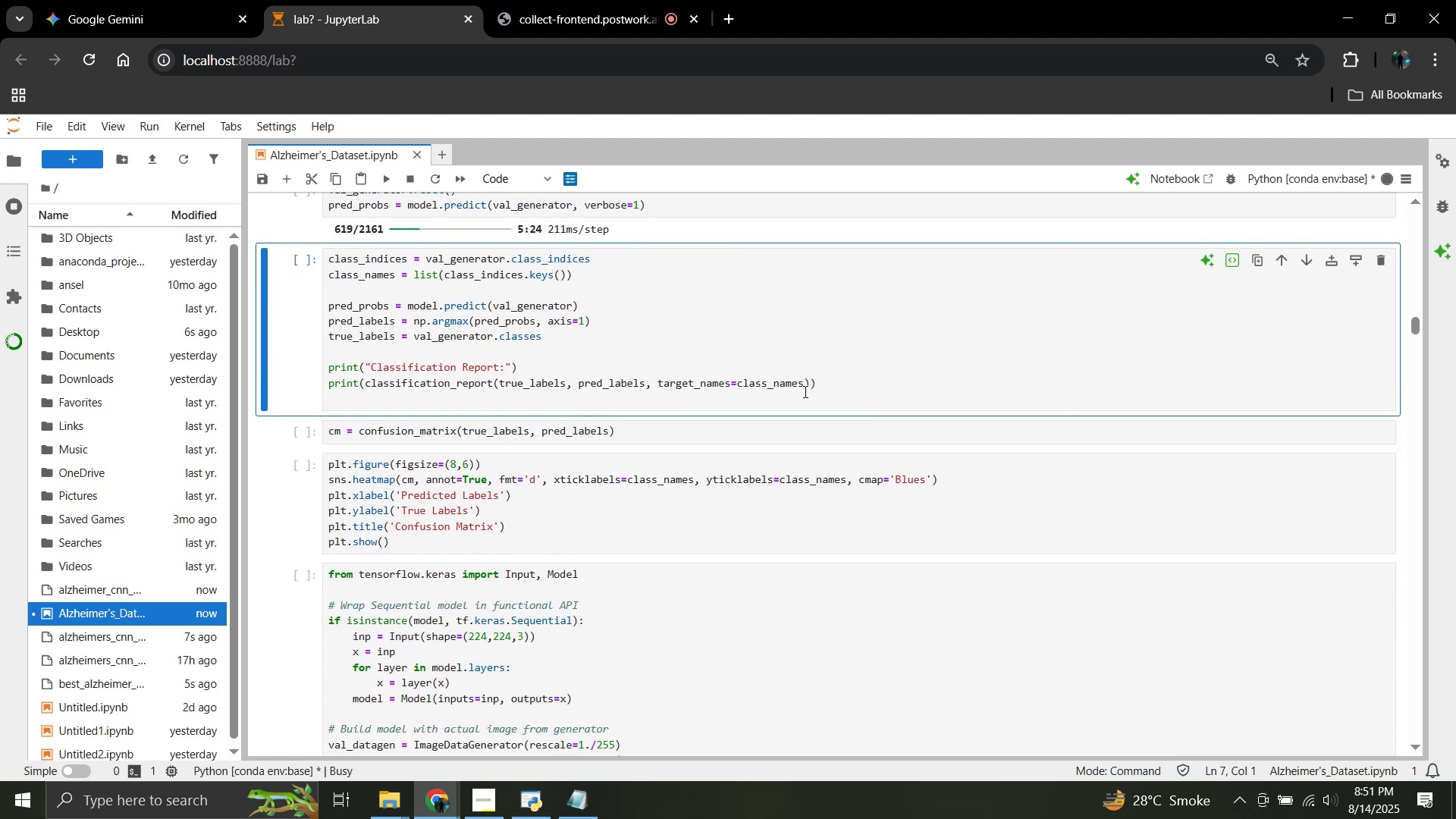 
scroll: coordinate [804, 391], scroll_direction: up, amount: 1.0
 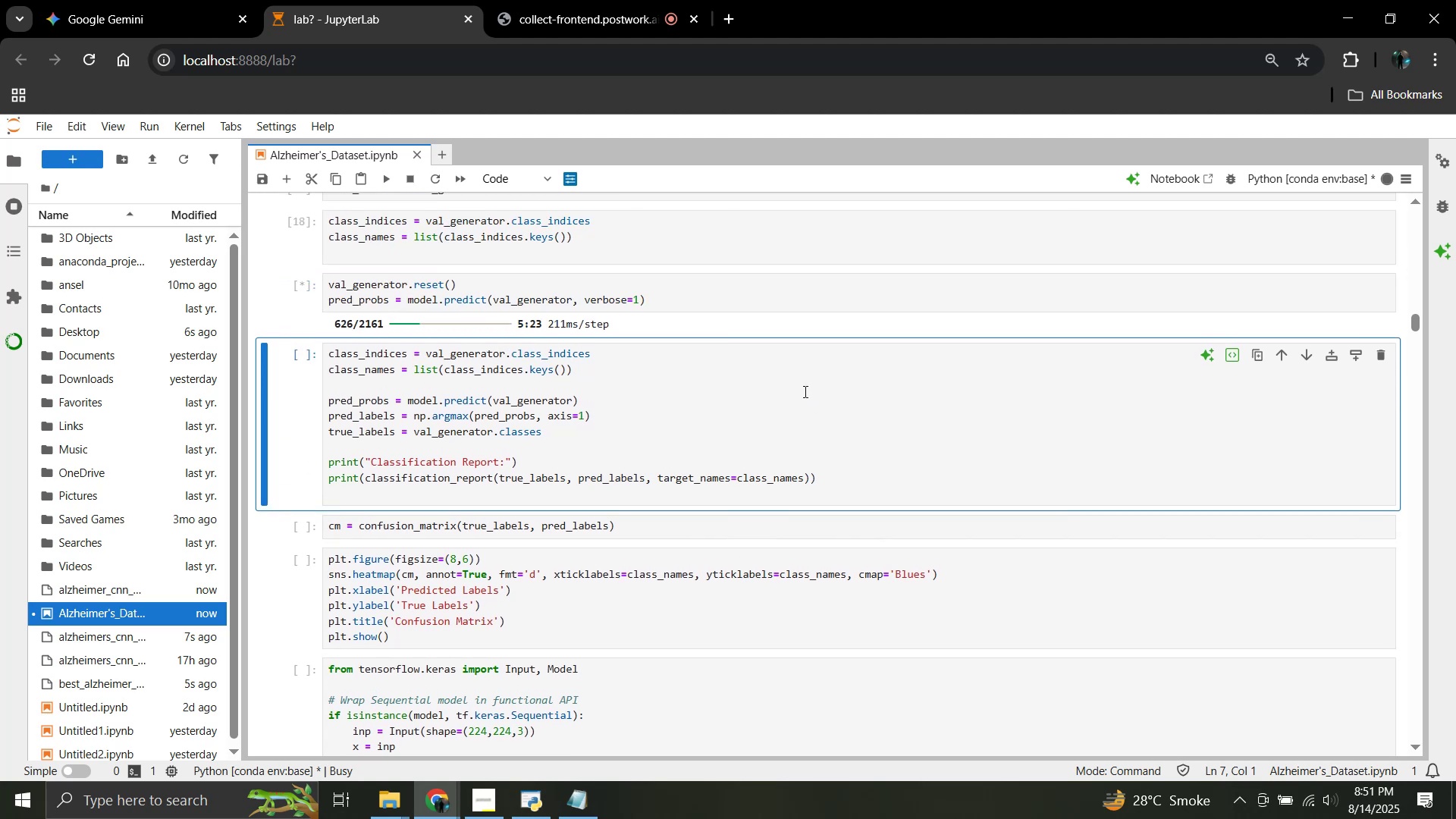 
scroll: coordinate [804, 391], scroll_direction: down, amount: 1.0
 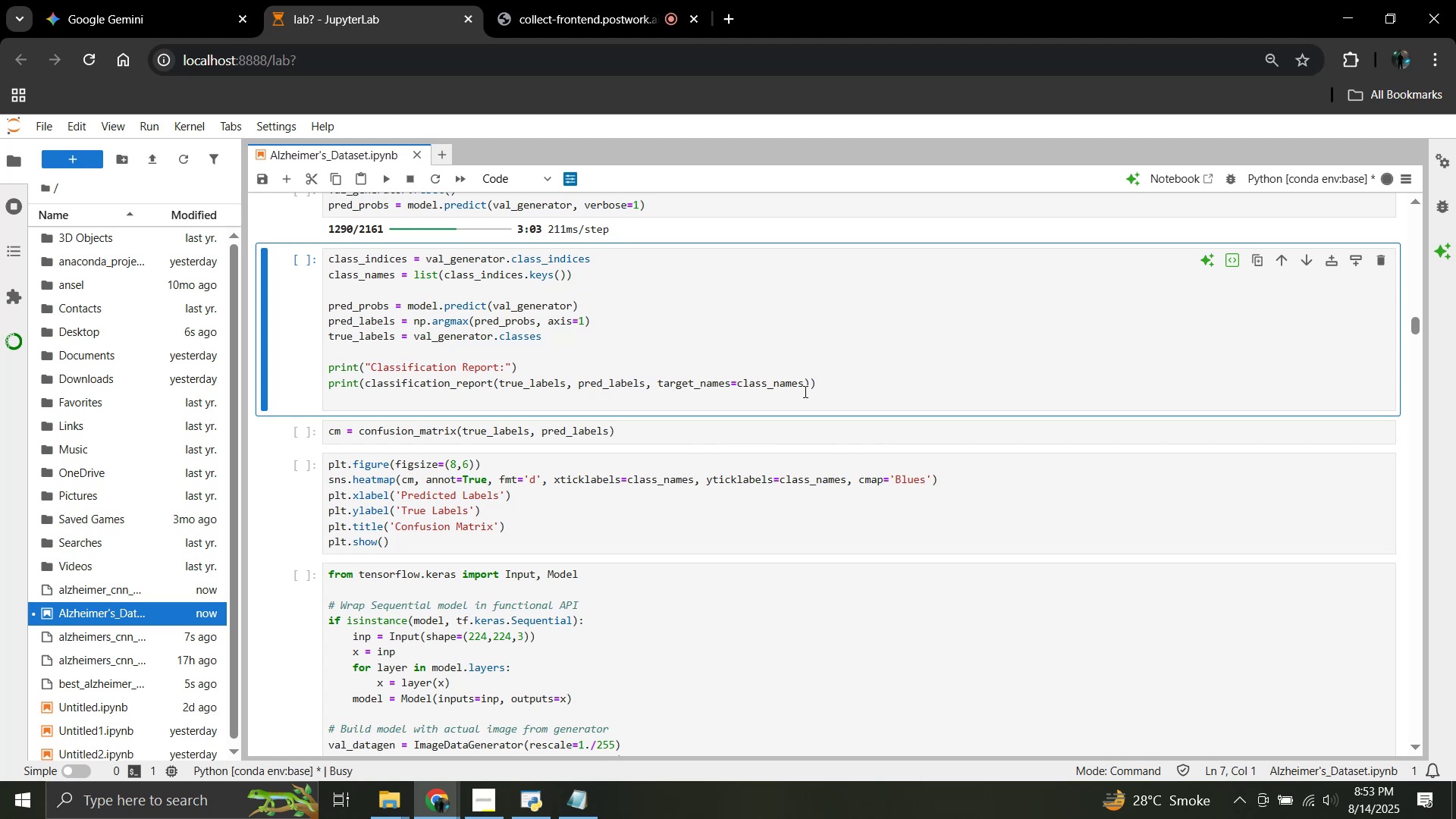 
wait(144.97)
 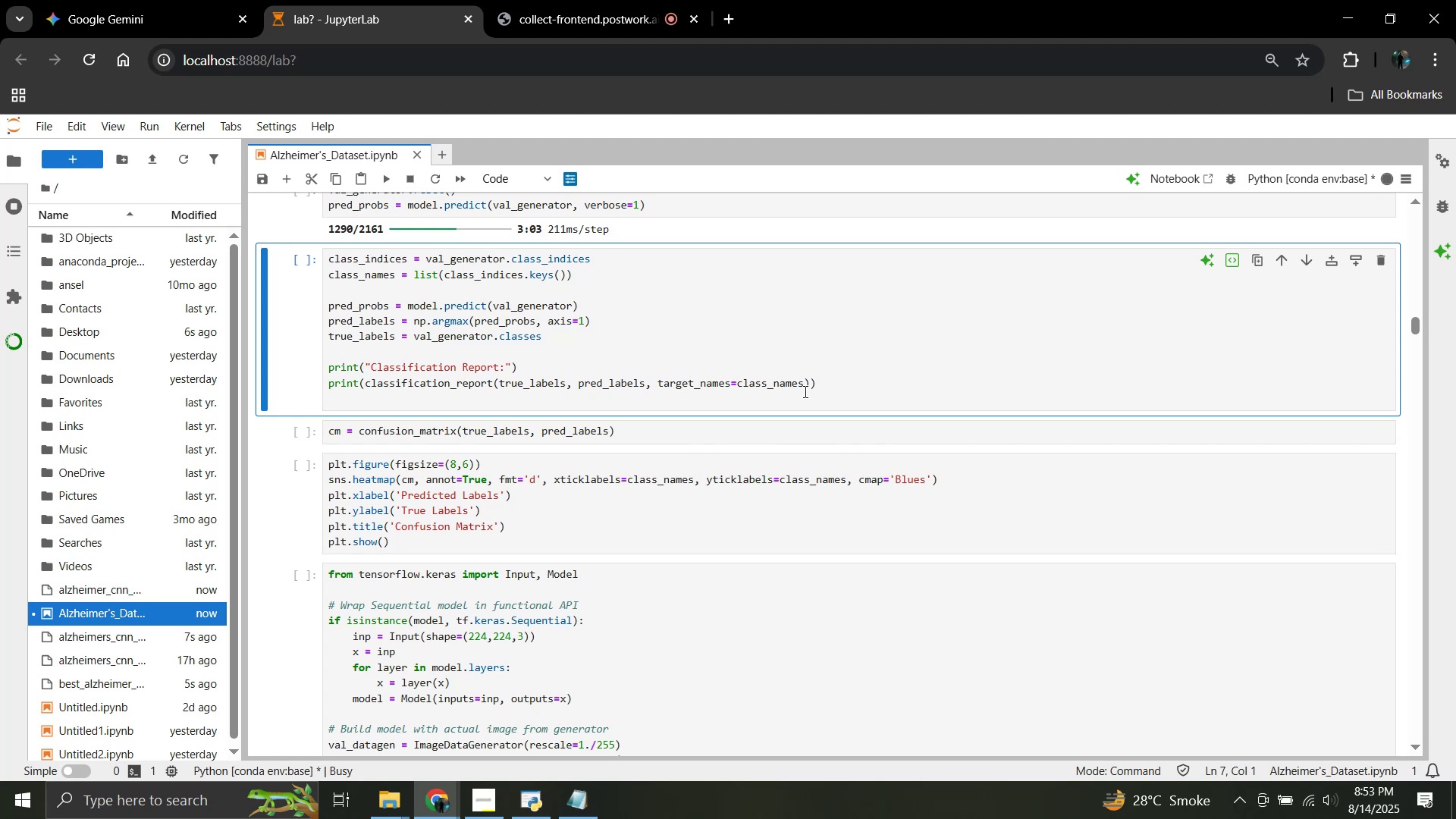 
scroll: coordinate [588, 460], scroll_direction: down, amount: 51.0
 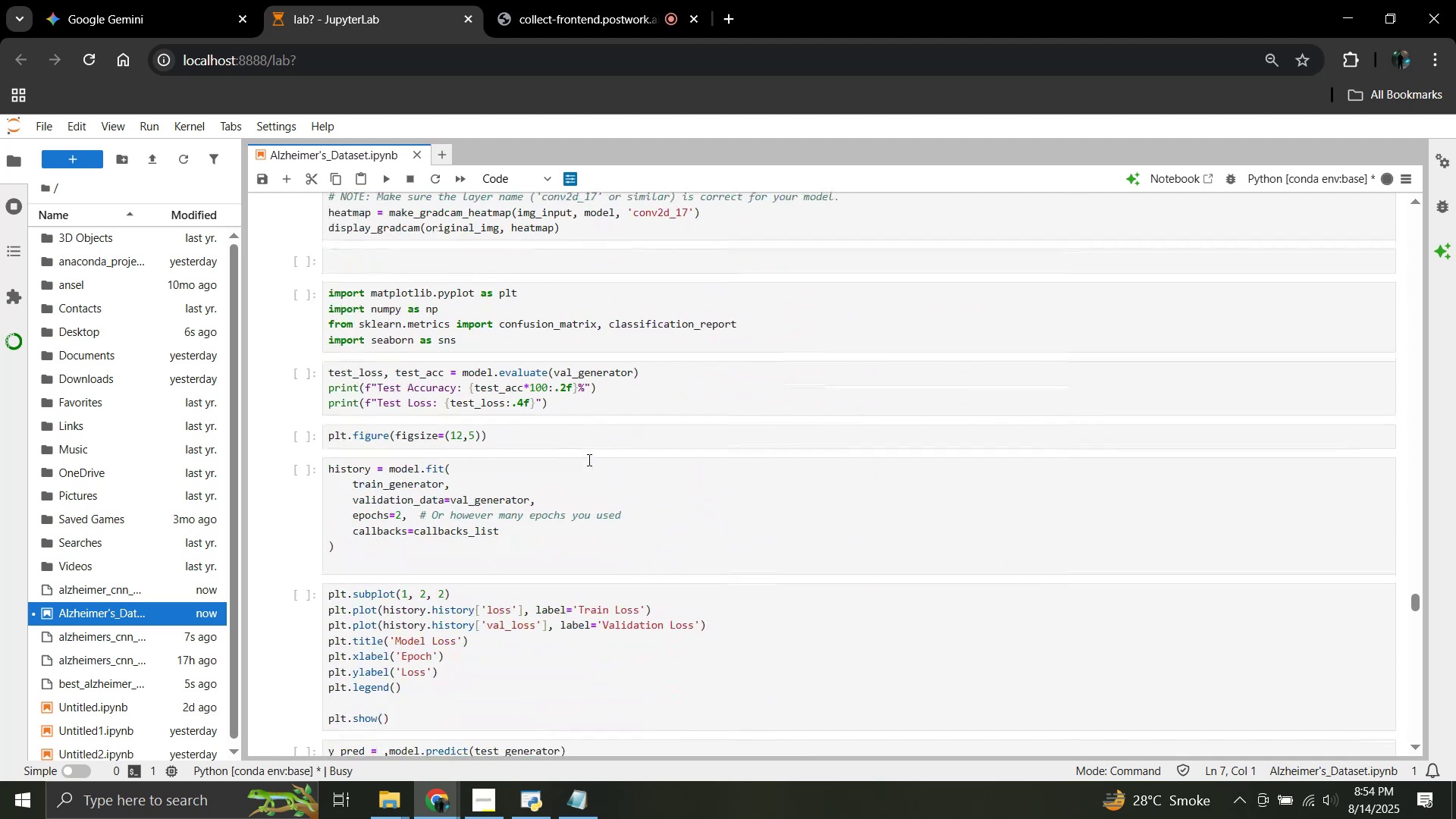 
scroll: coordinate [588, 460], scroll_direction: up, amount: 4.0
 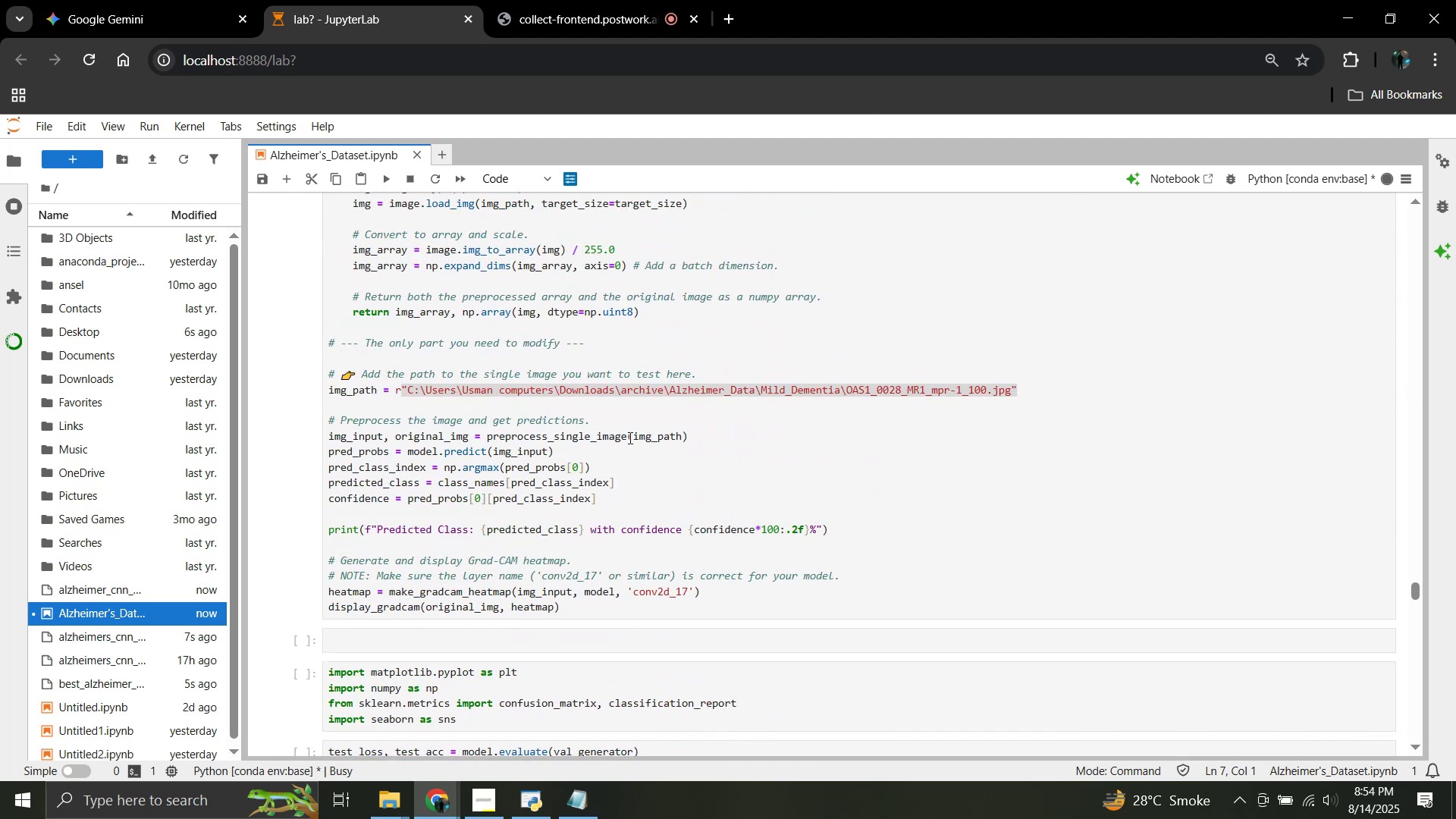 
left_click_drag(start_coordinate=[708, 375], to_coordinate=[328, 344])
 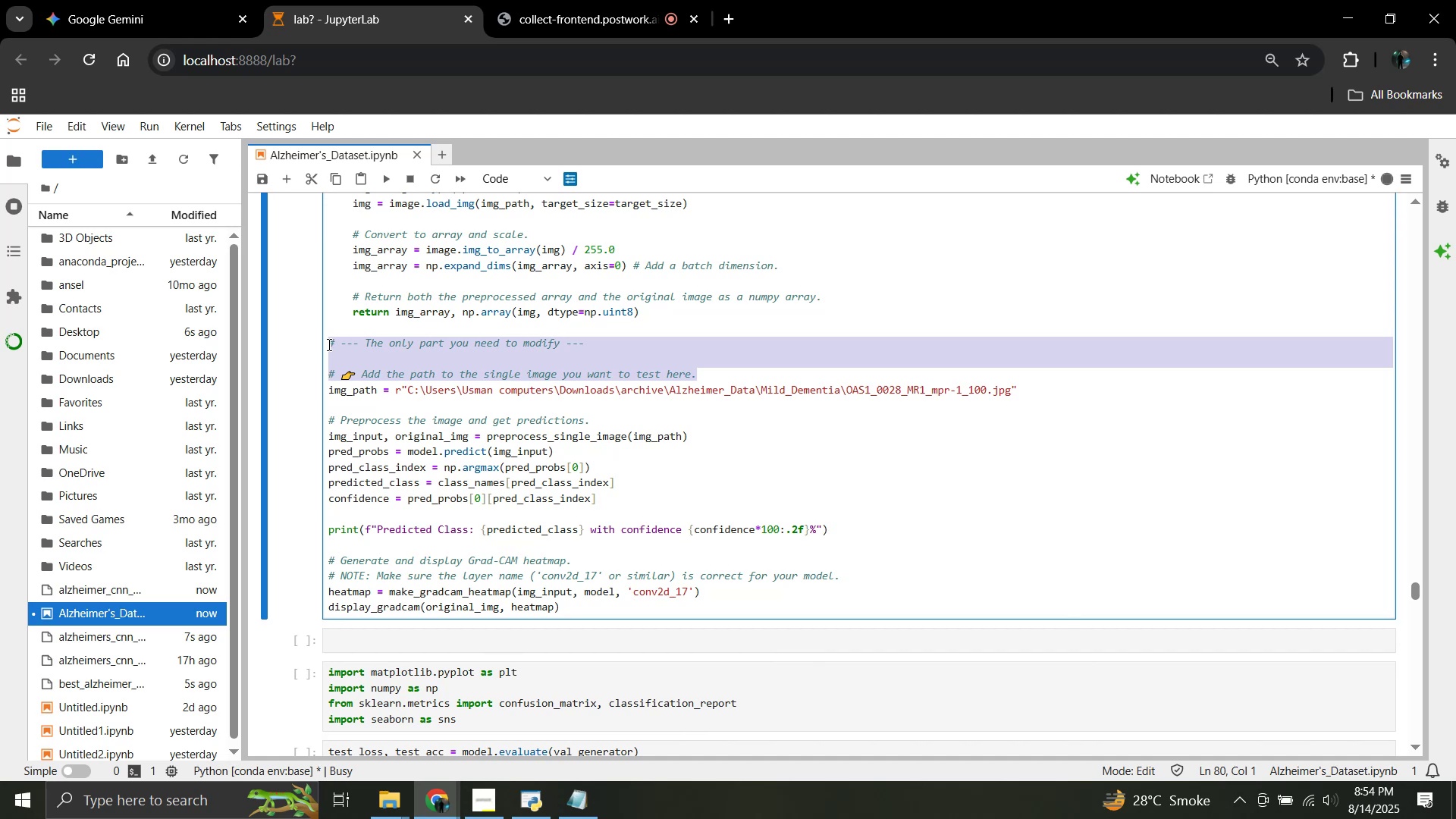 
key(Backspace)
 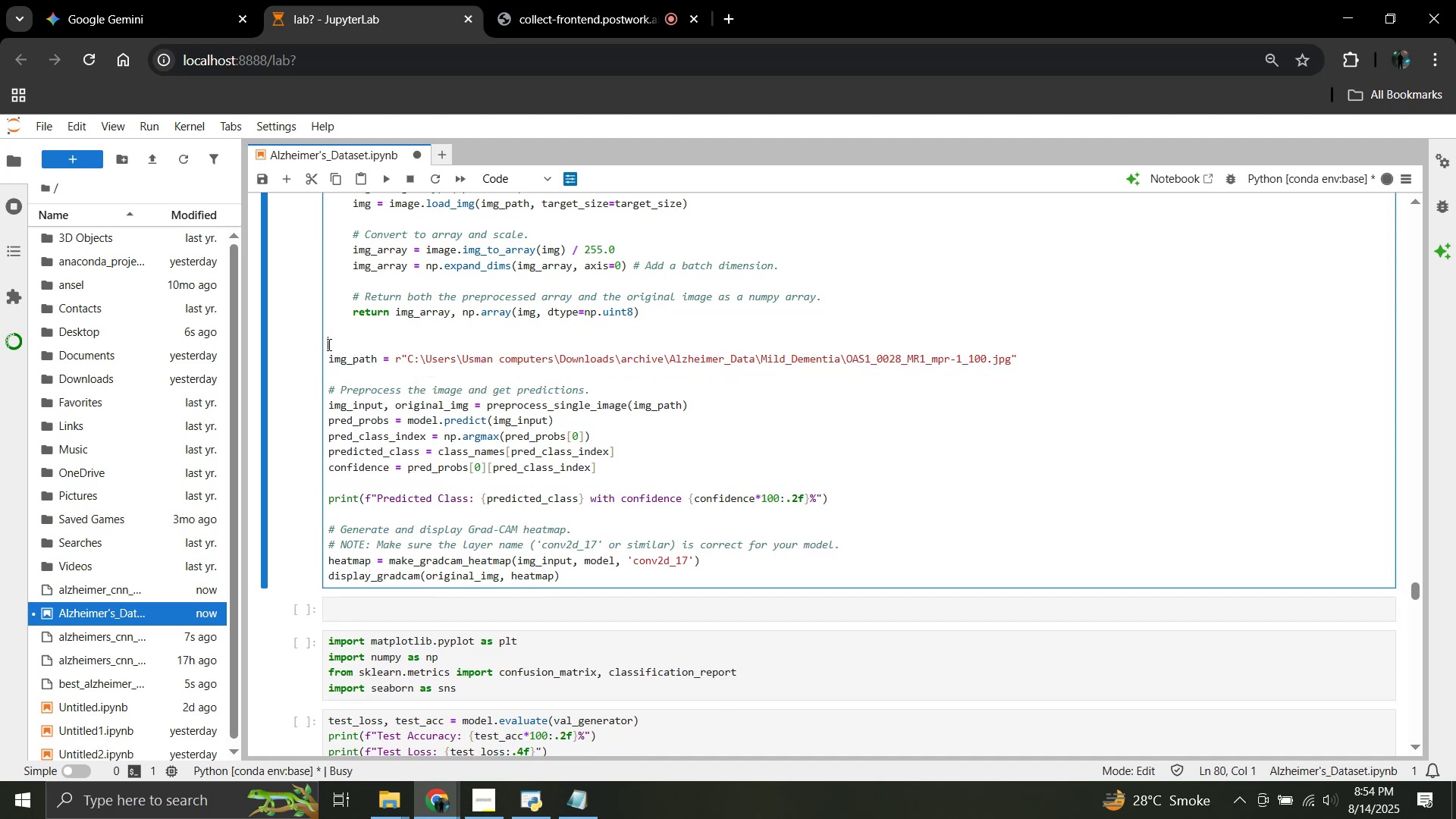 
key(Backspace)
 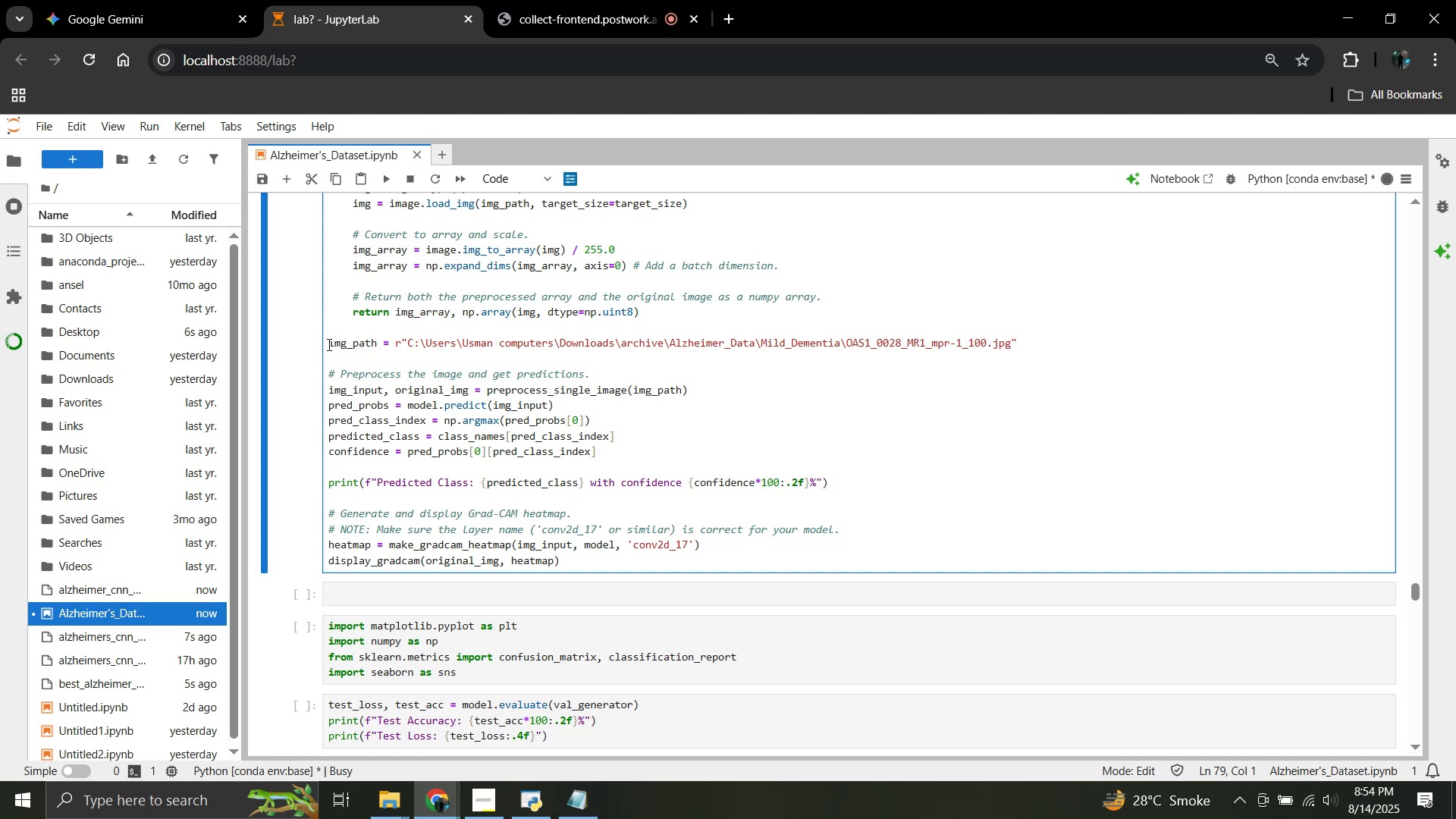 
wait(40.54)
 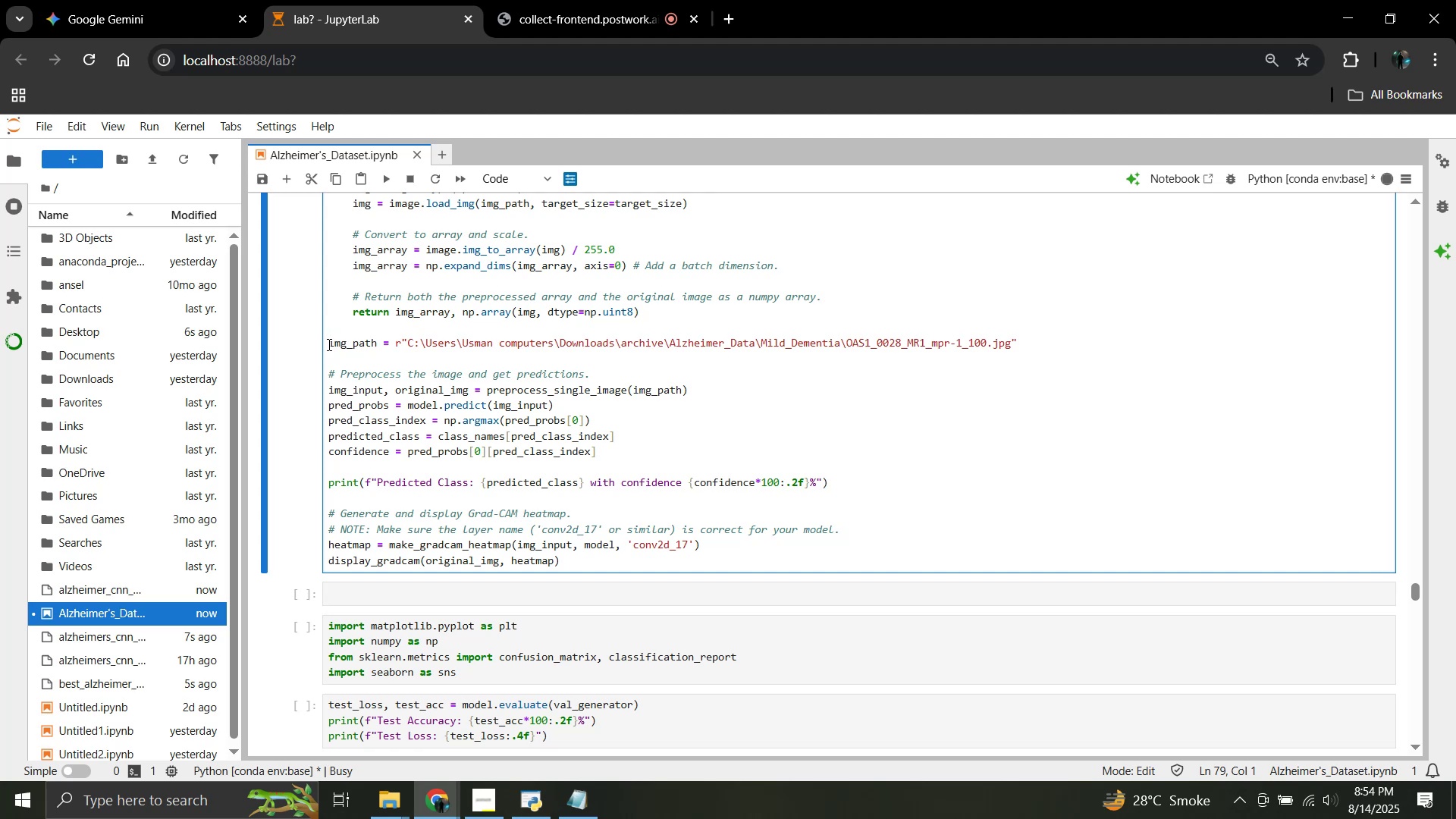 
scroll: coordinate [570, 404], scroll_direction: up, amount: 96.0
 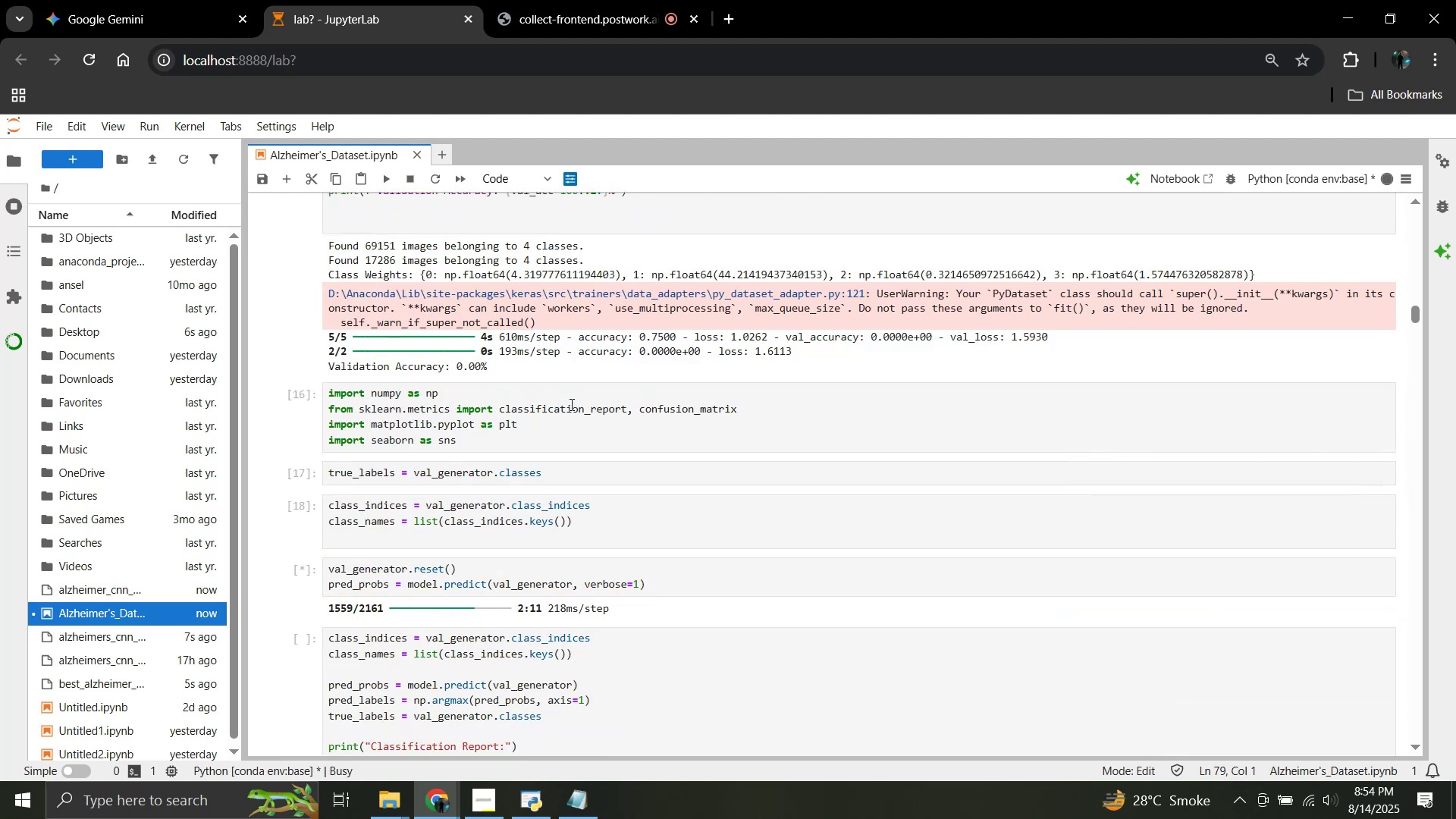 
scroll: coordinate [570, 404], scroll_direction: down, amount: 1.0
 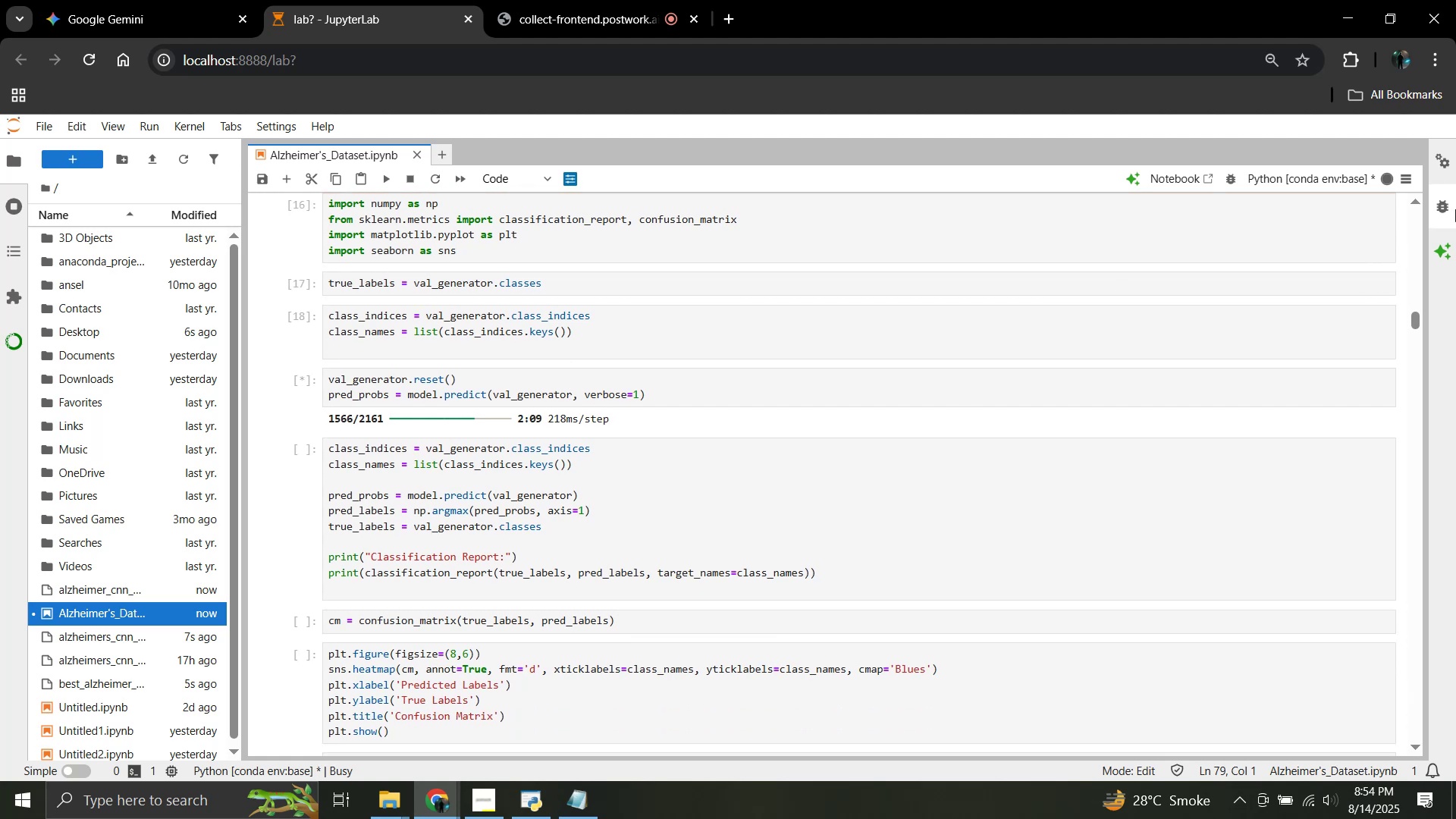 
mouse_move([1413, 170])
 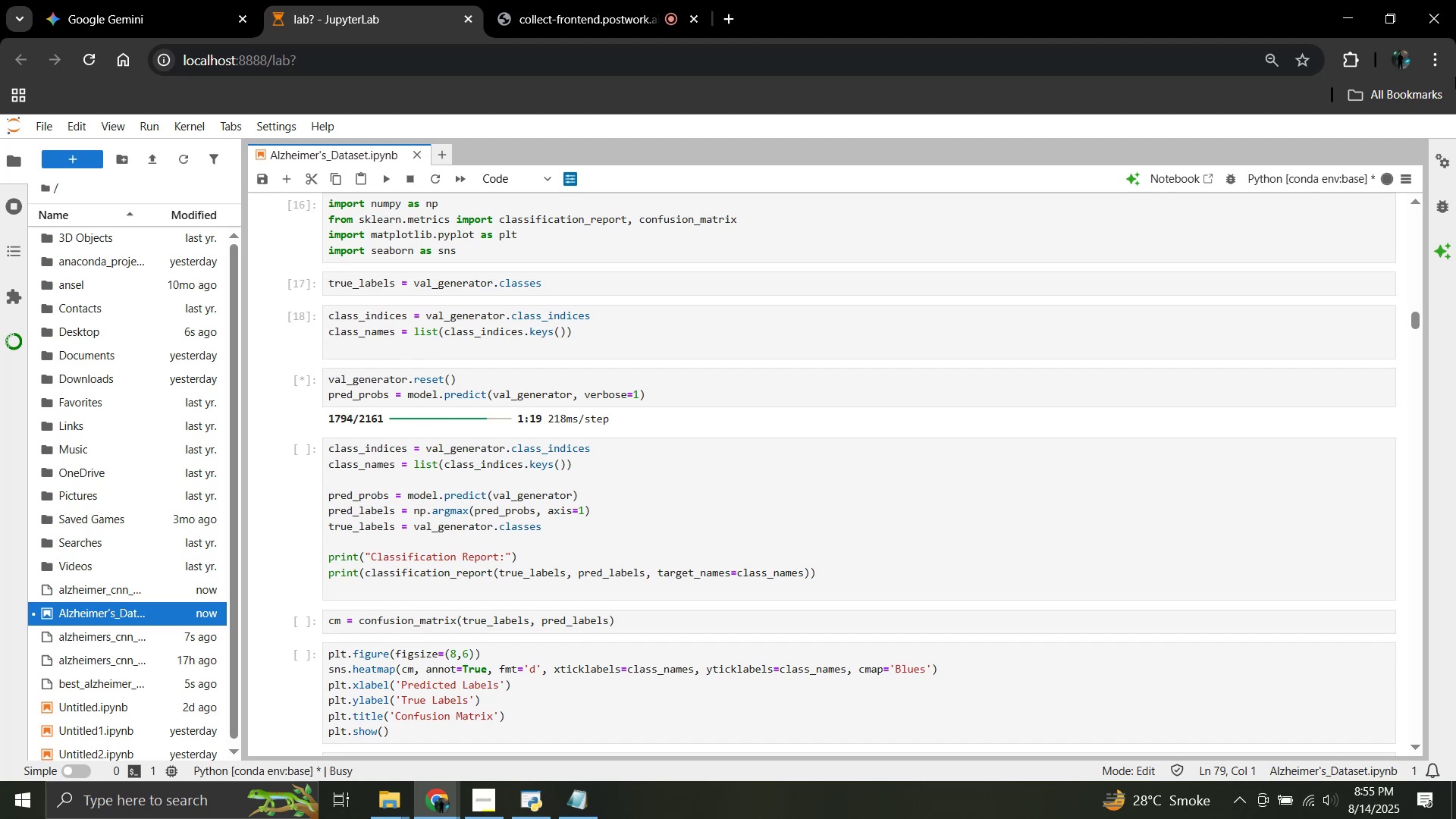 
wait(48.31)
 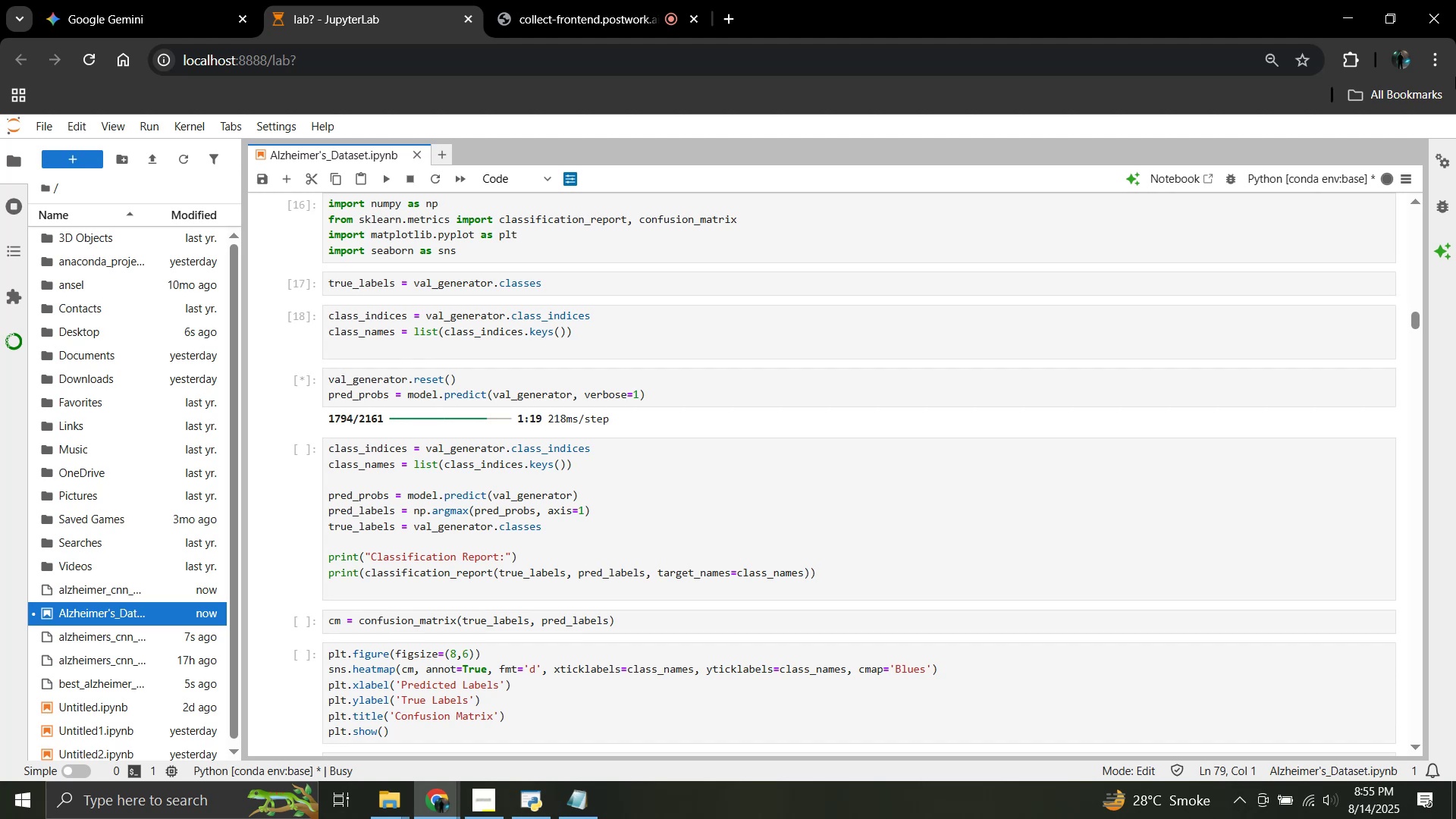 
scroll: coordinate [1044, 260], scroll_direction: down, amount: 1.0
 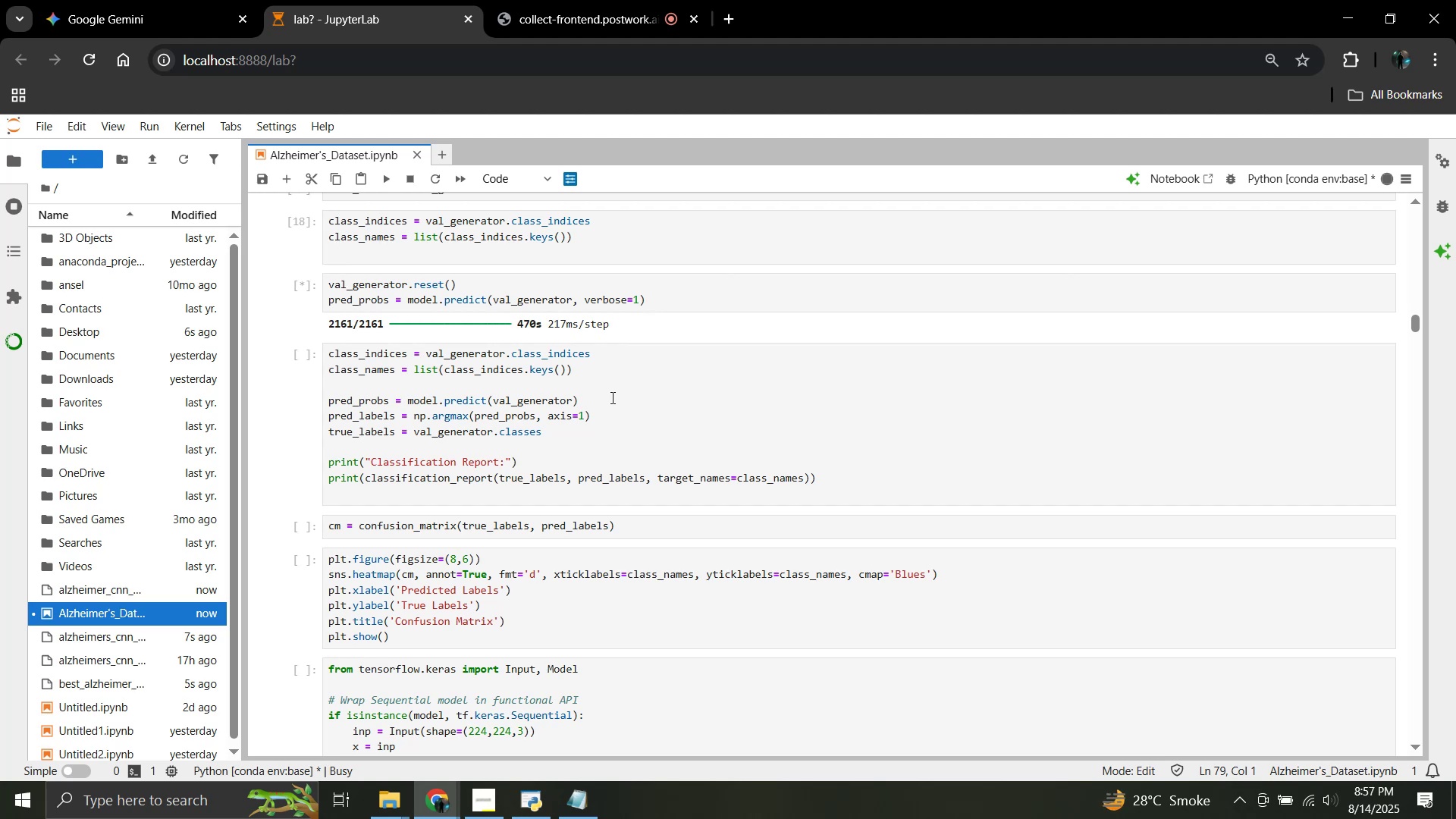 
wait(79.35)
 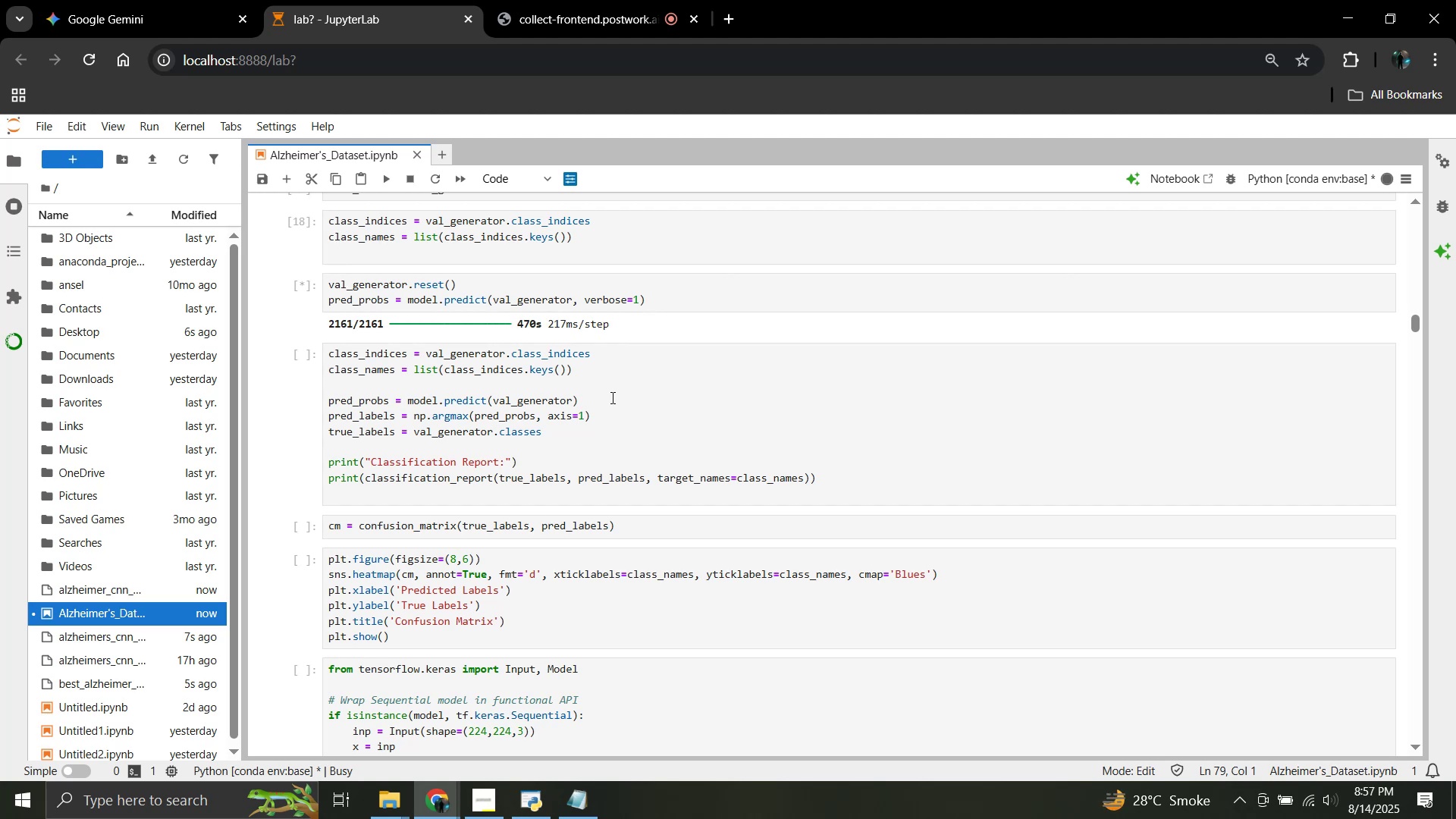 
scroll: coordinate [627, 436], scroll_direction: up, amount: 6.0
 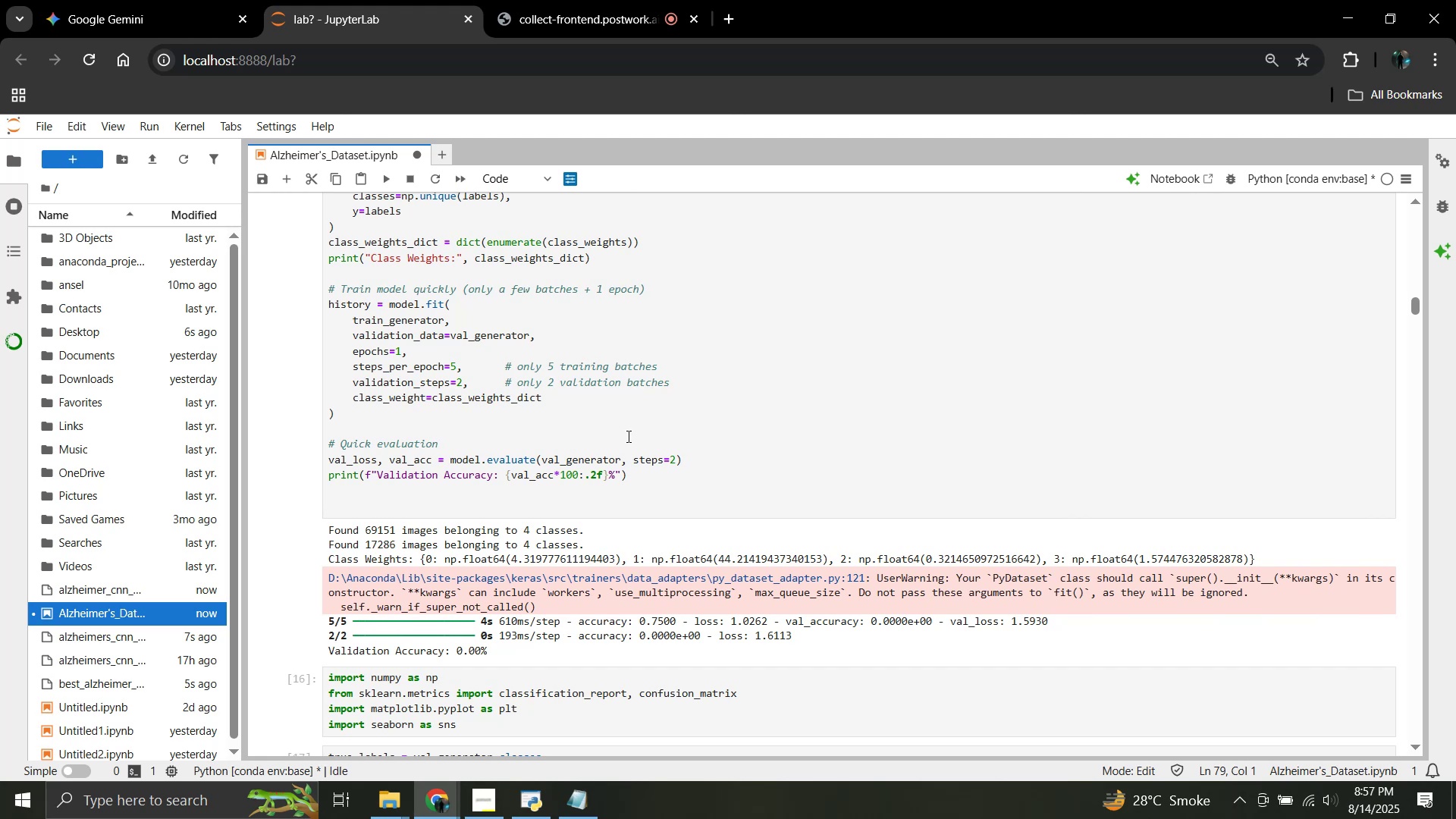 
wait(5.05)
 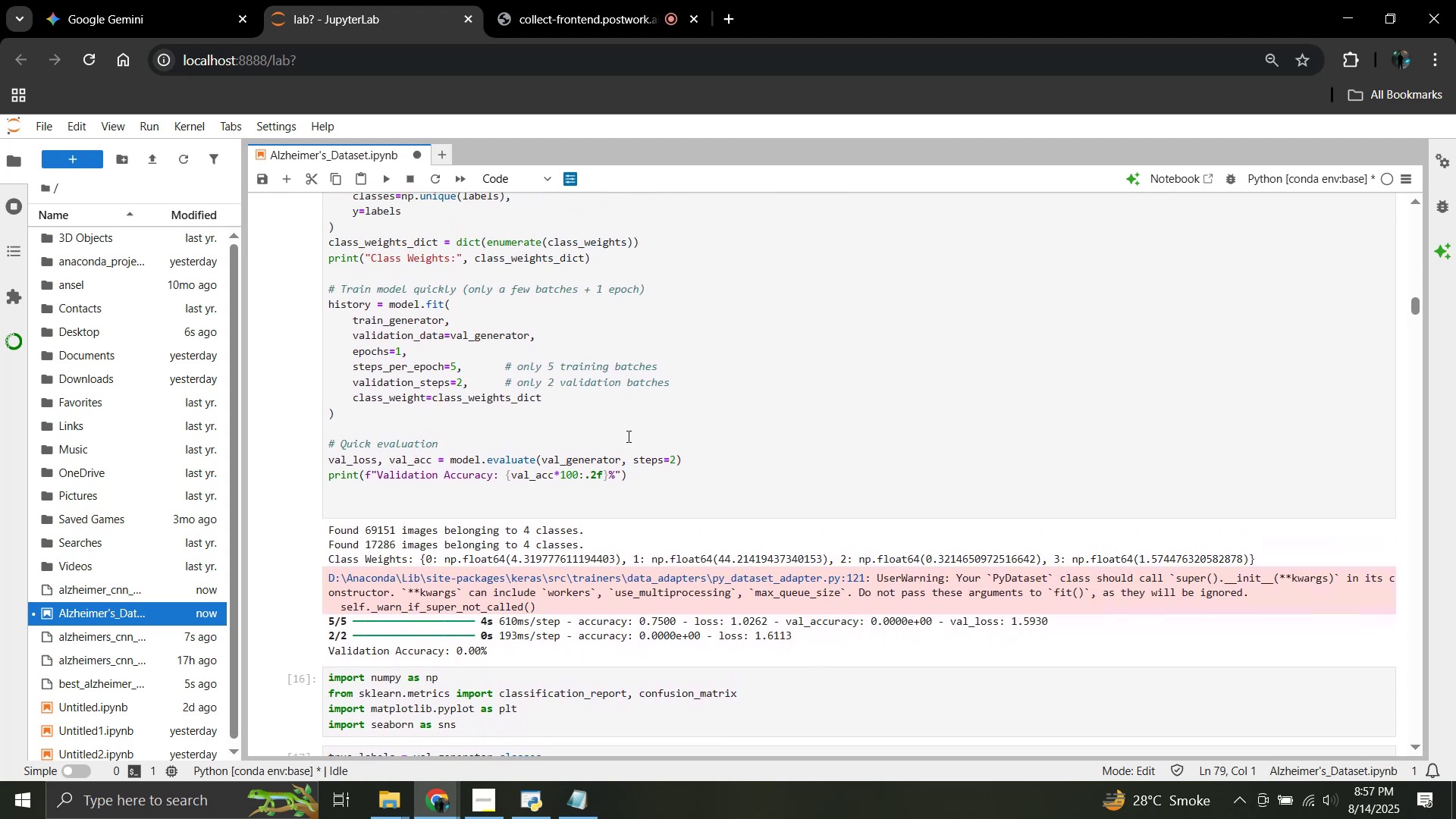 
scroll: coordinate [623, 447], scroll_direction: down, amount: 4.0
 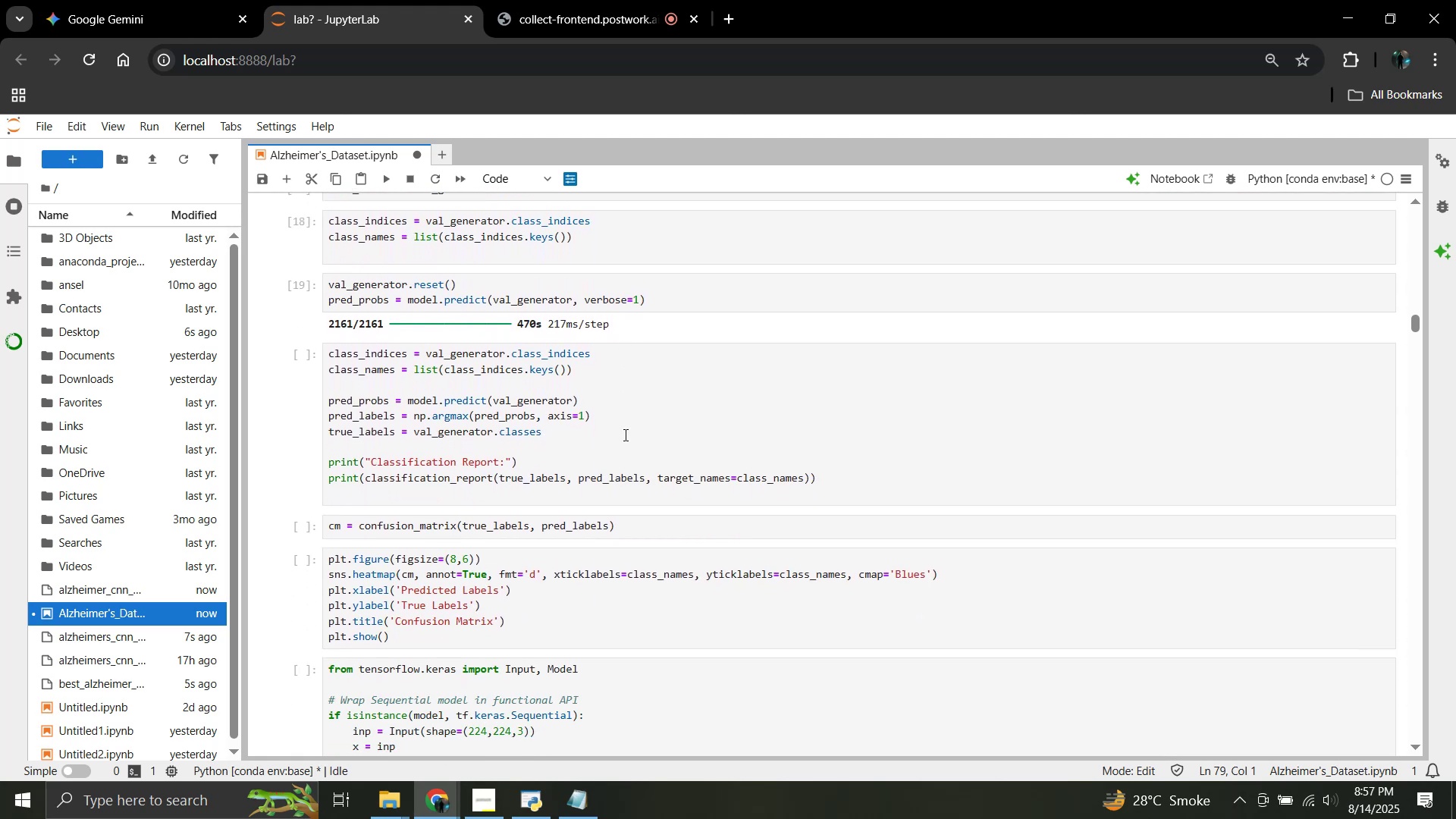 
left_click([628, 423])
 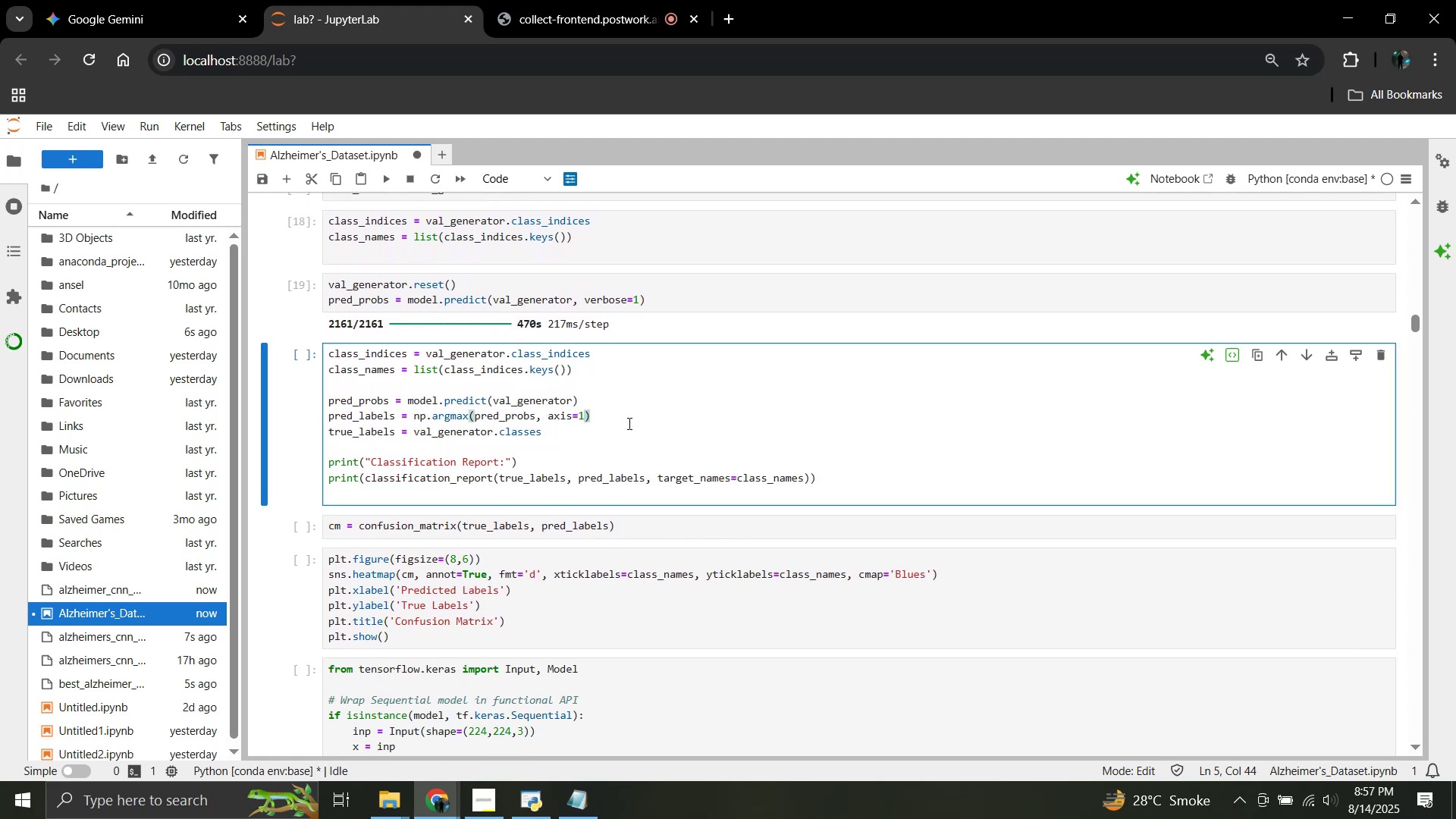 
key(Shift+Enter)
 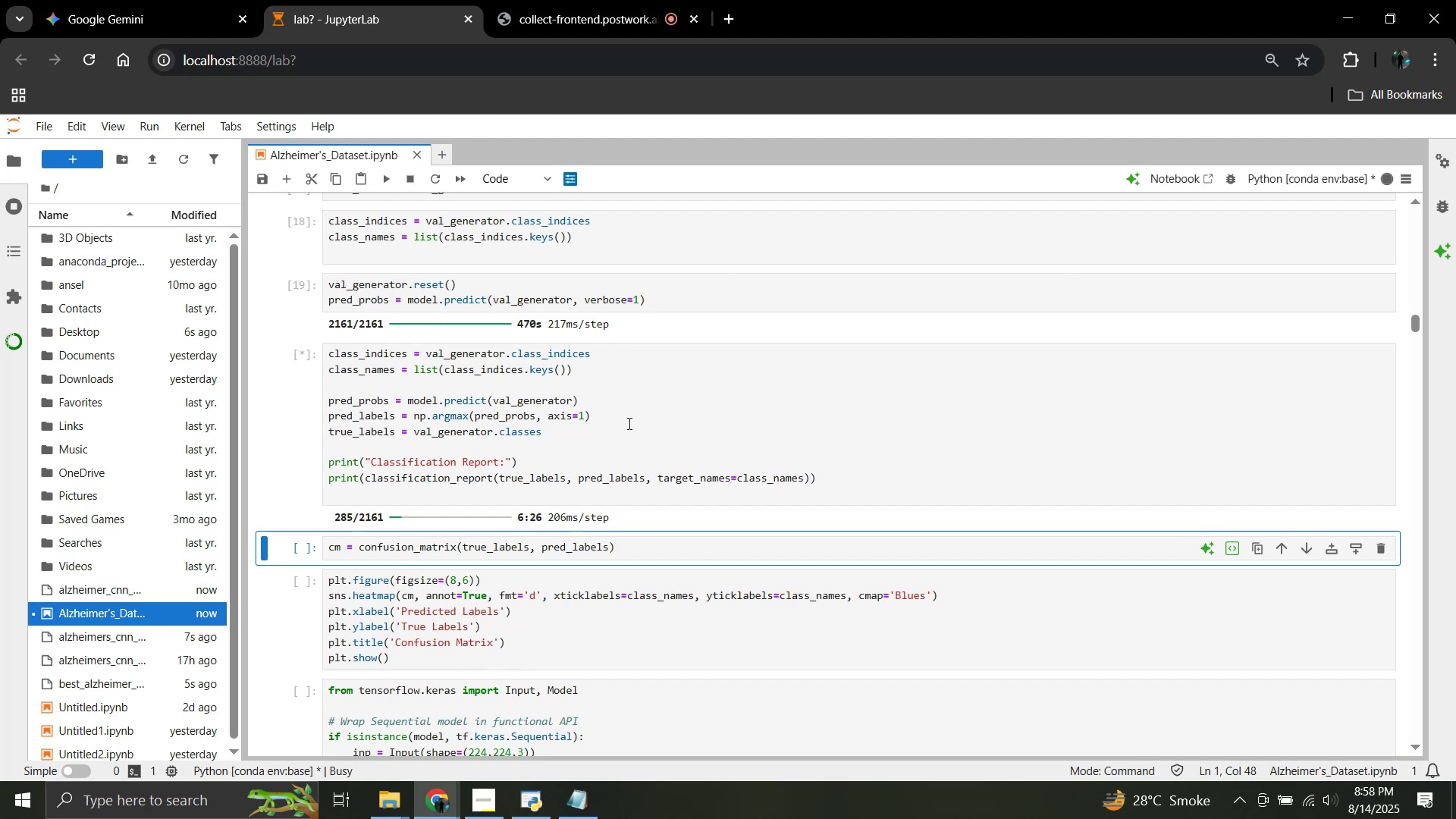 
wait(64.21)
 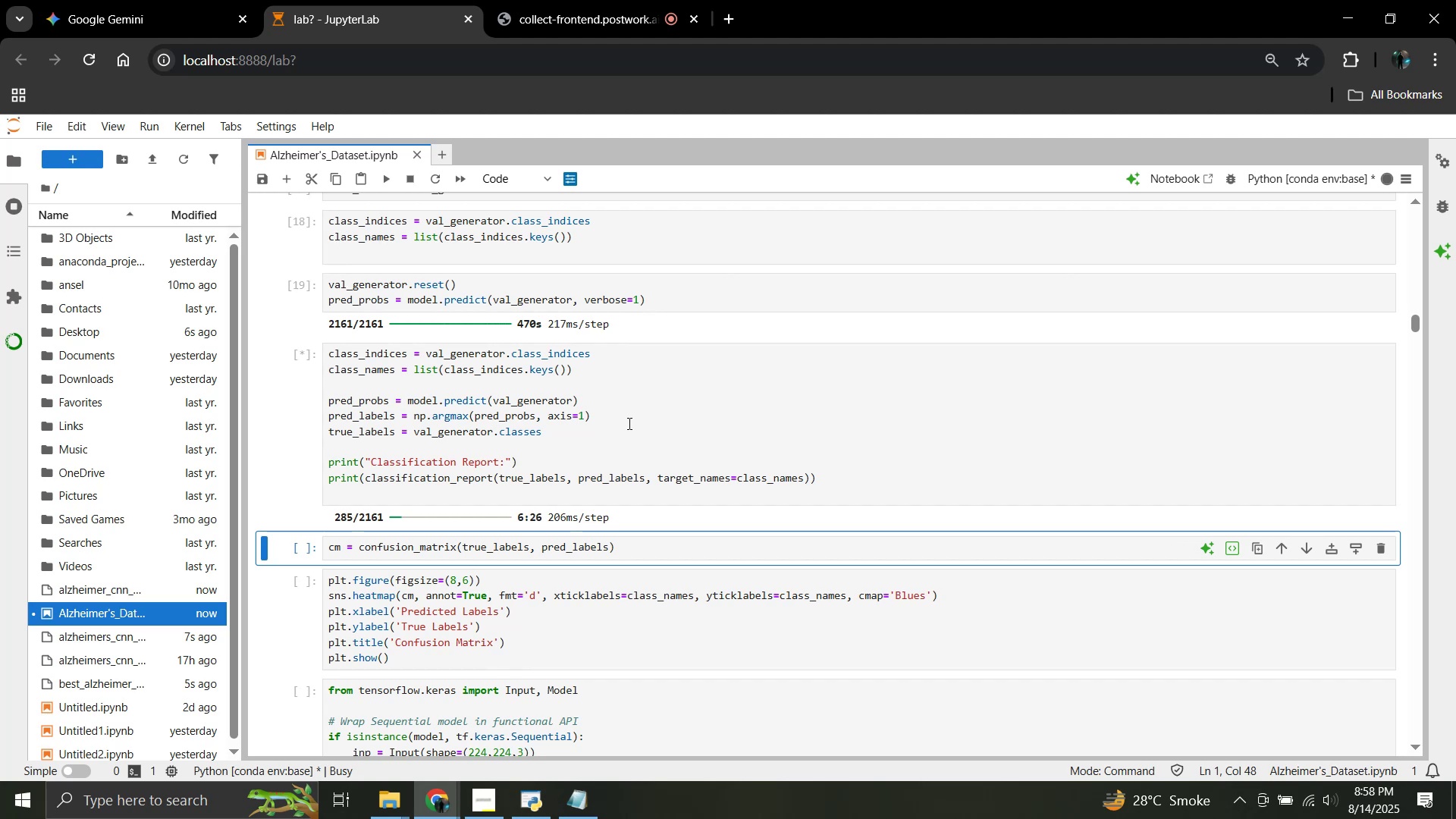 
scroll: coordinate [628, 423], scroll_direction: down, amount: 1.0
 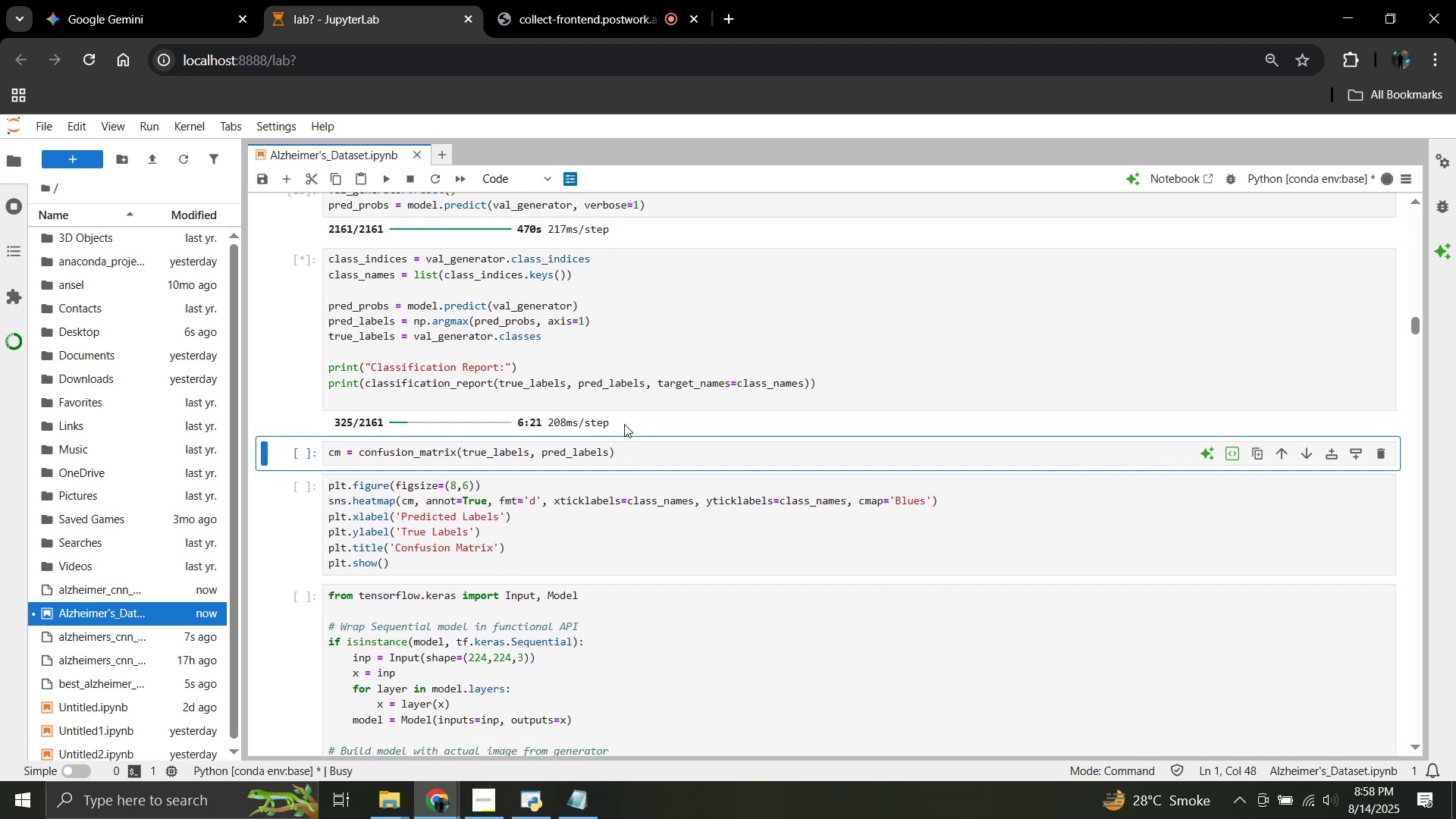 
wait(8.98)
 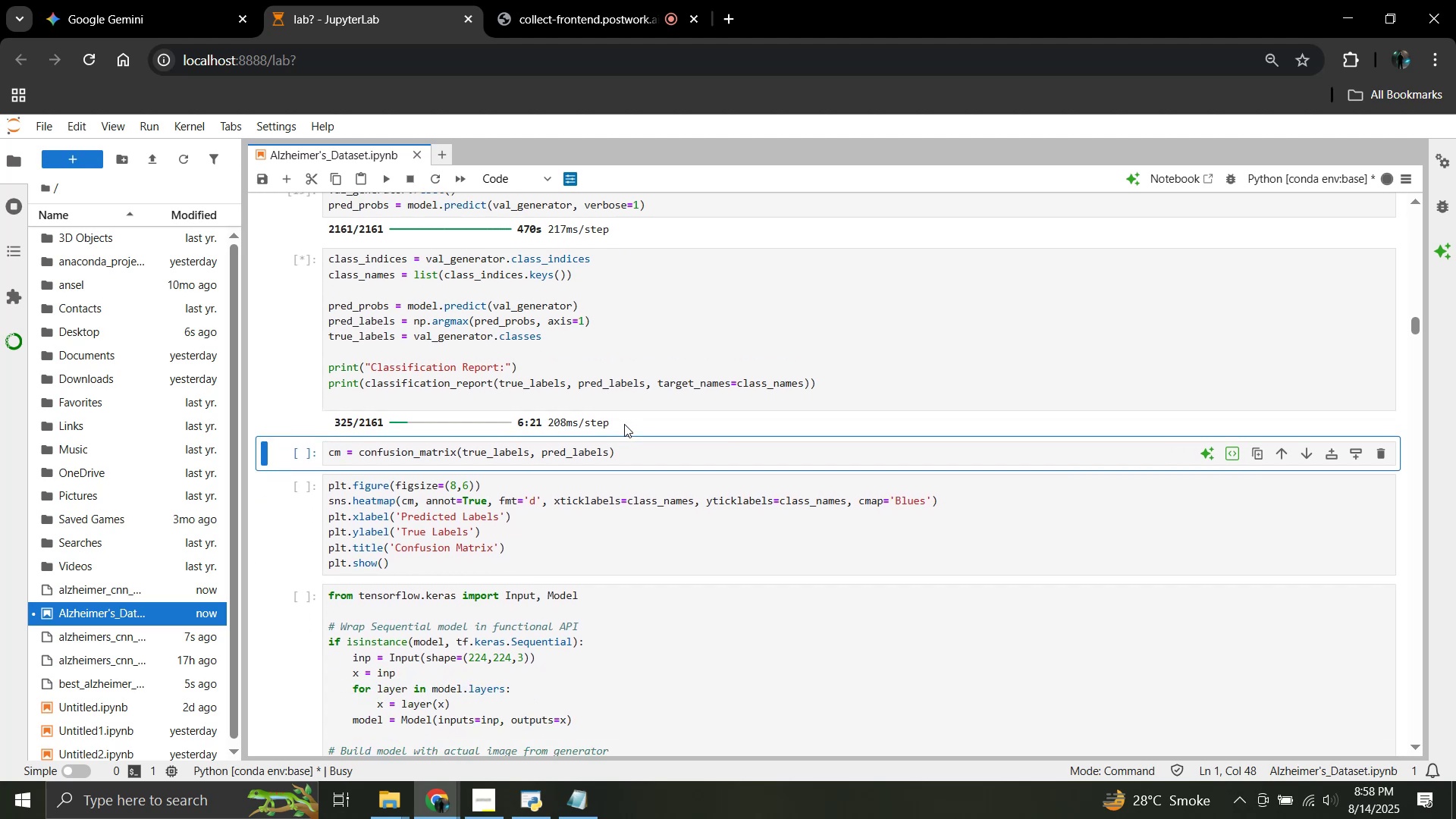 
scroll: coordinate [622, 425], scroll_direction: down, amount: 1.0
 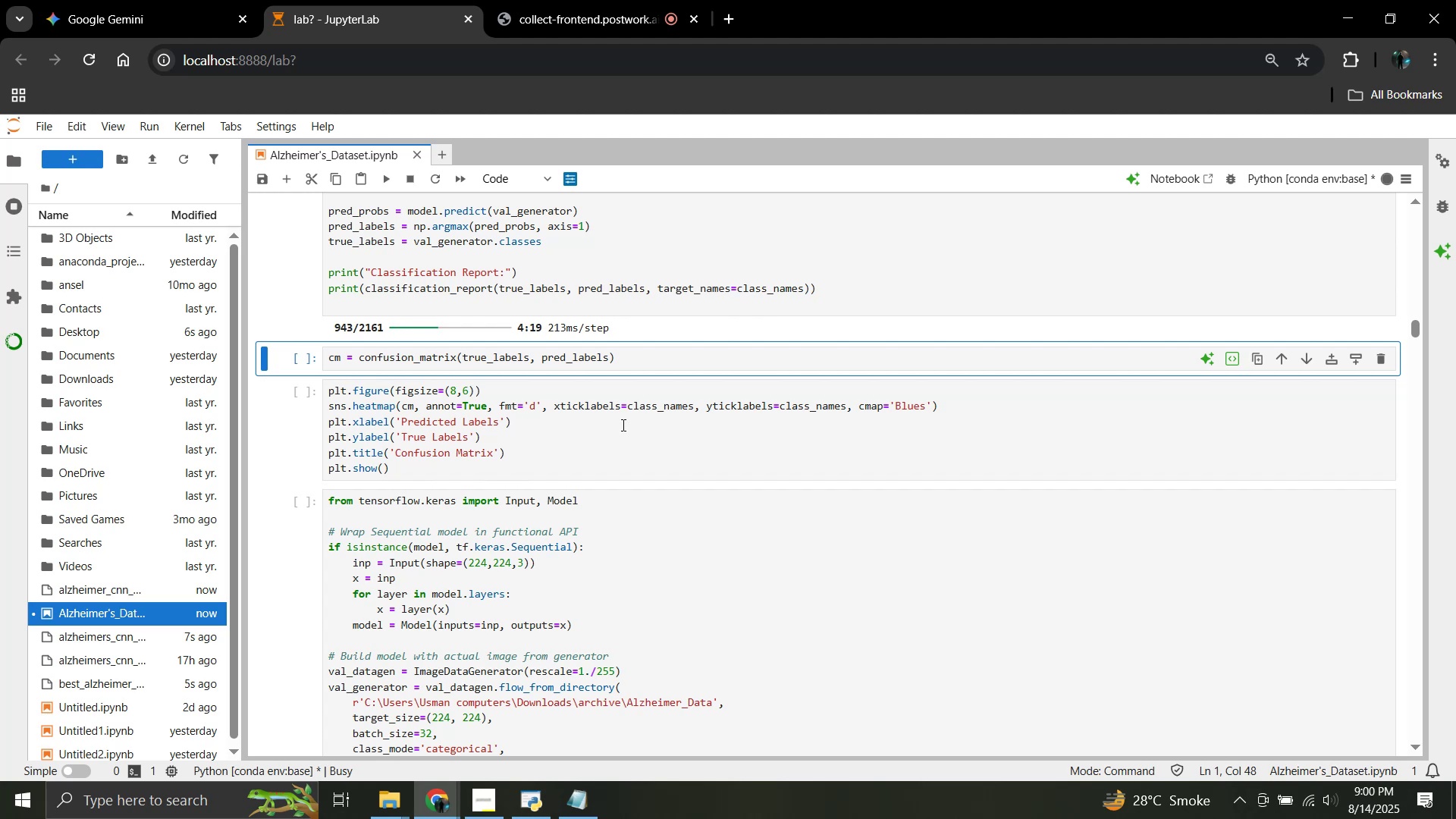 
wait(133.47)
 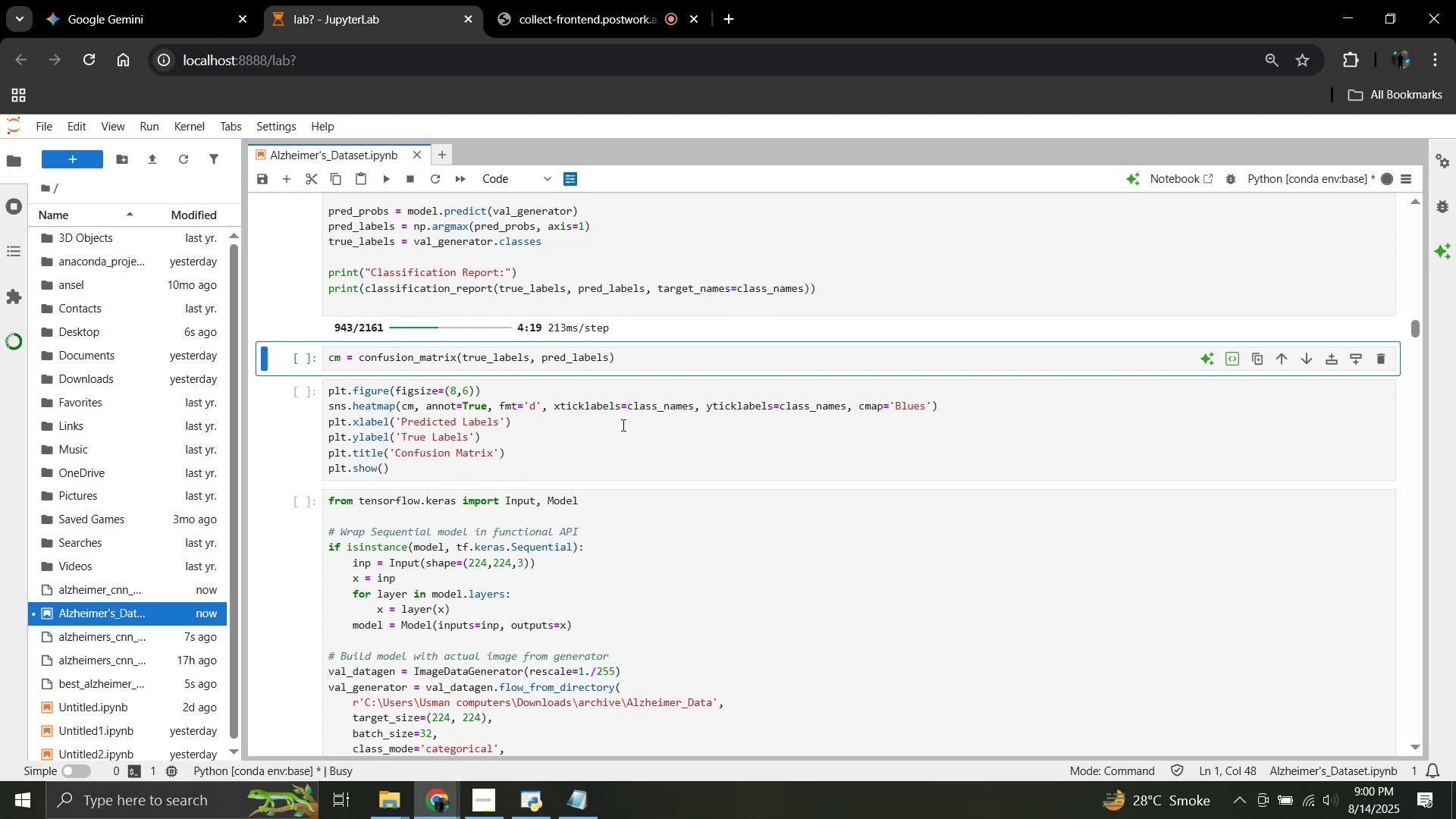 
scroll: coordinate [622, 425], scroll_direction: down, amount: 1.0
 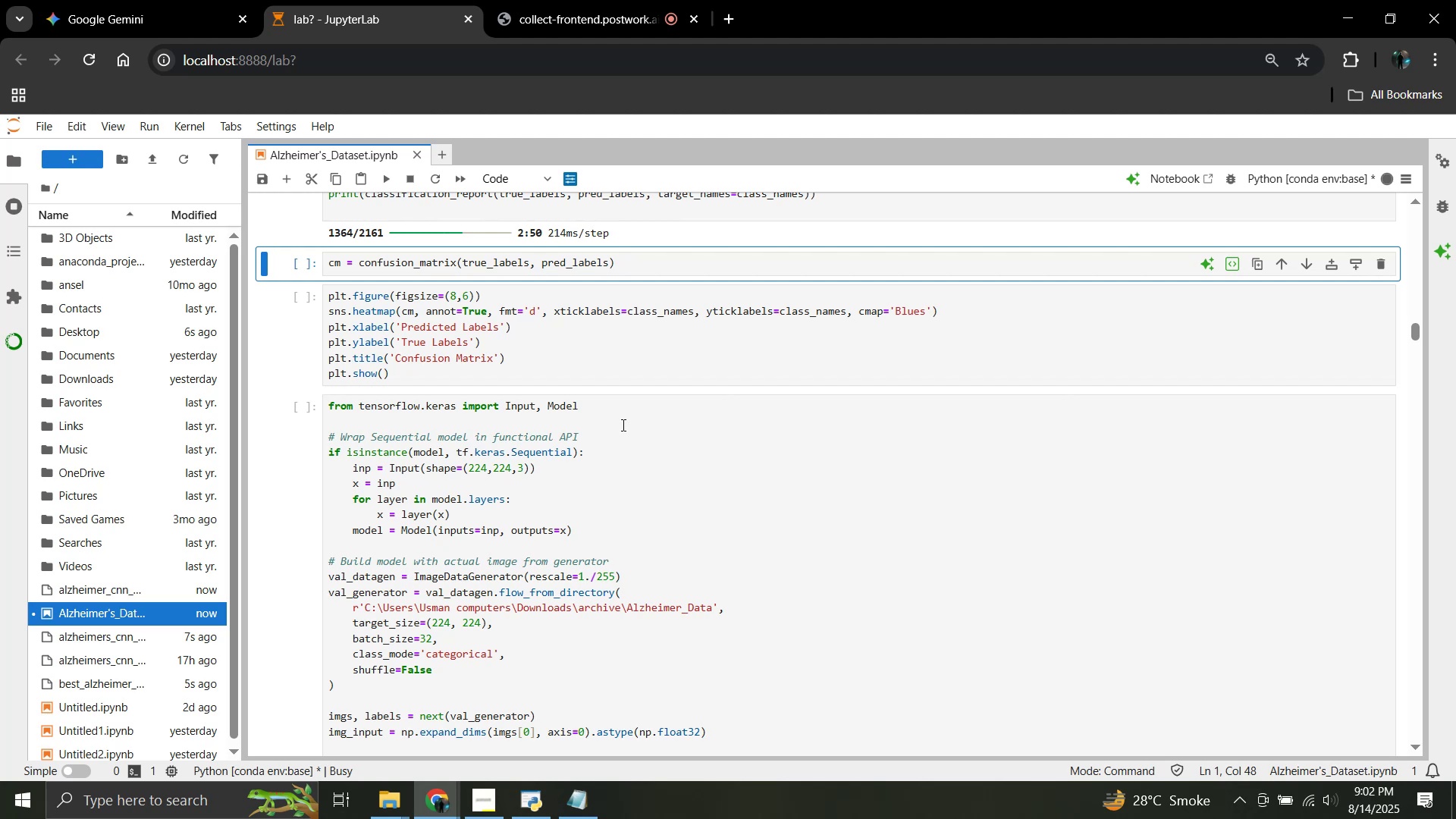 
wait(90.56)
 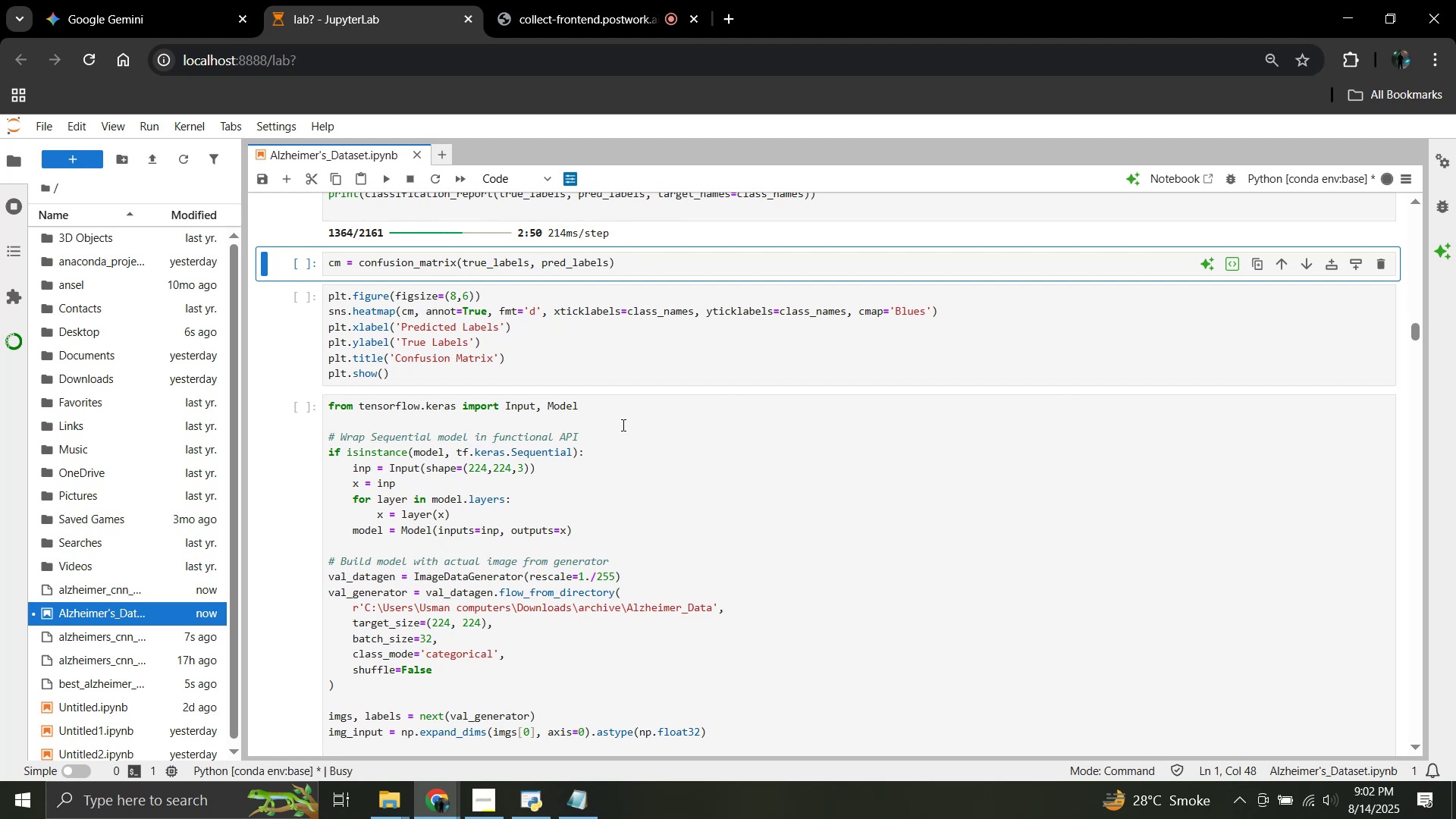 
scroll: coordinate [621, 425], scroll_direction: down, amount: 6.0
 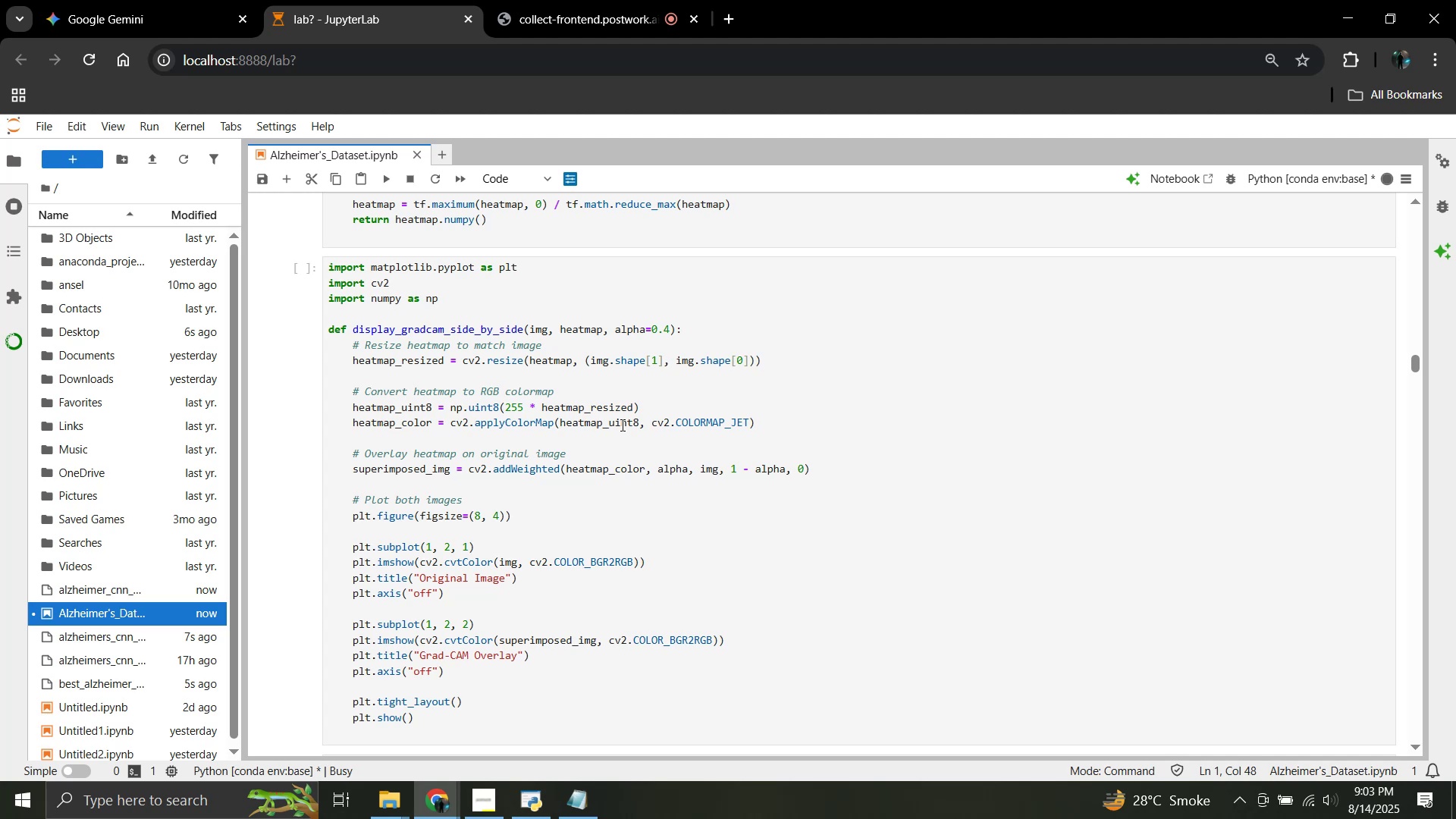 
wait(71.7)
 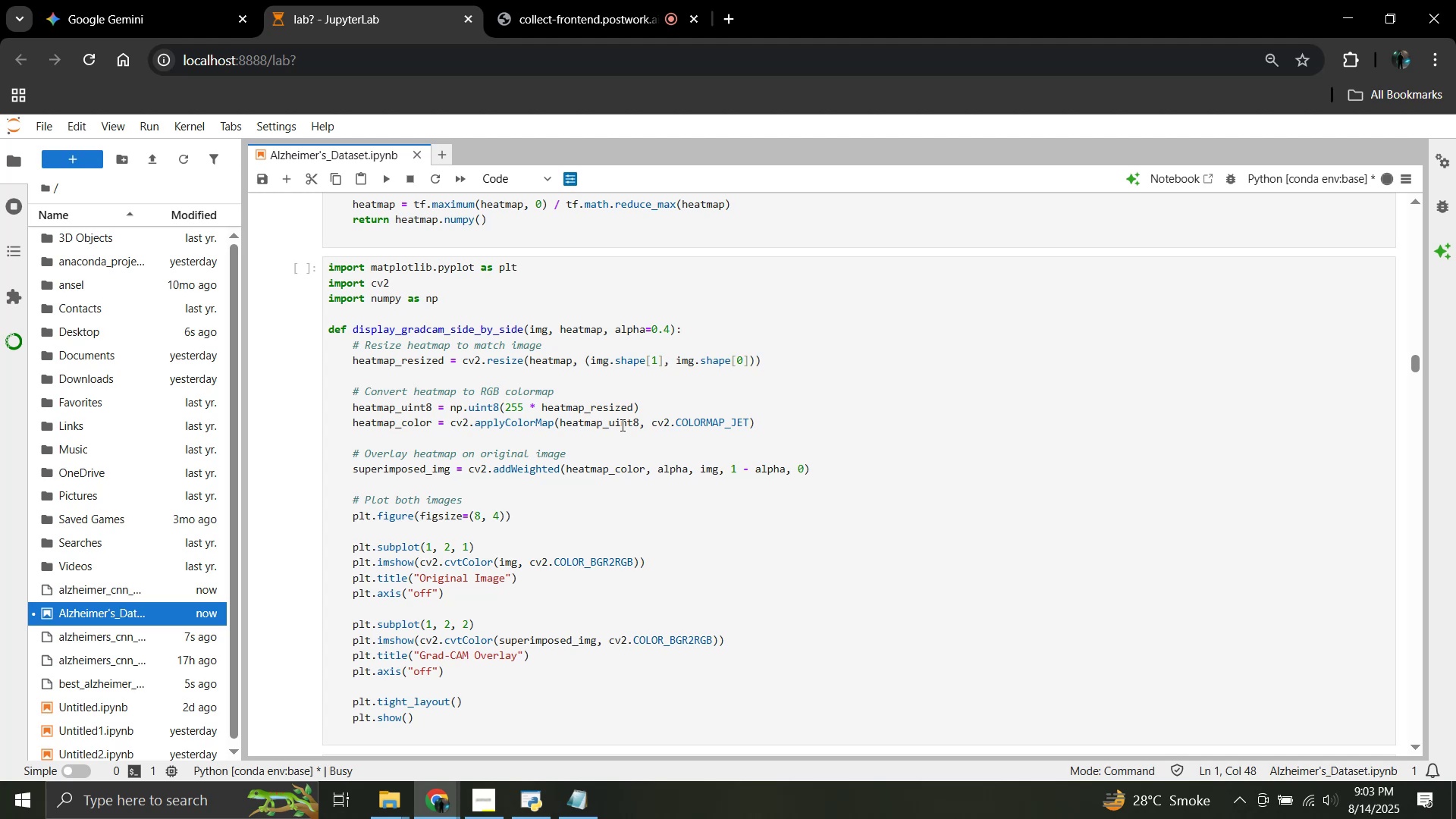 
scroll: coordinate [498, 567], scroll_direction: up, amount: 13.0
 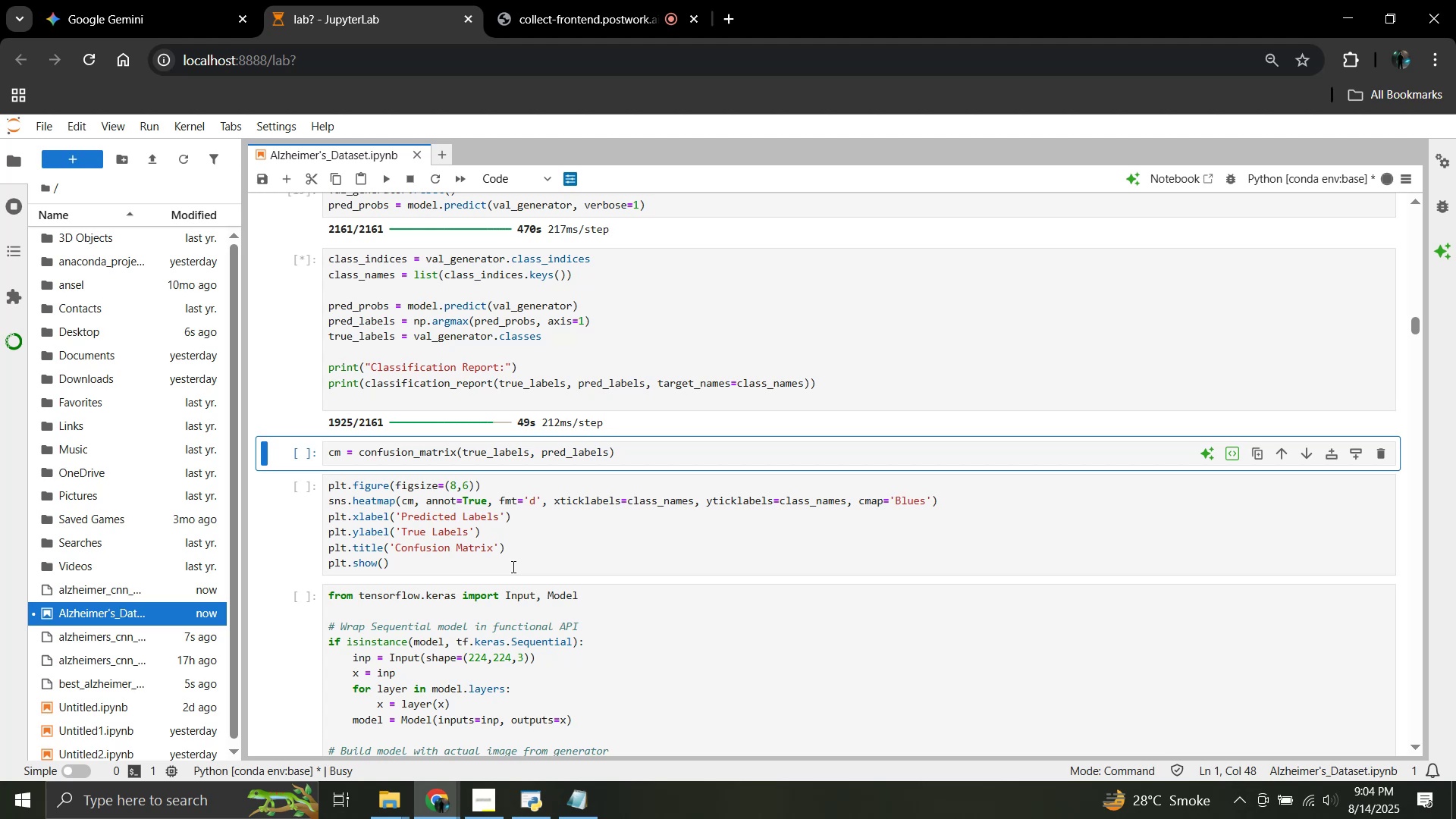 
wait(38.91)
 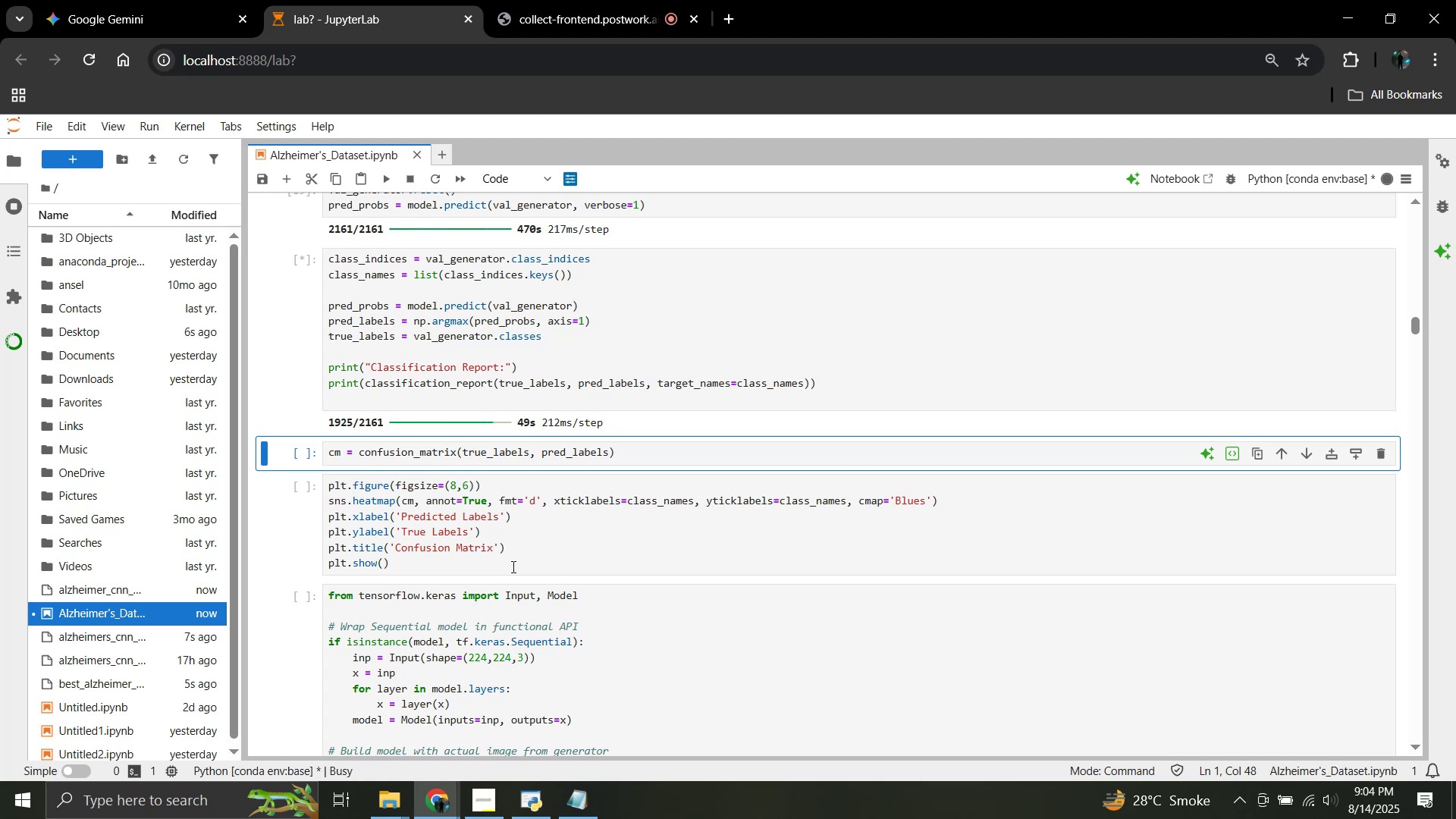 
scroll: coordinate [509, 566], scroll_direction: down, amount: 2.0
 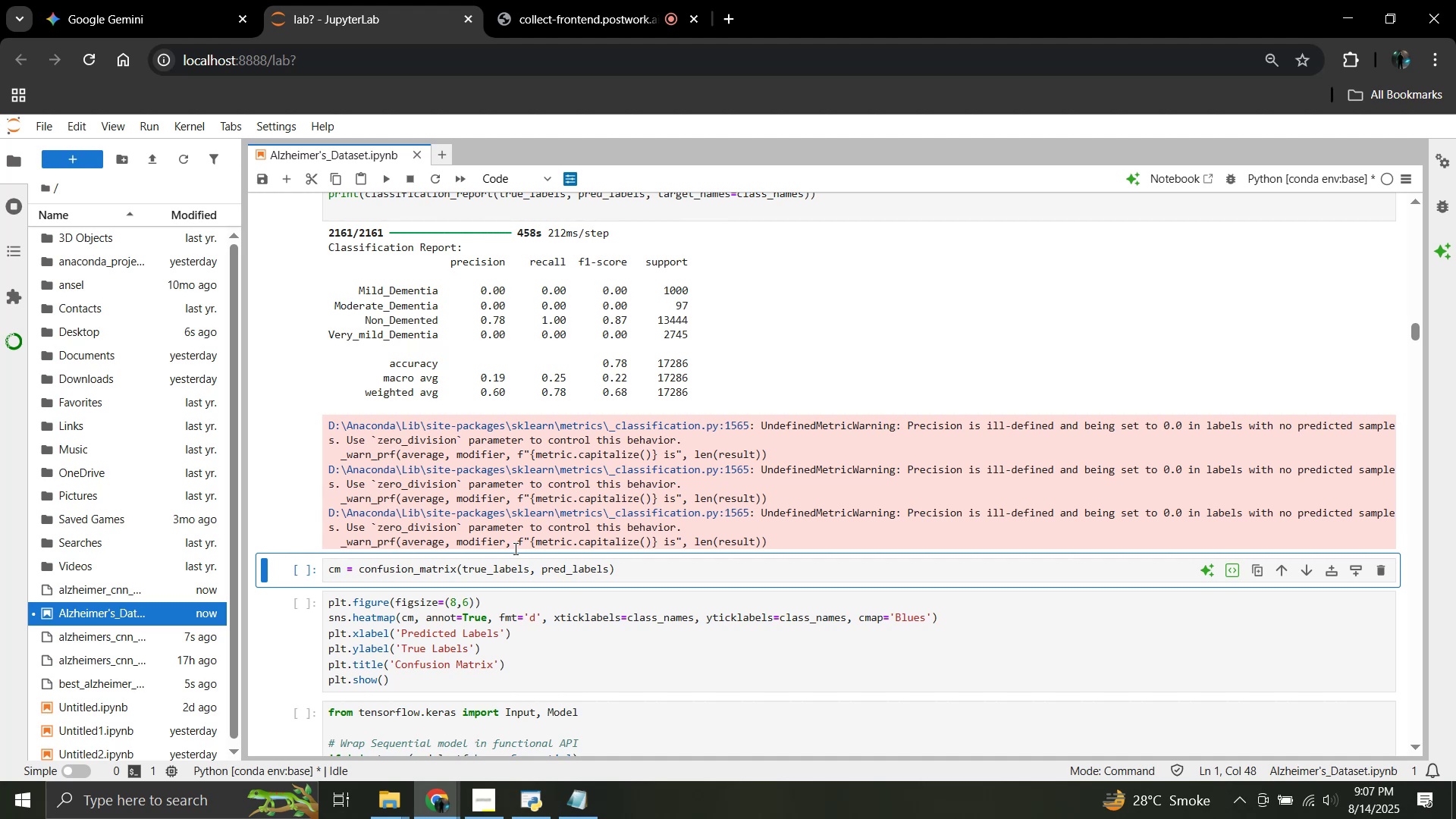 
wait(189.03)
 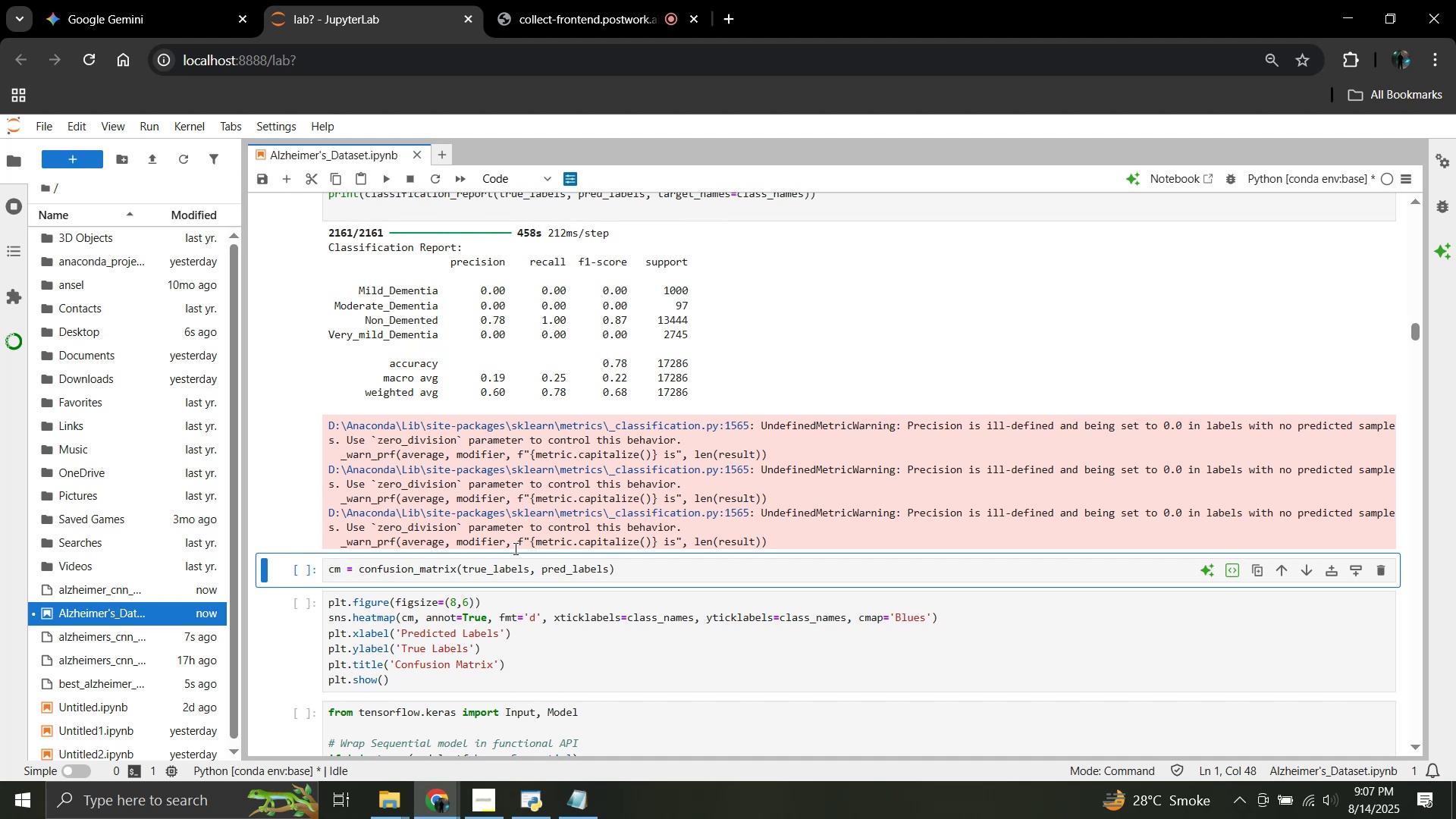 
scroll: coordinate [454, 532], scroll_direction: down, amount: 2.0
 